 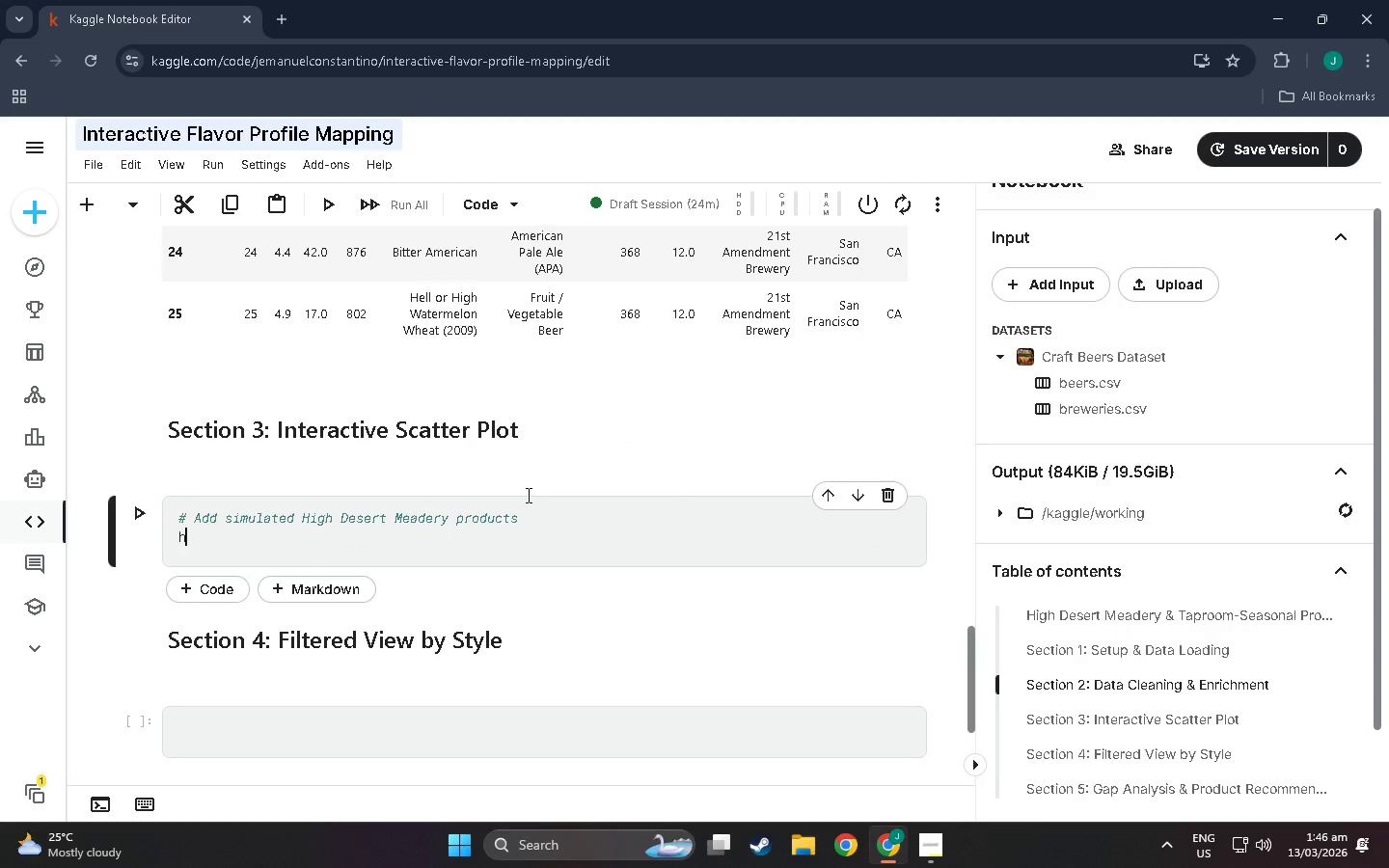 
type(hd()
key(Backspace)
type(_products= pd.Data F)
key(Backspace)
key(Backspace)
type(Frame)
 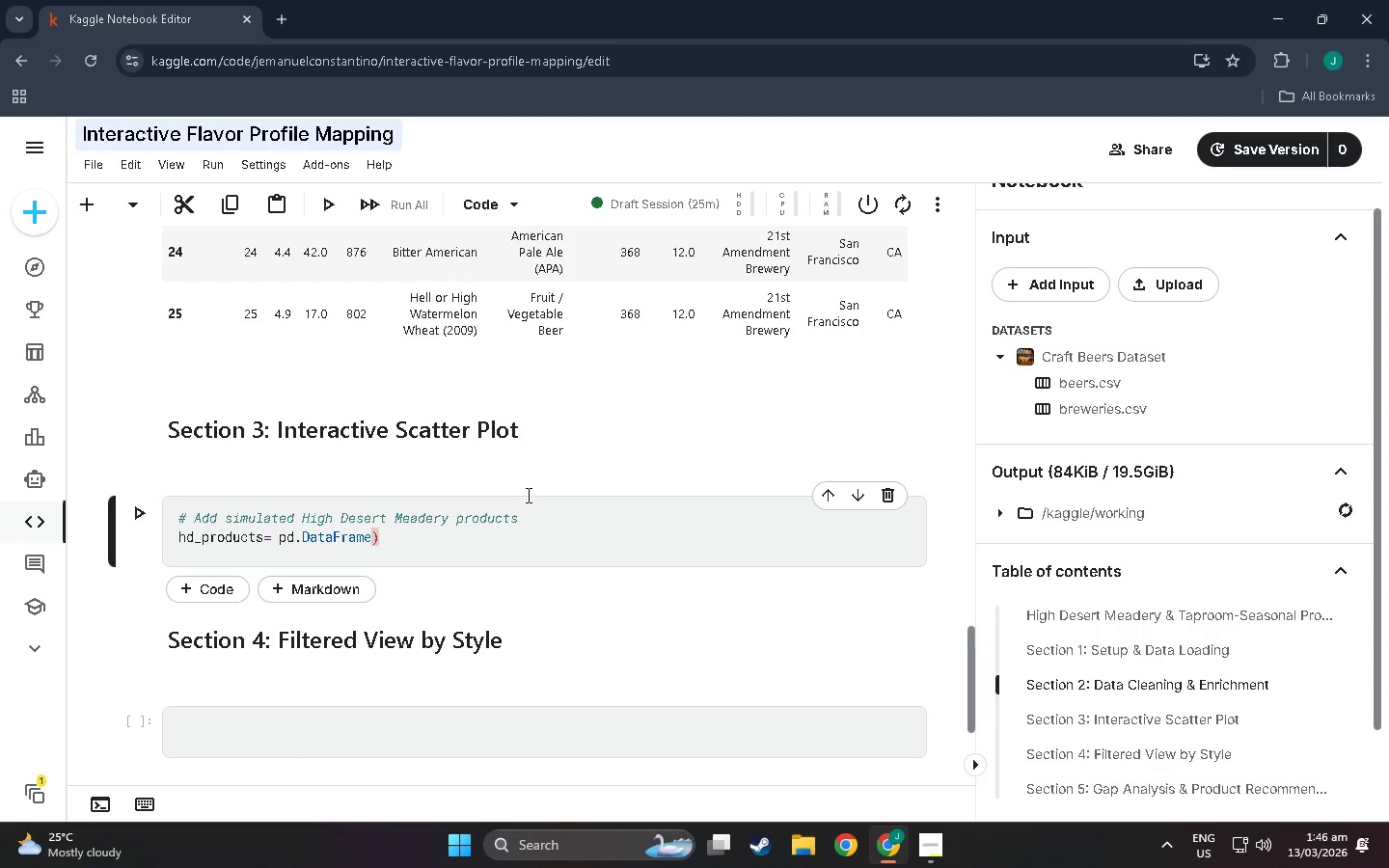 
hold_key(key=ShiftLeft, duration=1.5)
 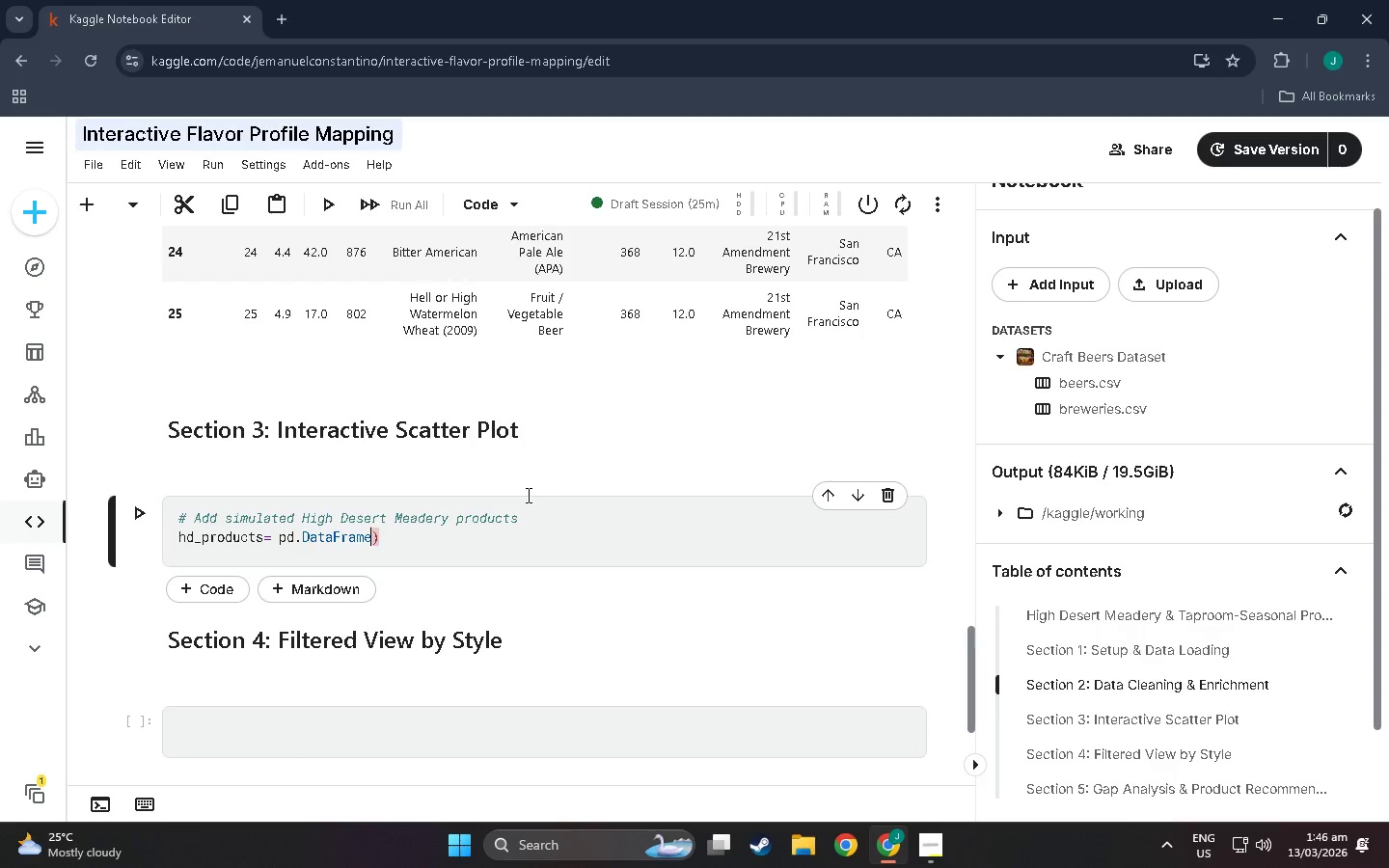 
key(Shift+9)
 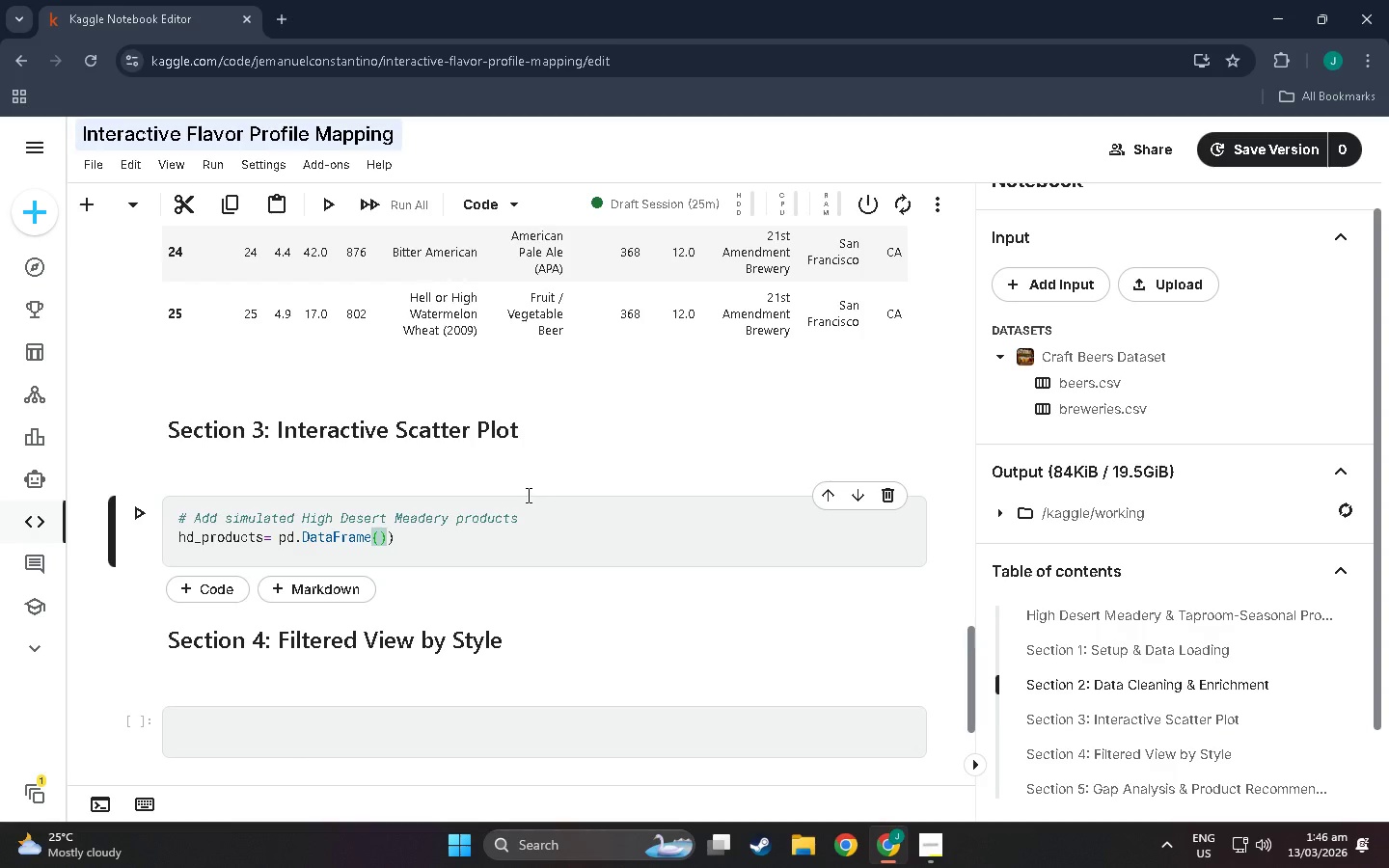 
key(Shift+BracketLeft)
 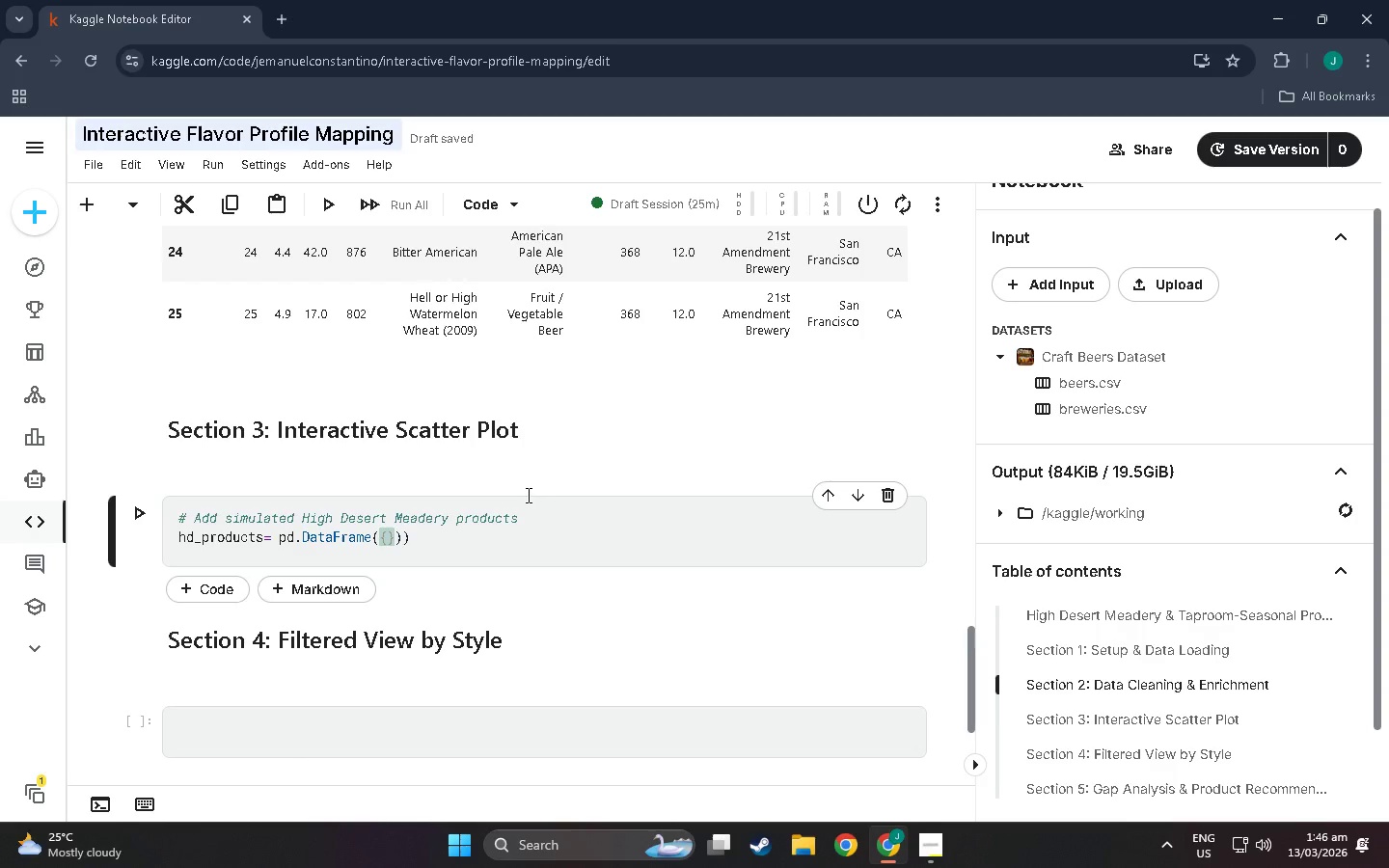 
key(ArrowRight)
 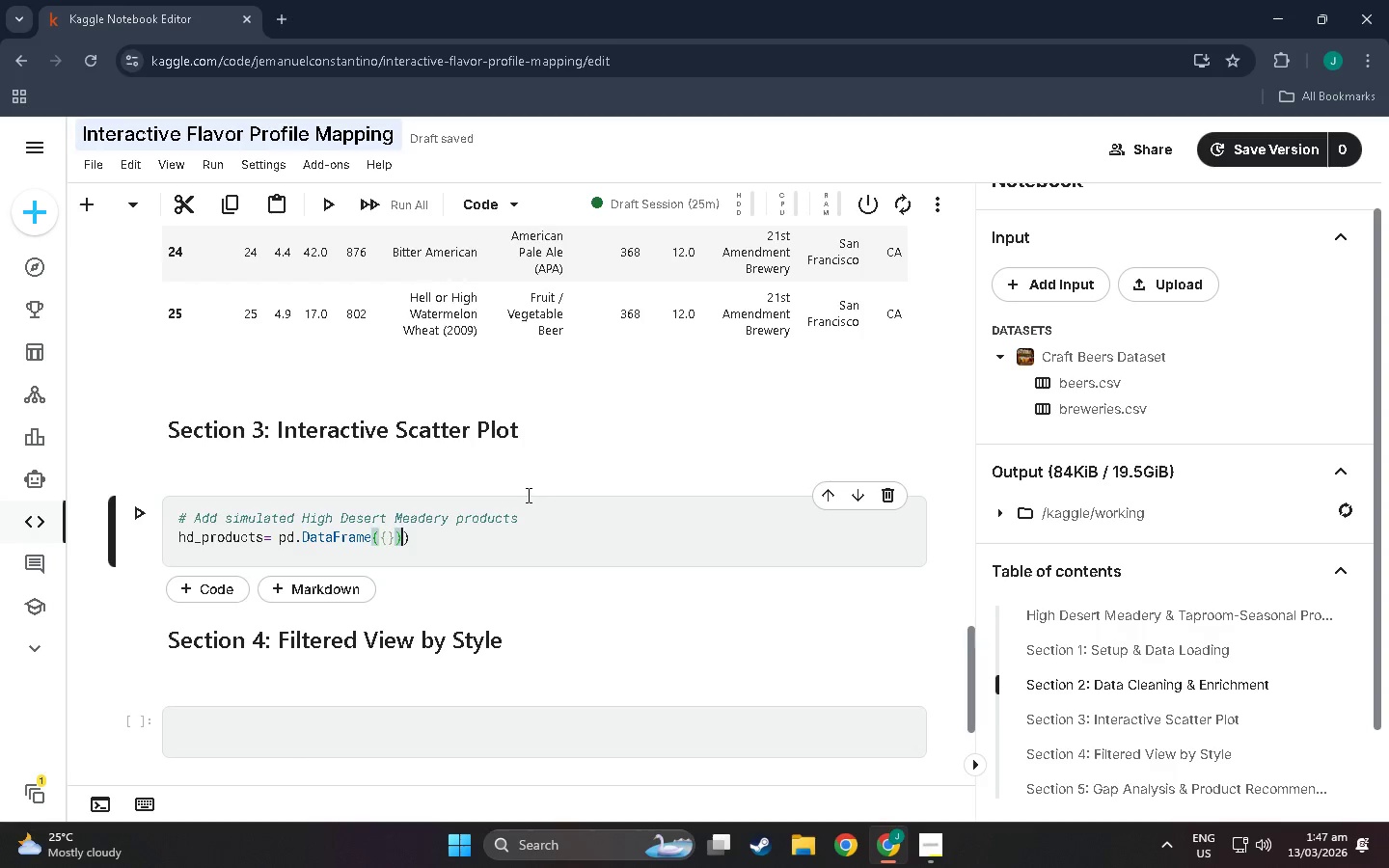 
key(ArrowRight)
 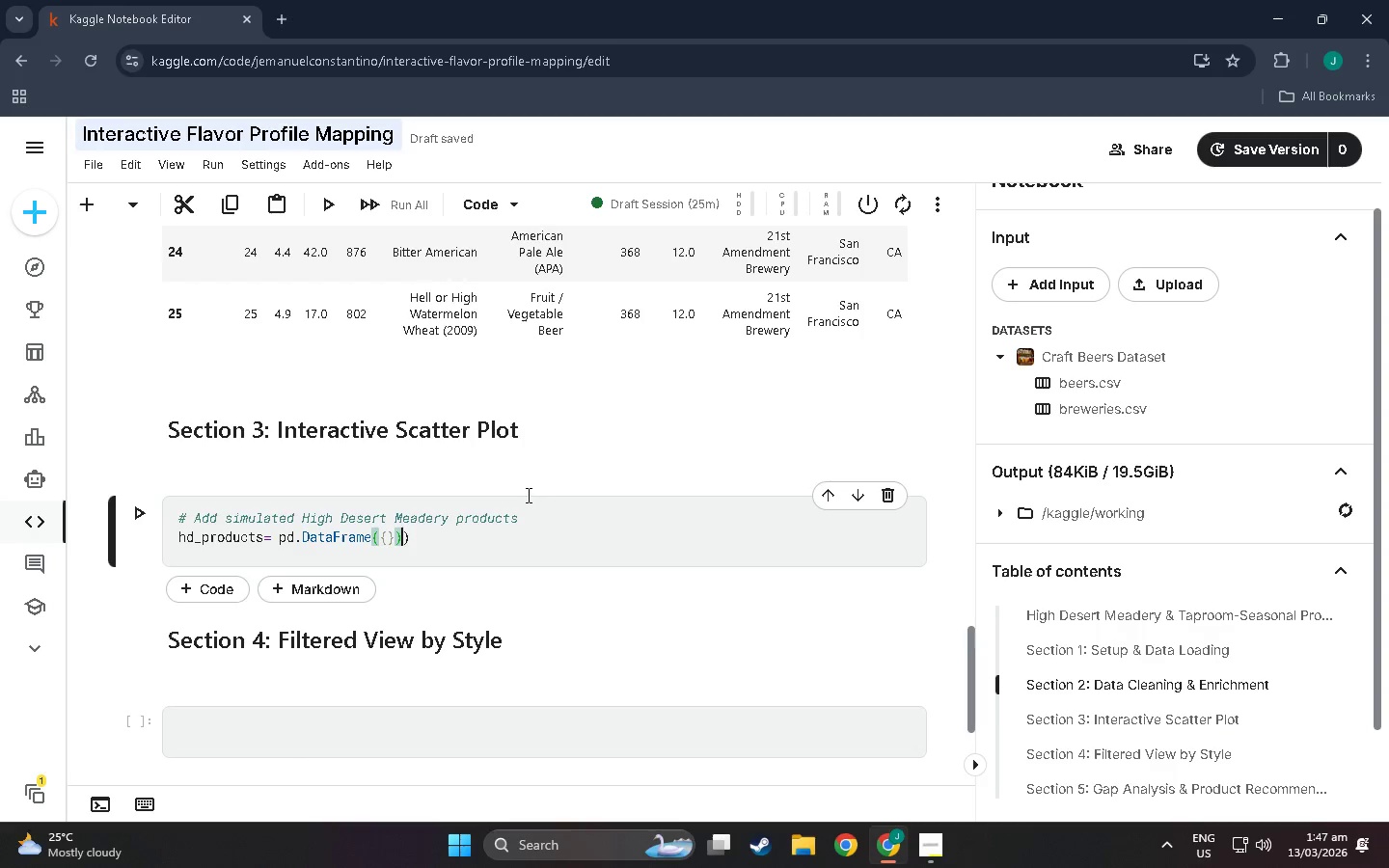 
key(ArrowRight)
 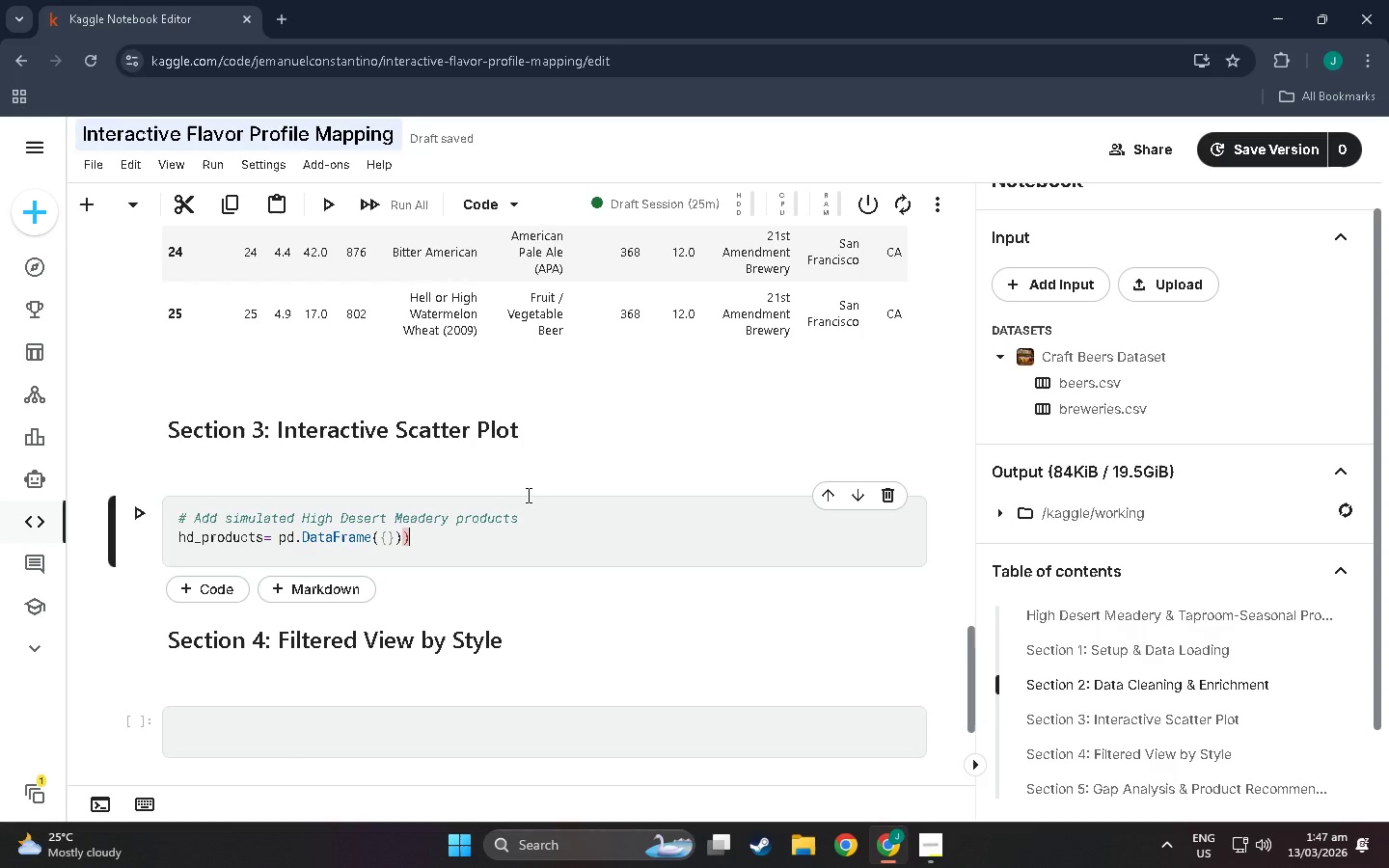 
key(Backspace)
 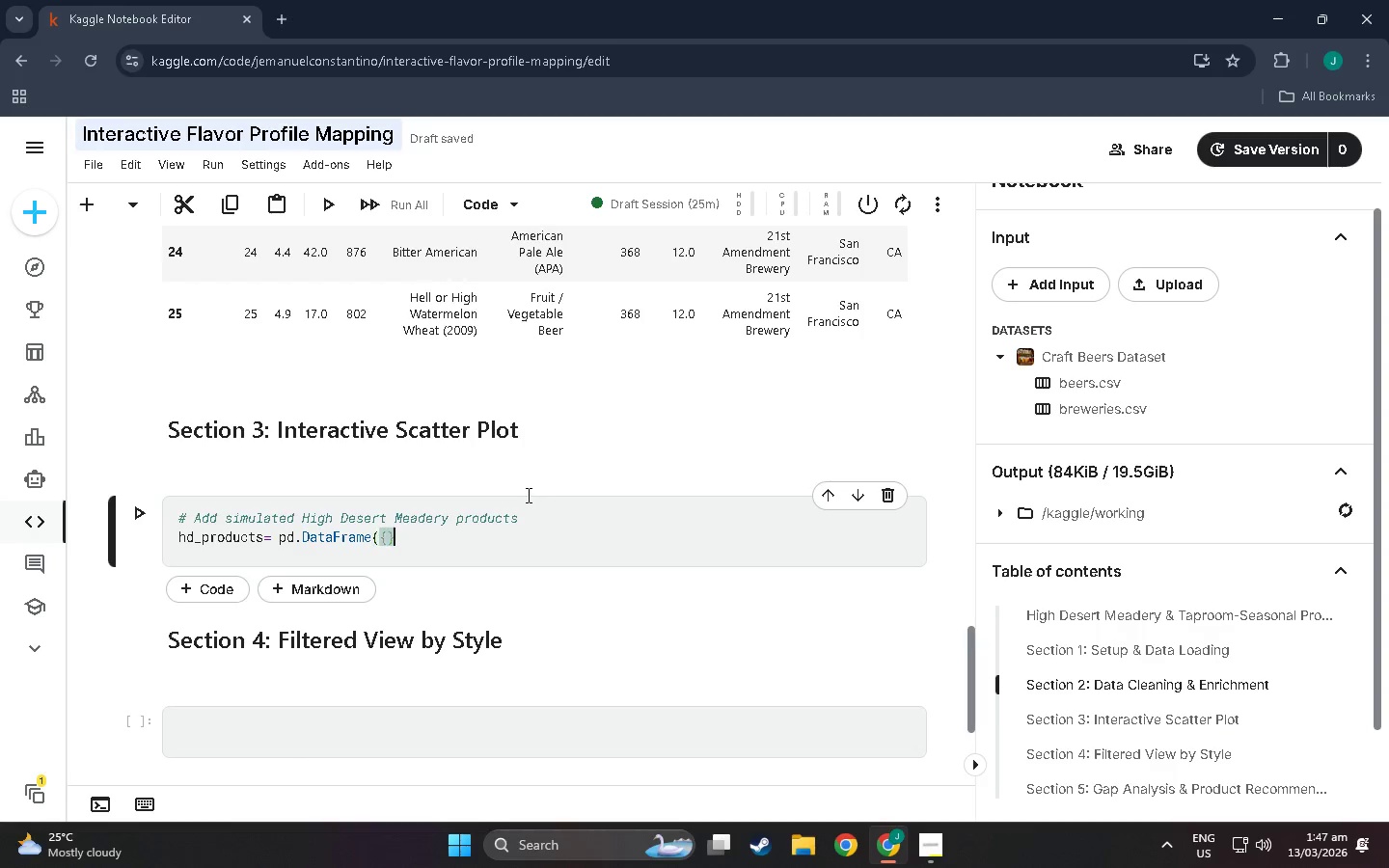 
key(Backspace)
 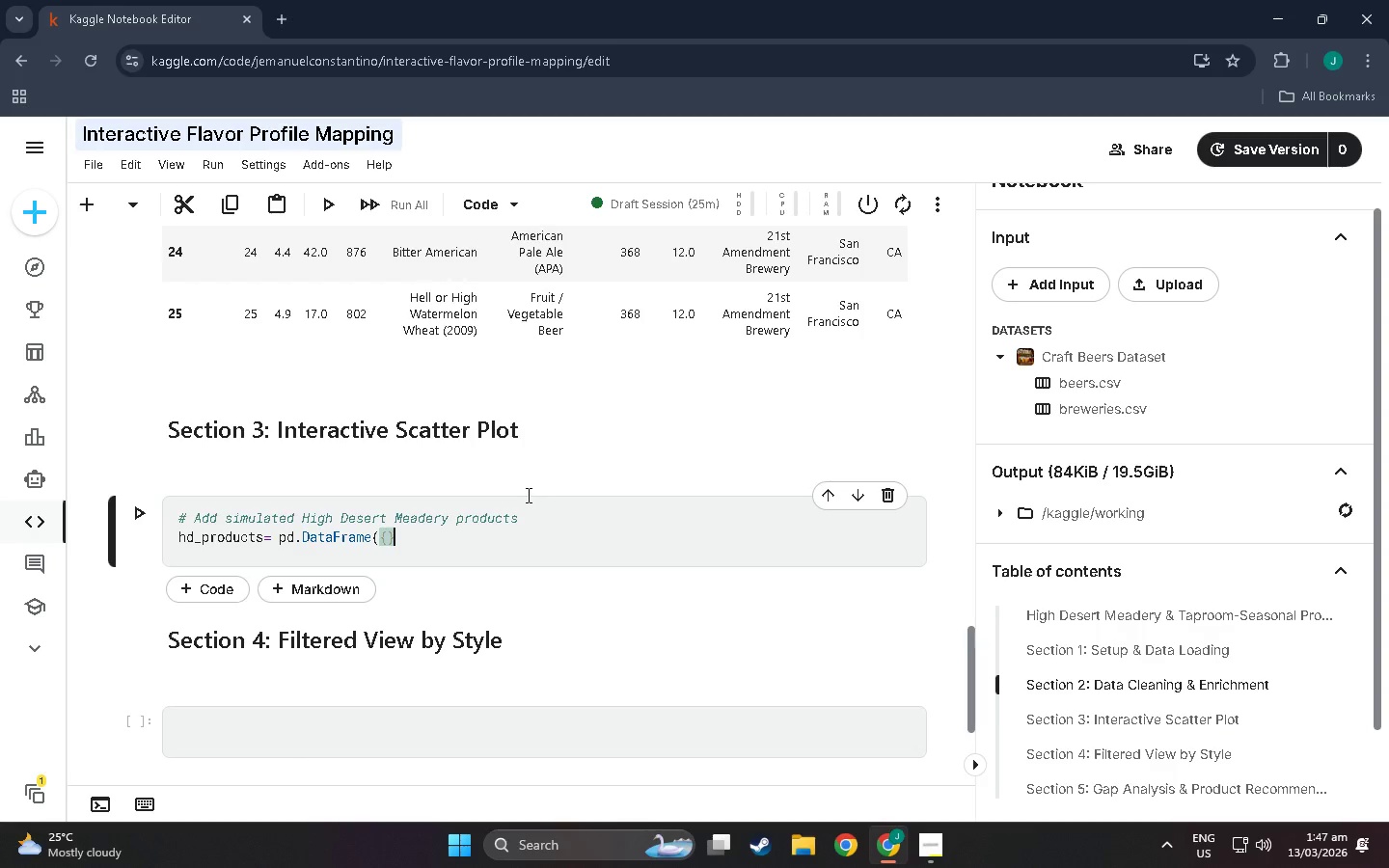 
key(Backspace)
 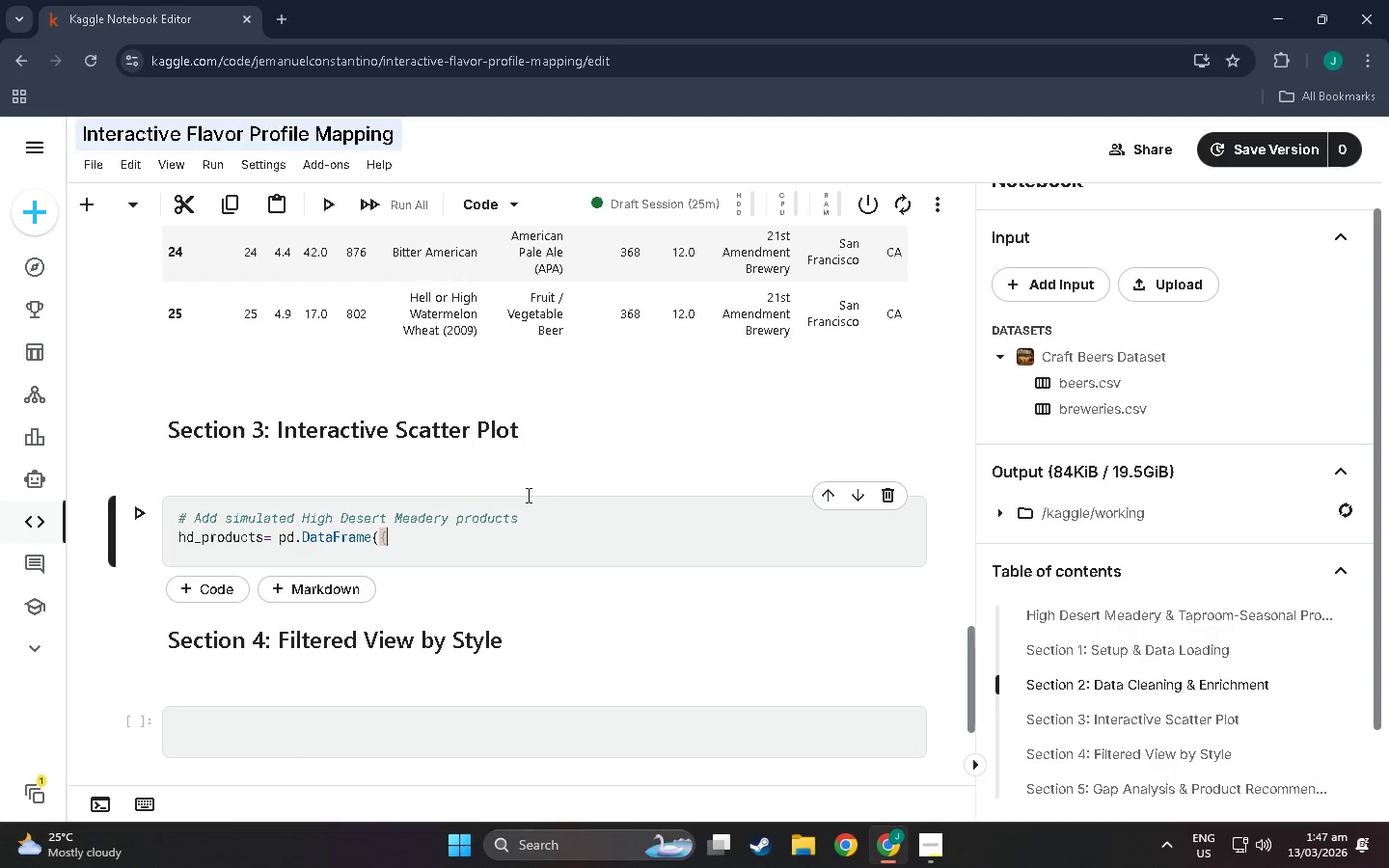 
wait(5.5)
 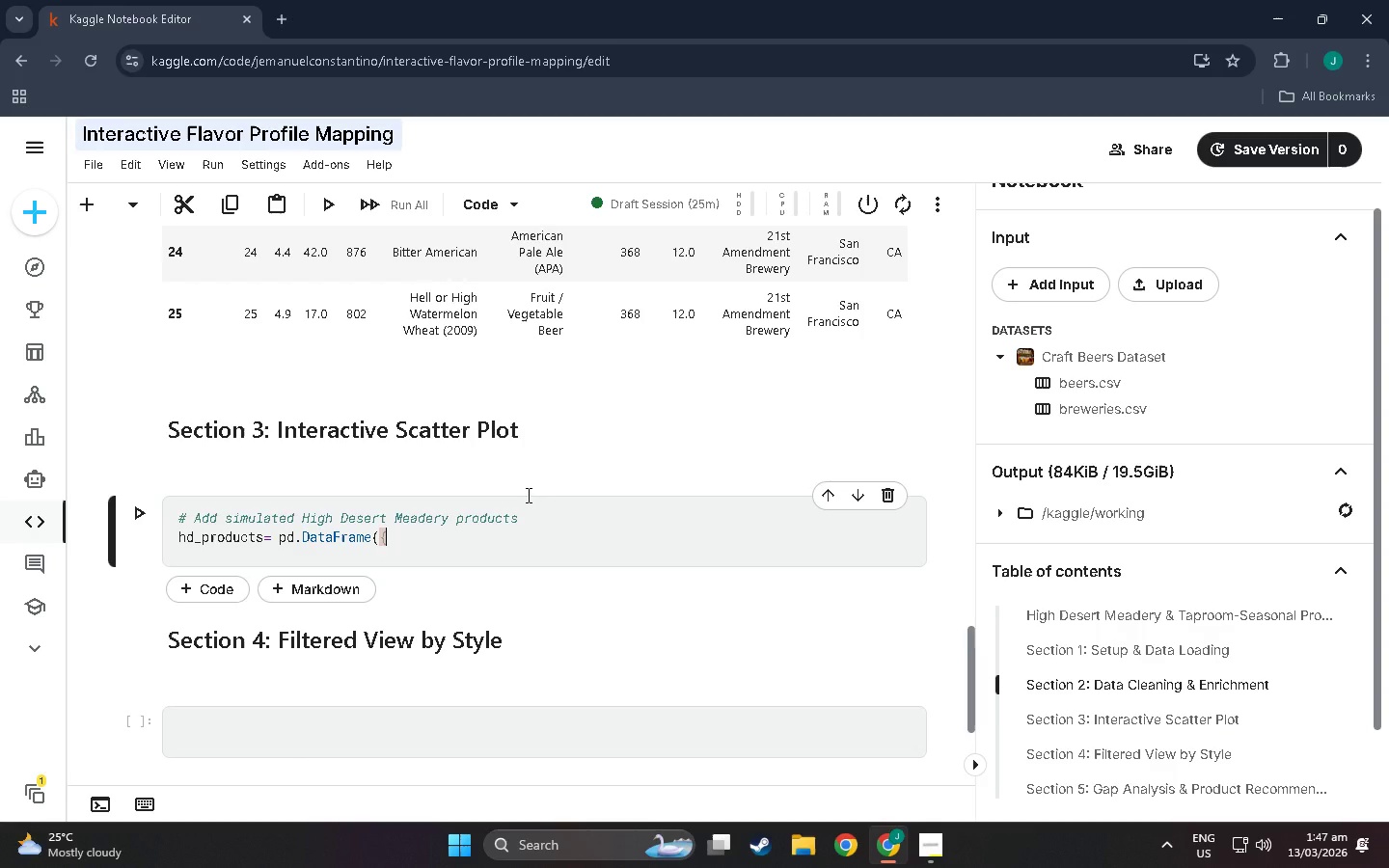 
left_click([374, 534])
 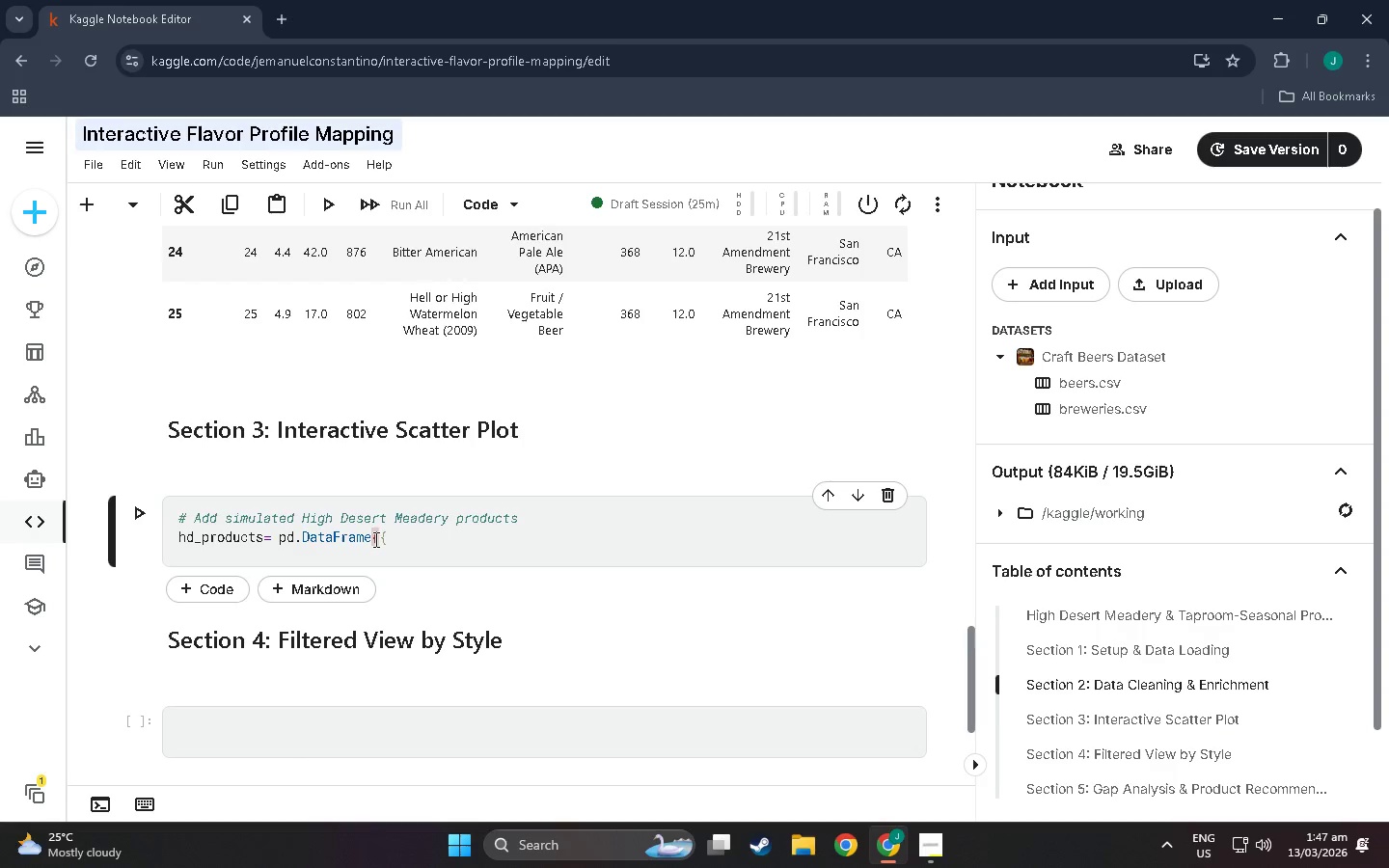 
left_click([378, 539])
 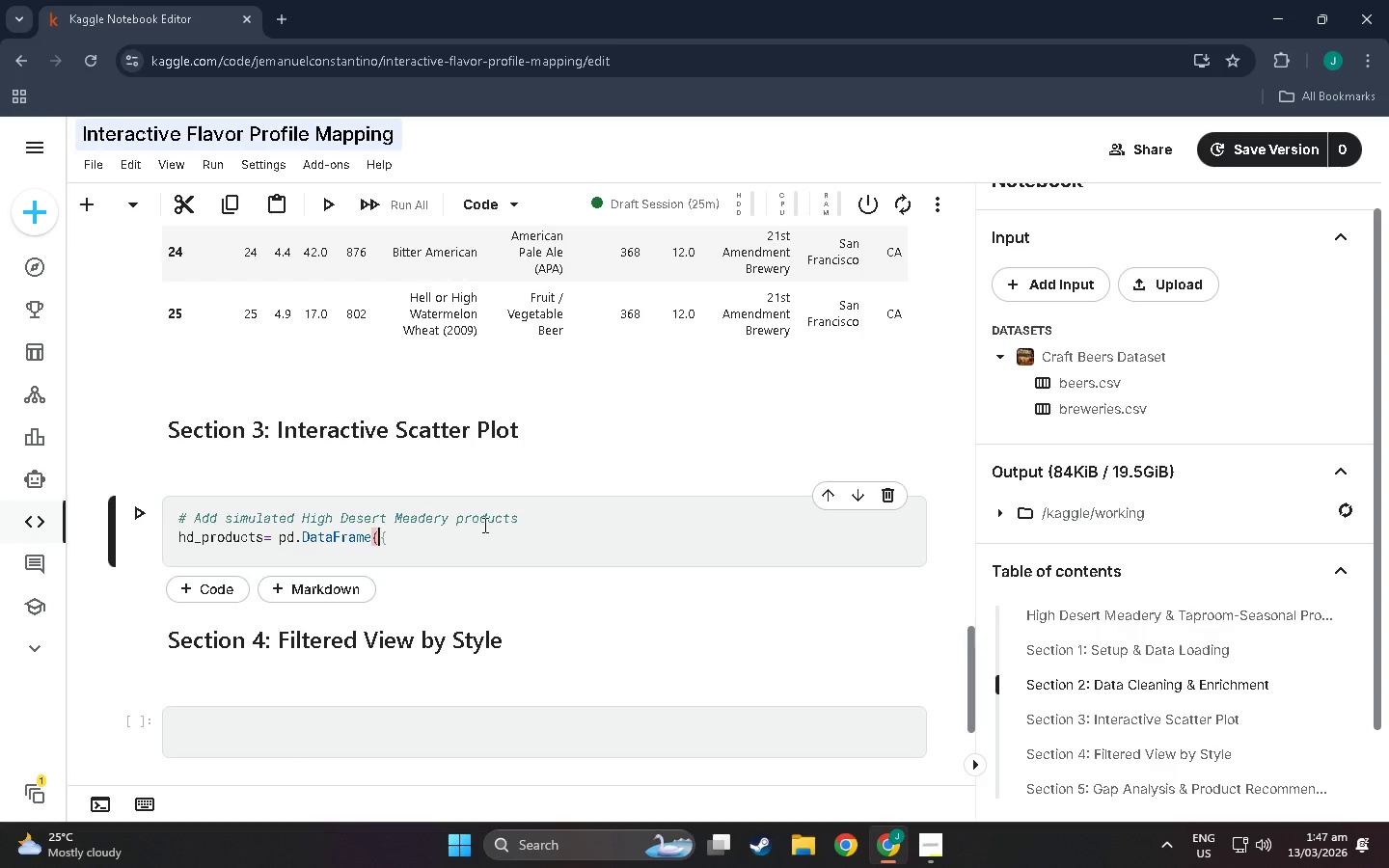 
key(Shift+Backspace)
 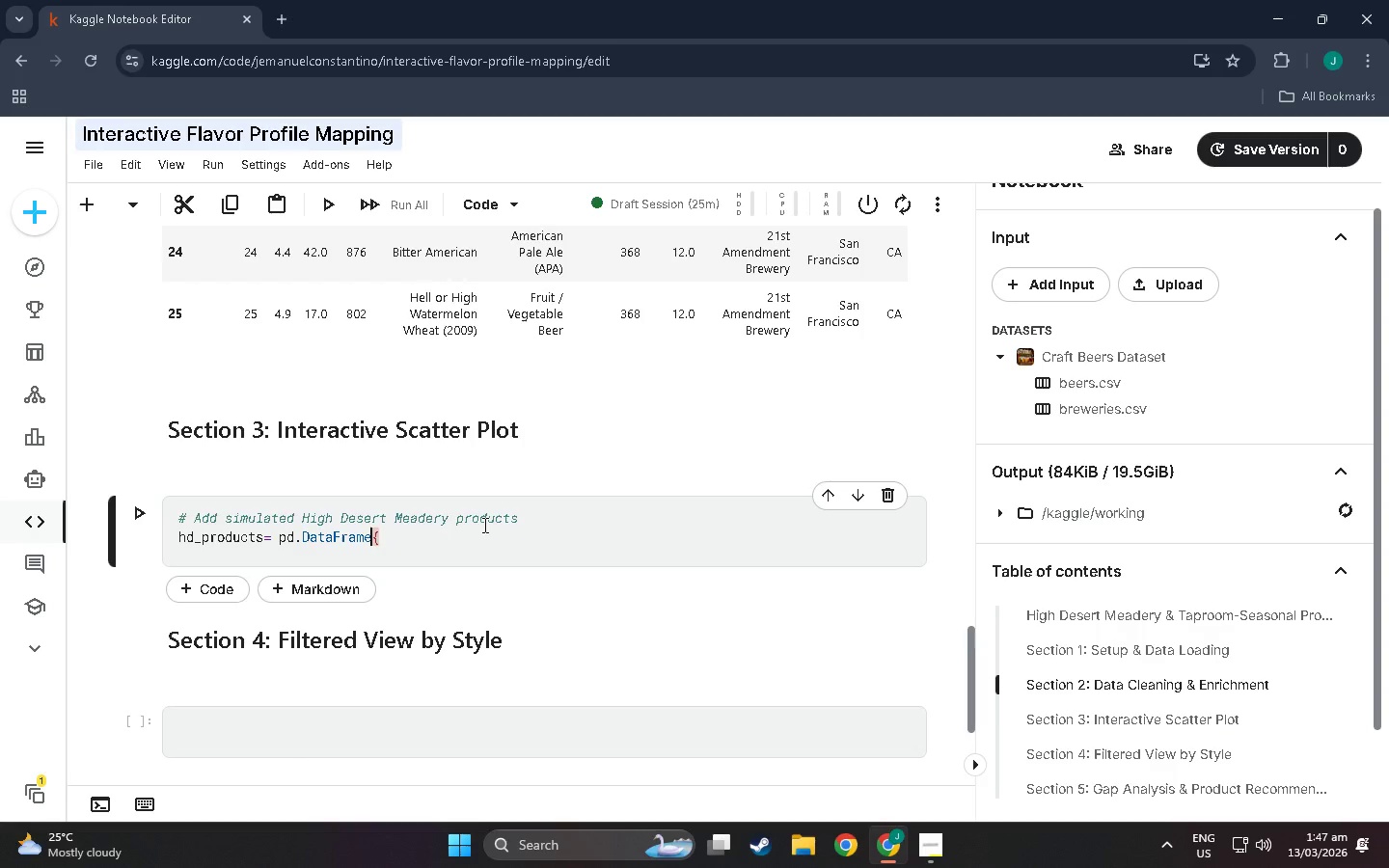 
key(Shift+9)
 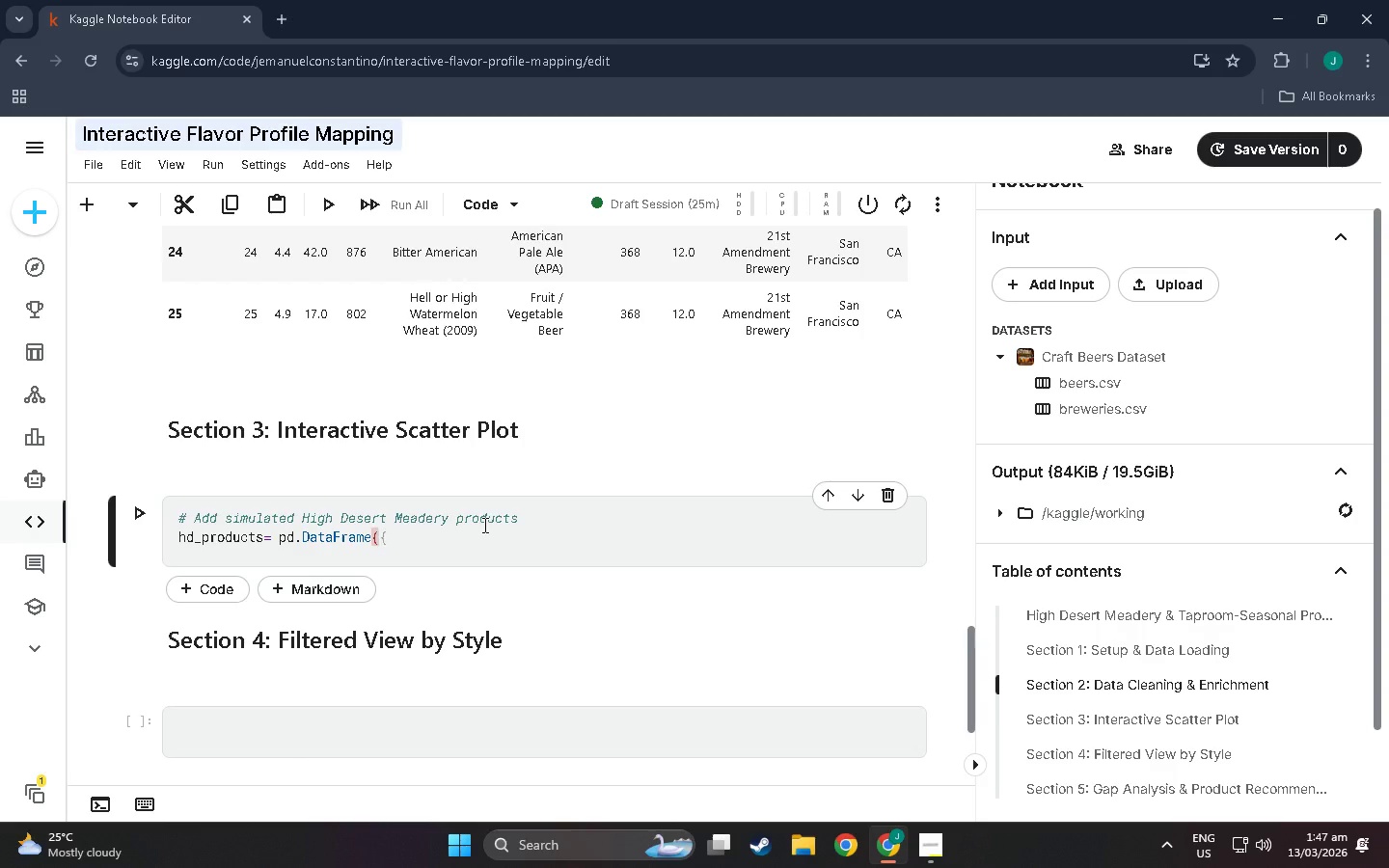 
left_click([497, 527])
 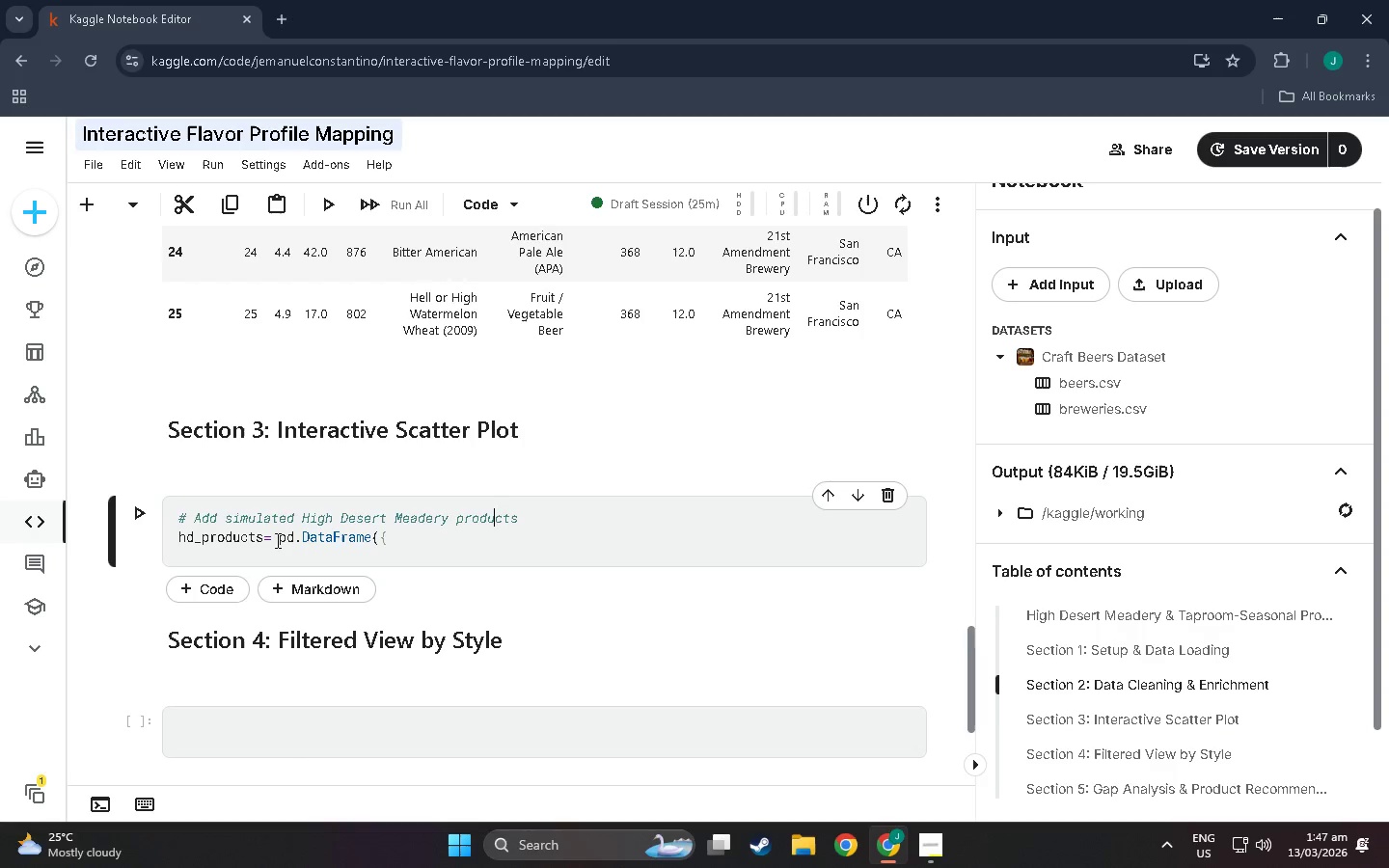 
wait(5.45)
 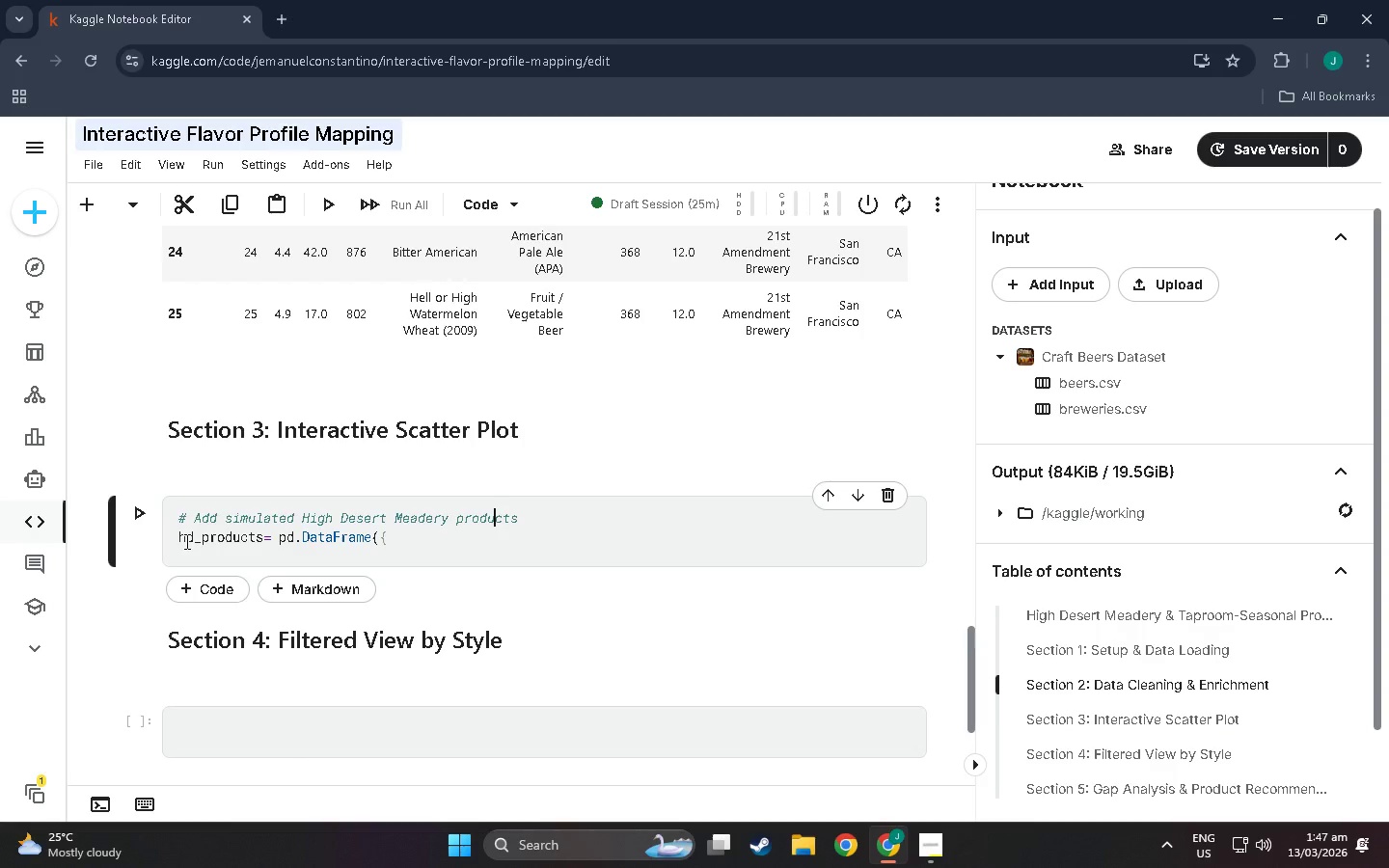 
left_click([262, 537])
 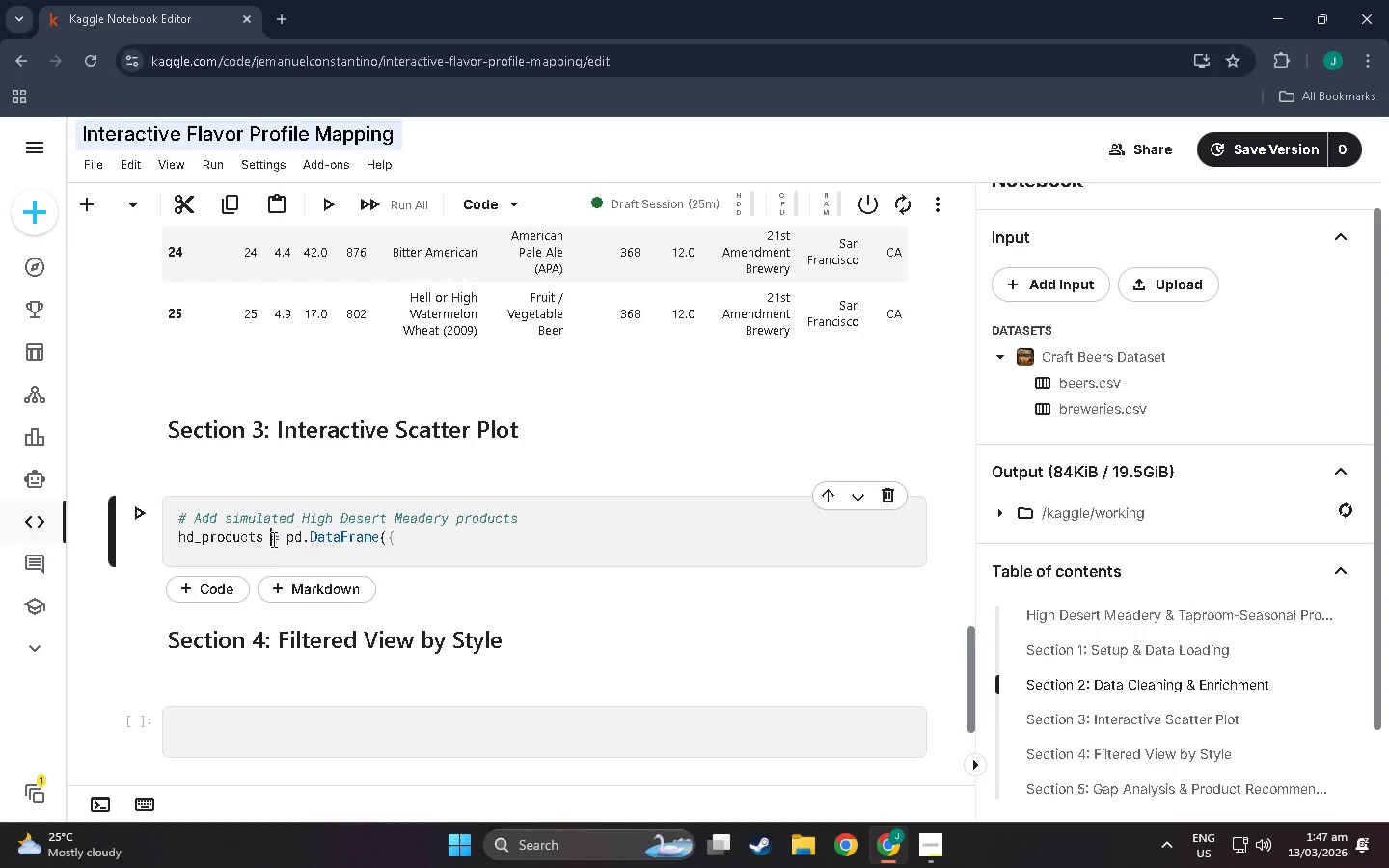 
key(Space)
 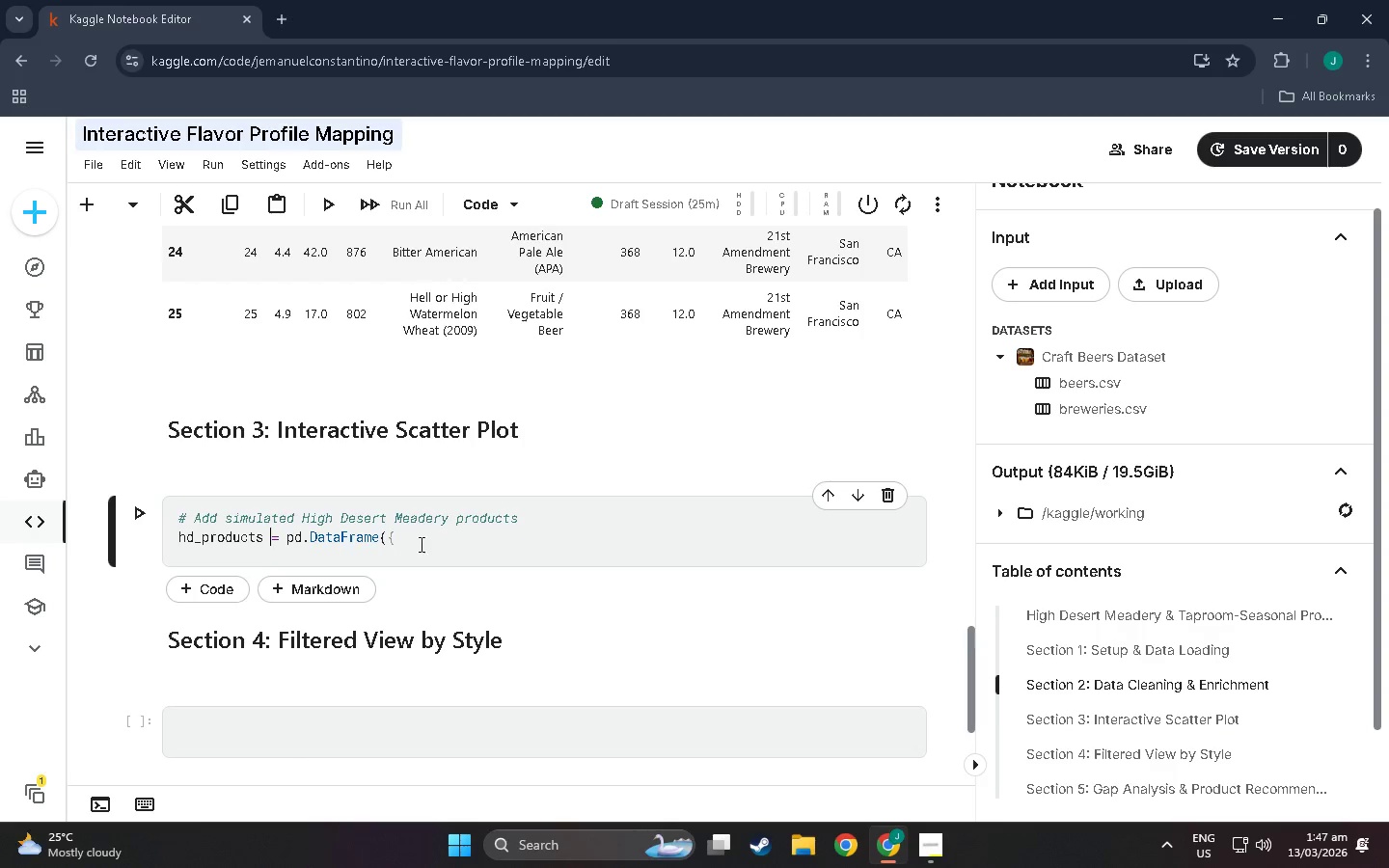 
left_click([439, 541])
 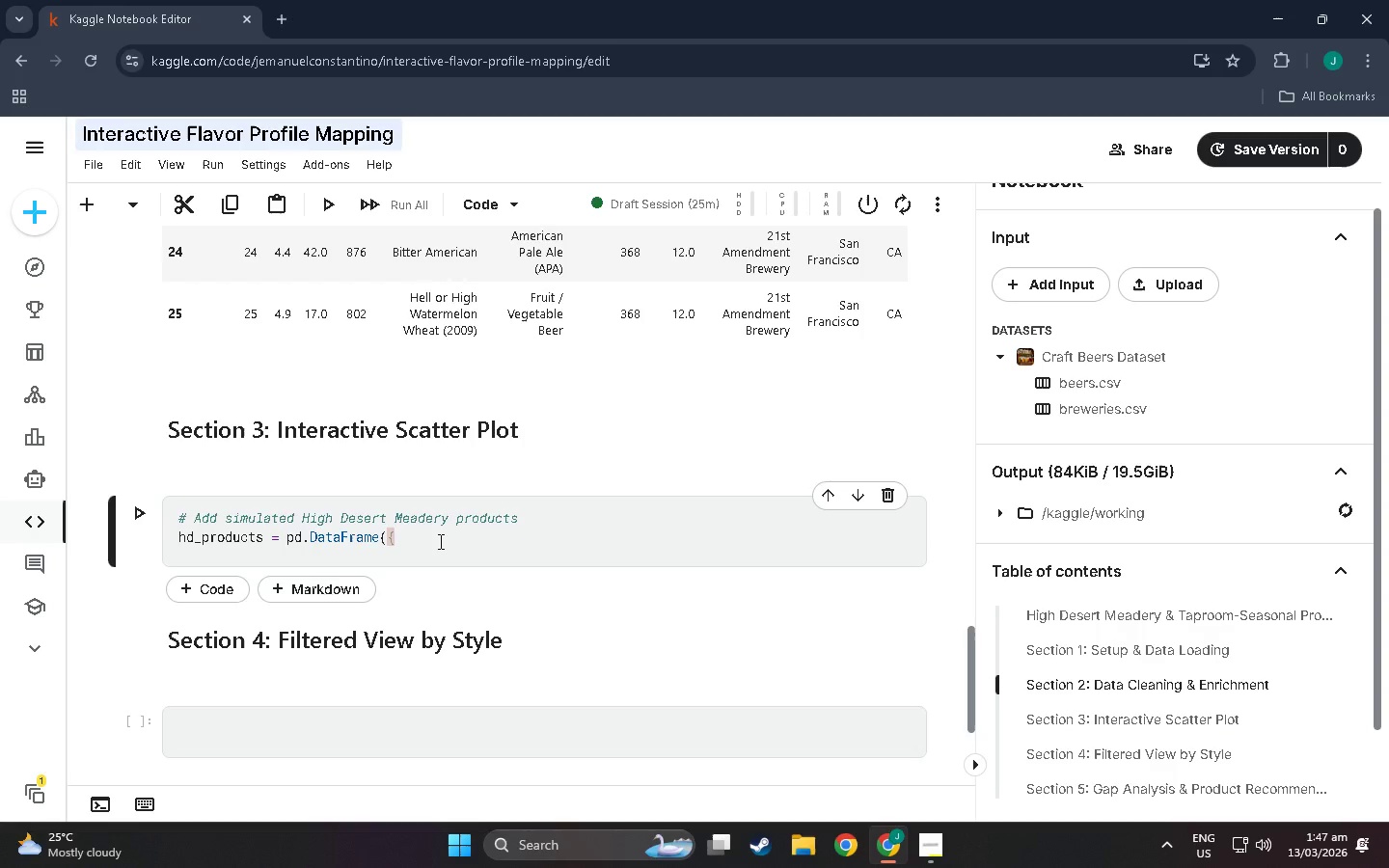 
key(Enter)
 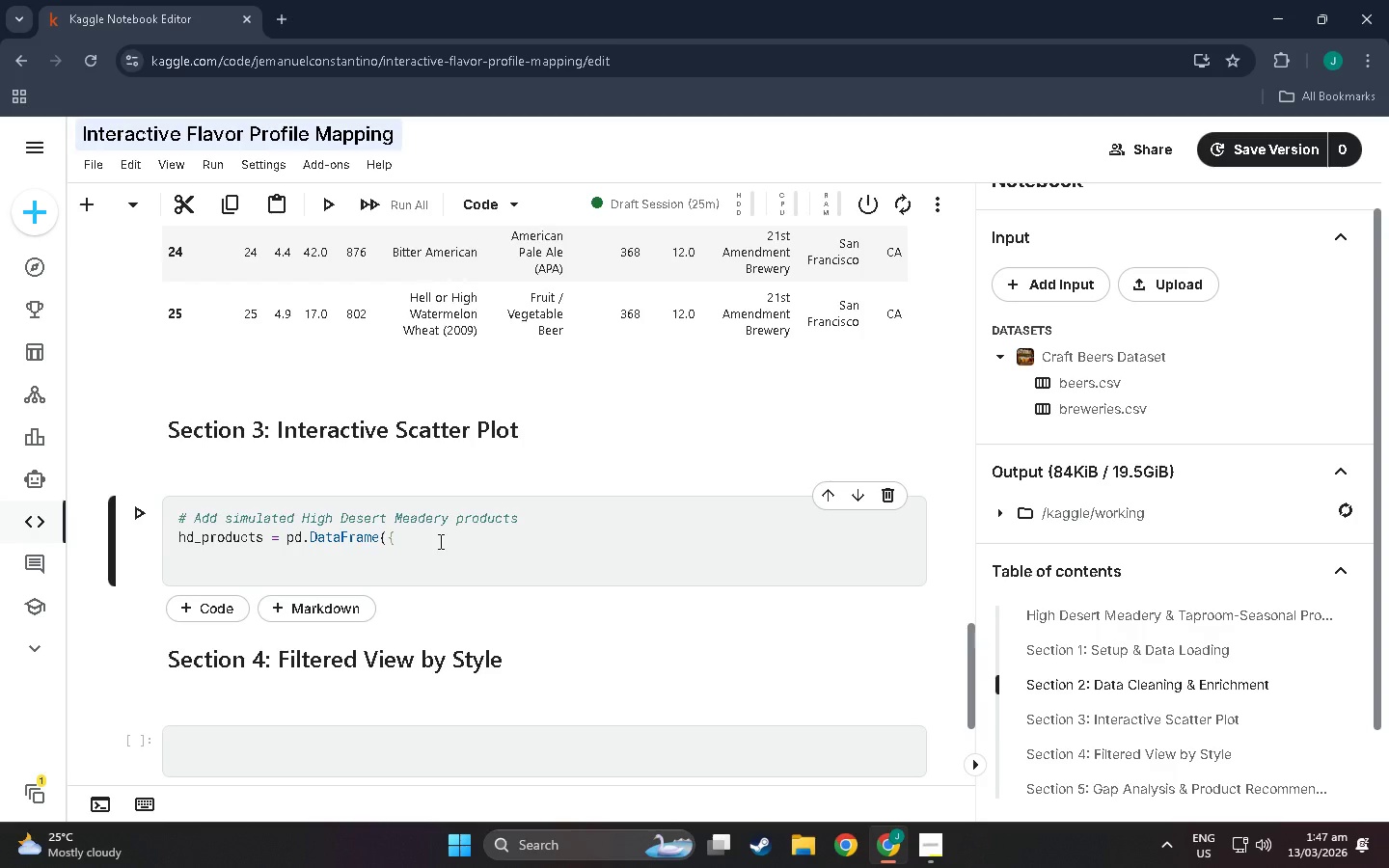 
type("Beer Name)
 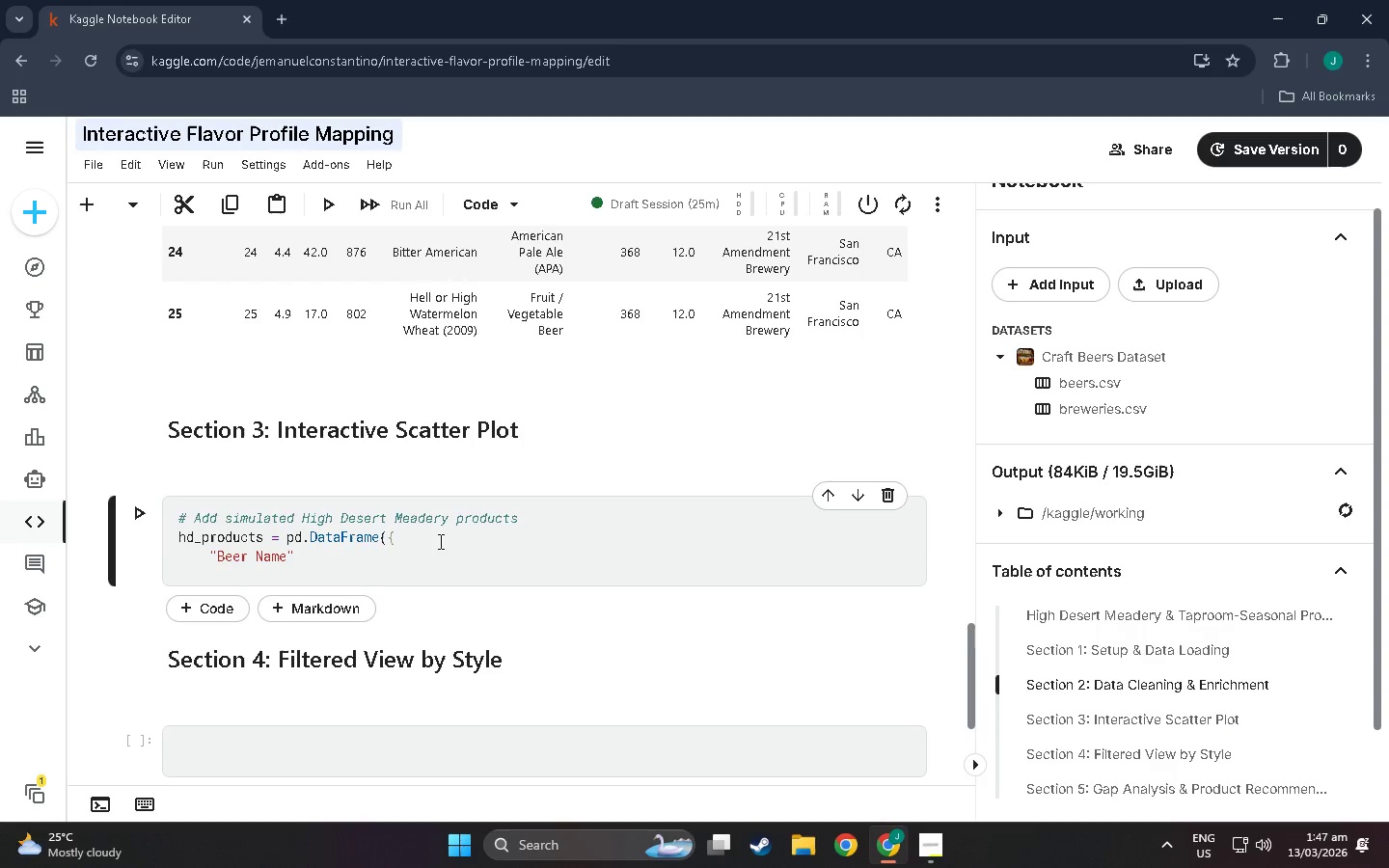 
key(ArrowRight)
 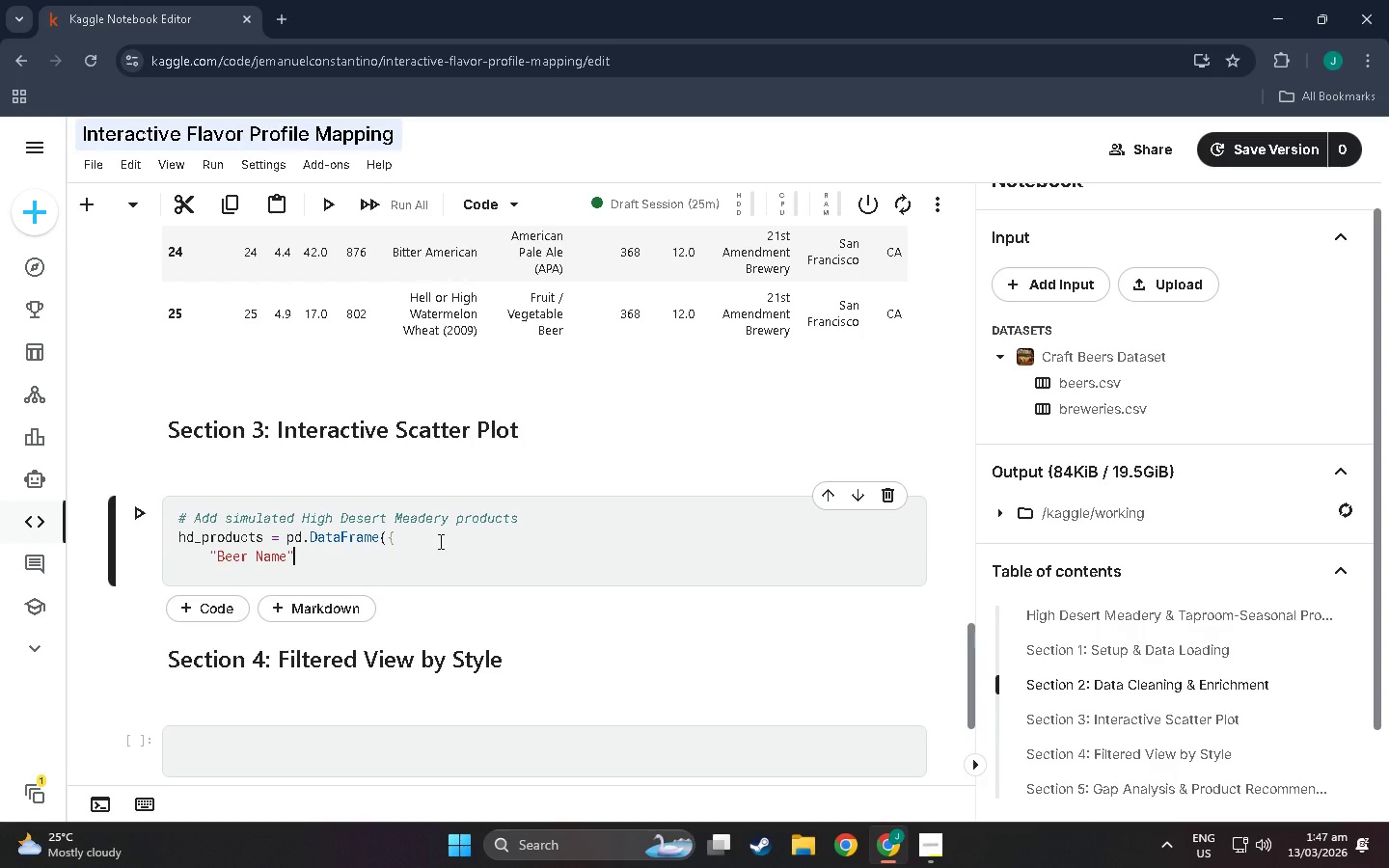 
type(: ["HD Wildflower Mead", "HD Juniper Cider", HD Sessiomn)
key(Backspace)
type(A)
key(Backspace)
type( Ale")
 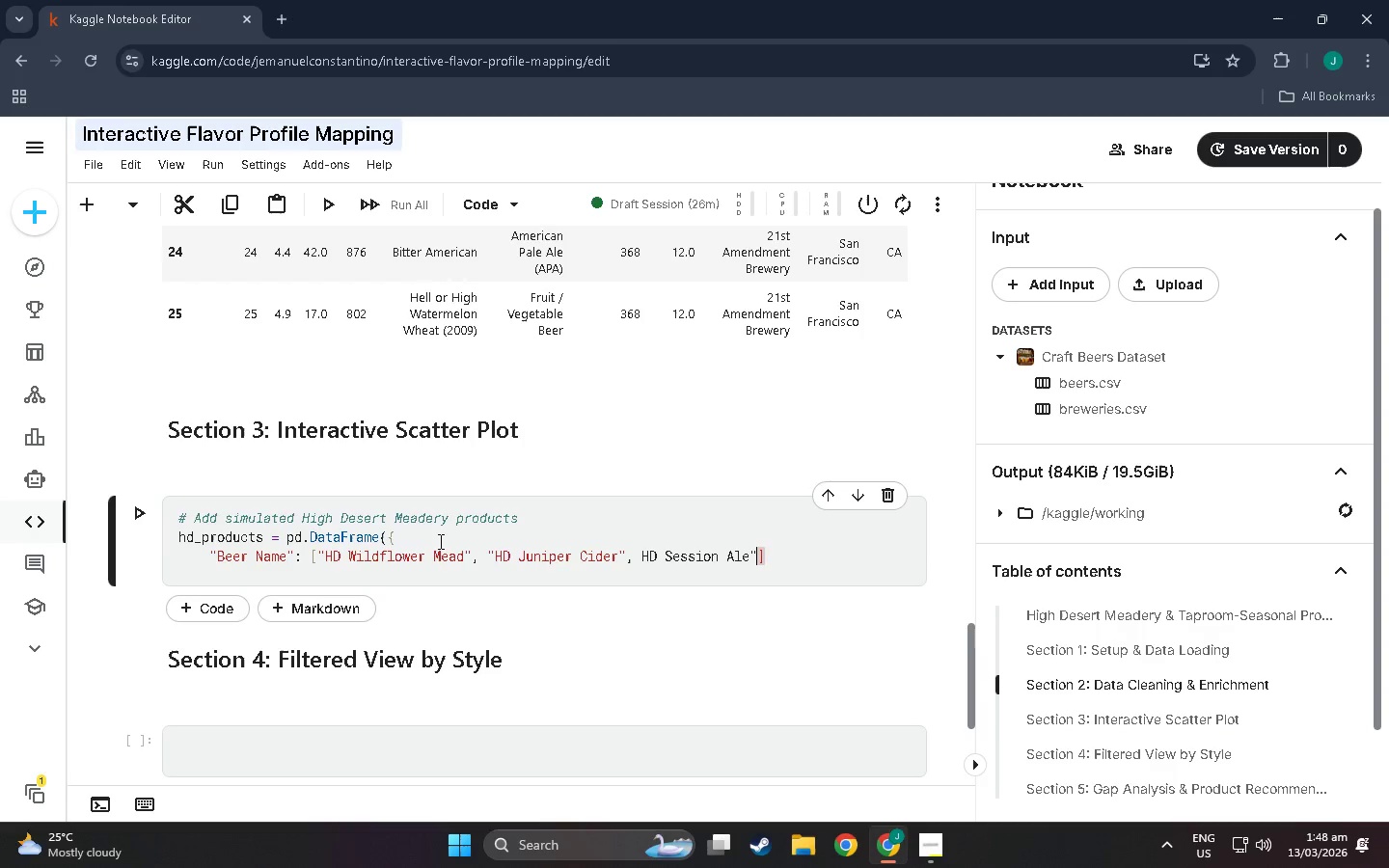 
left_click([643, 550])
 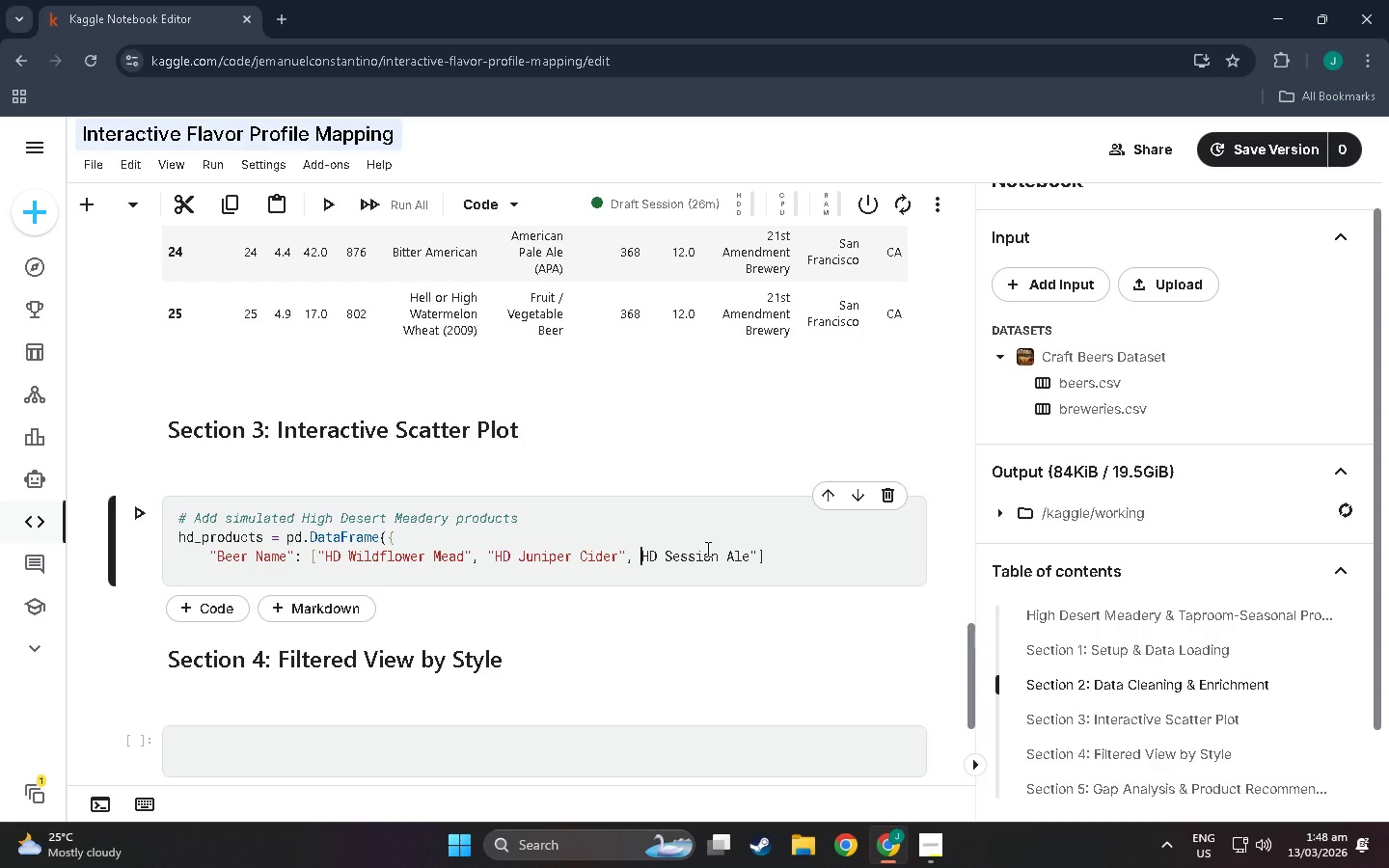 
key(Shift+Quote)
 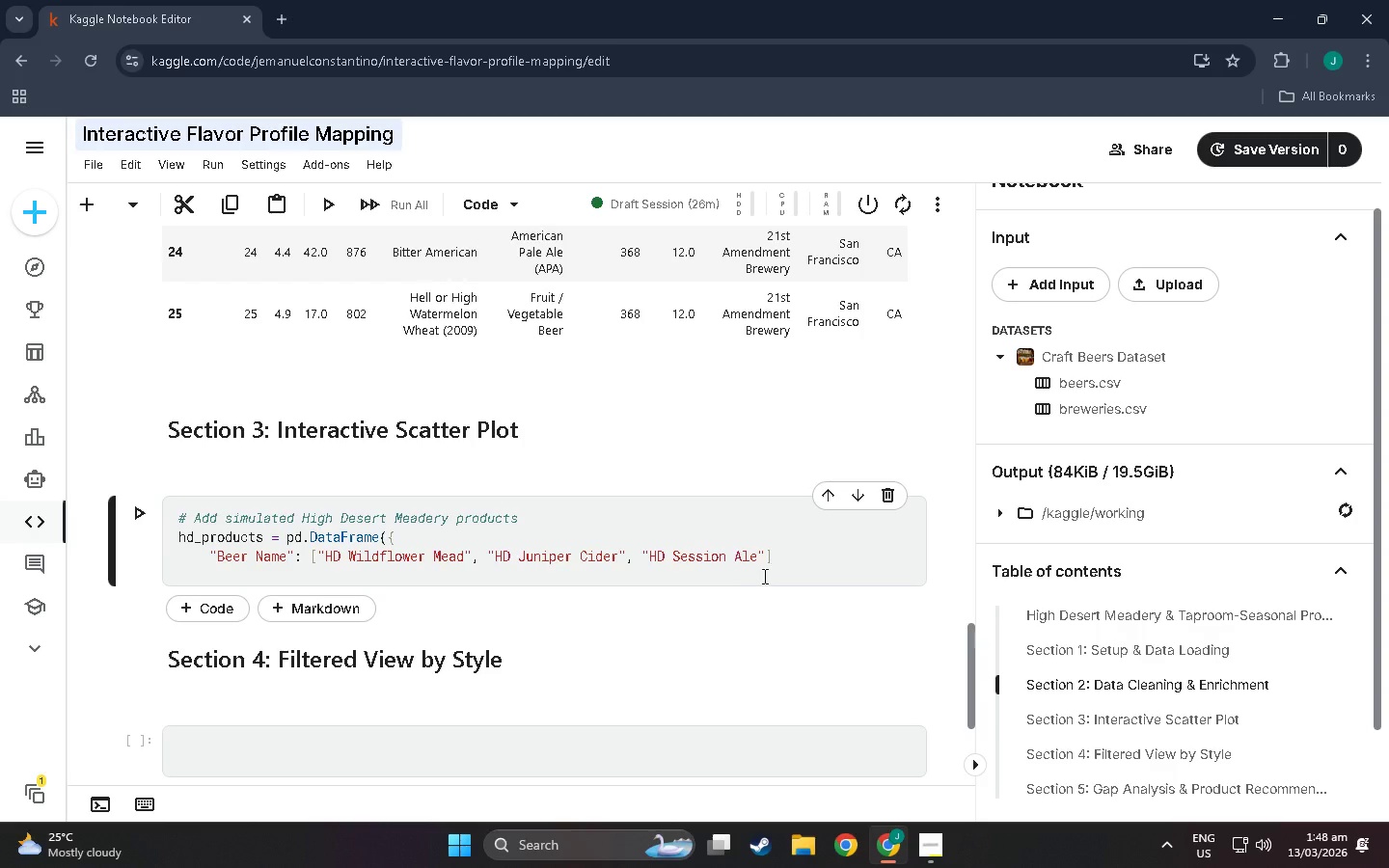 
left_click([767, 557])
 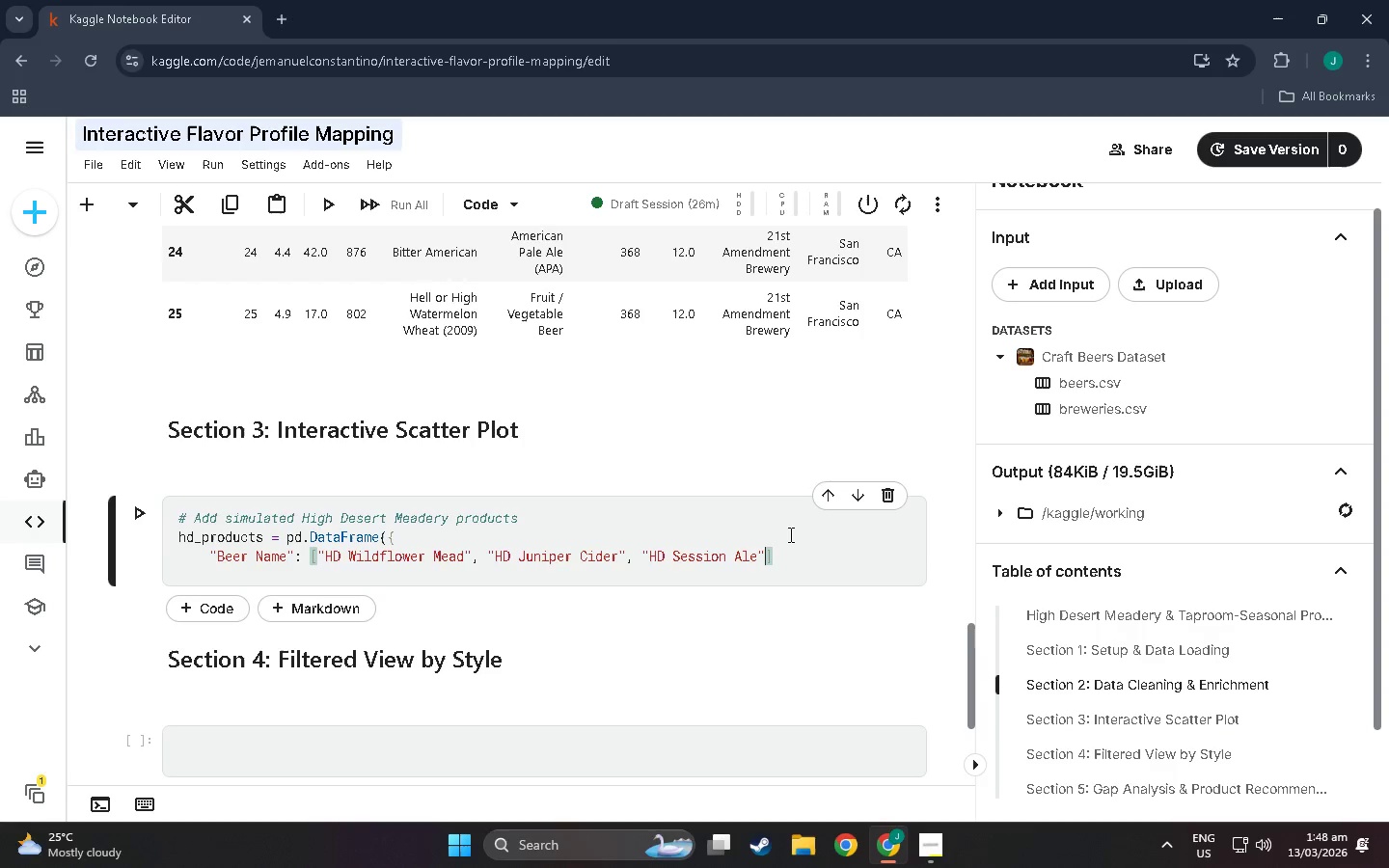 
key(Comma)
 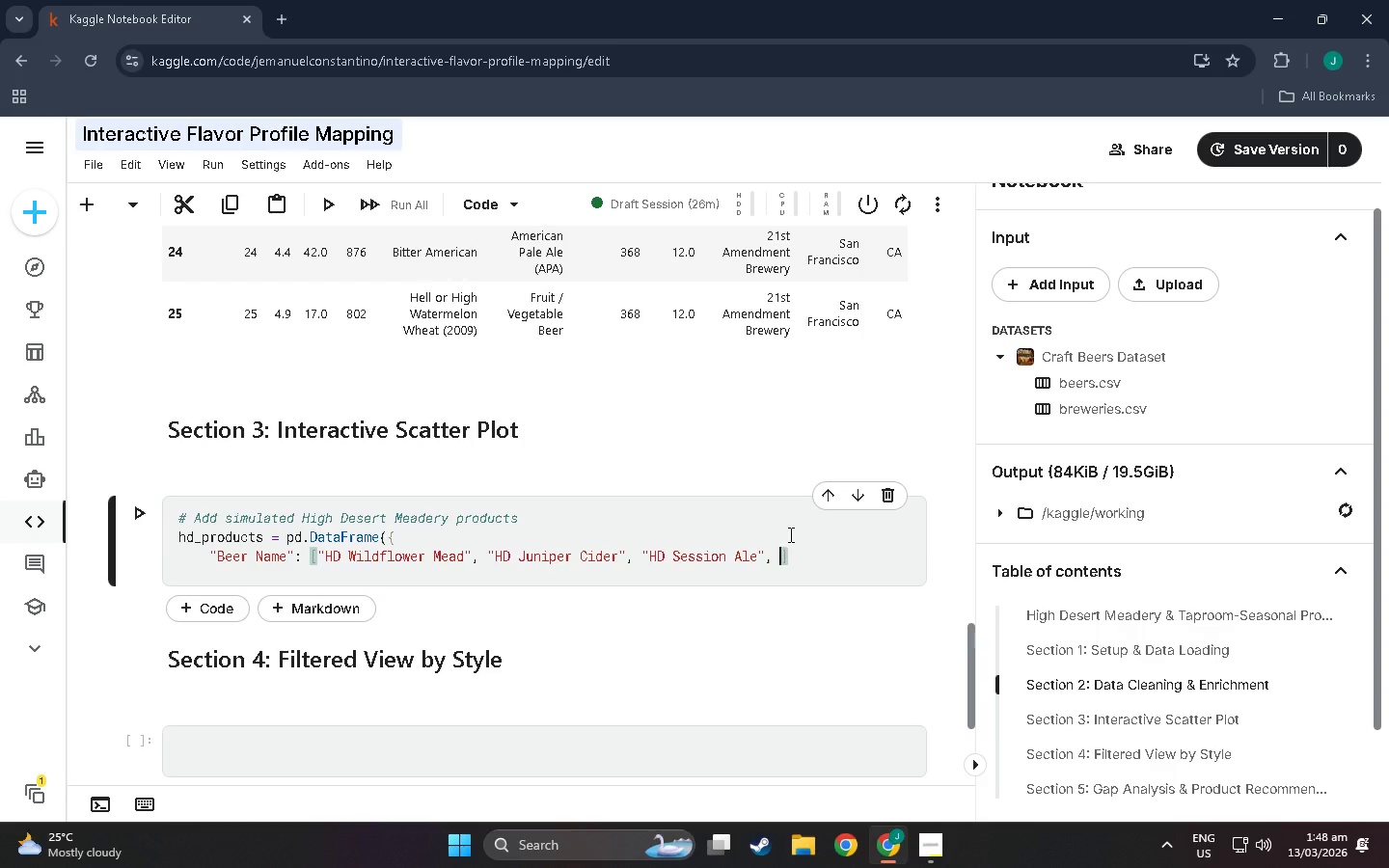 
key(Space)
 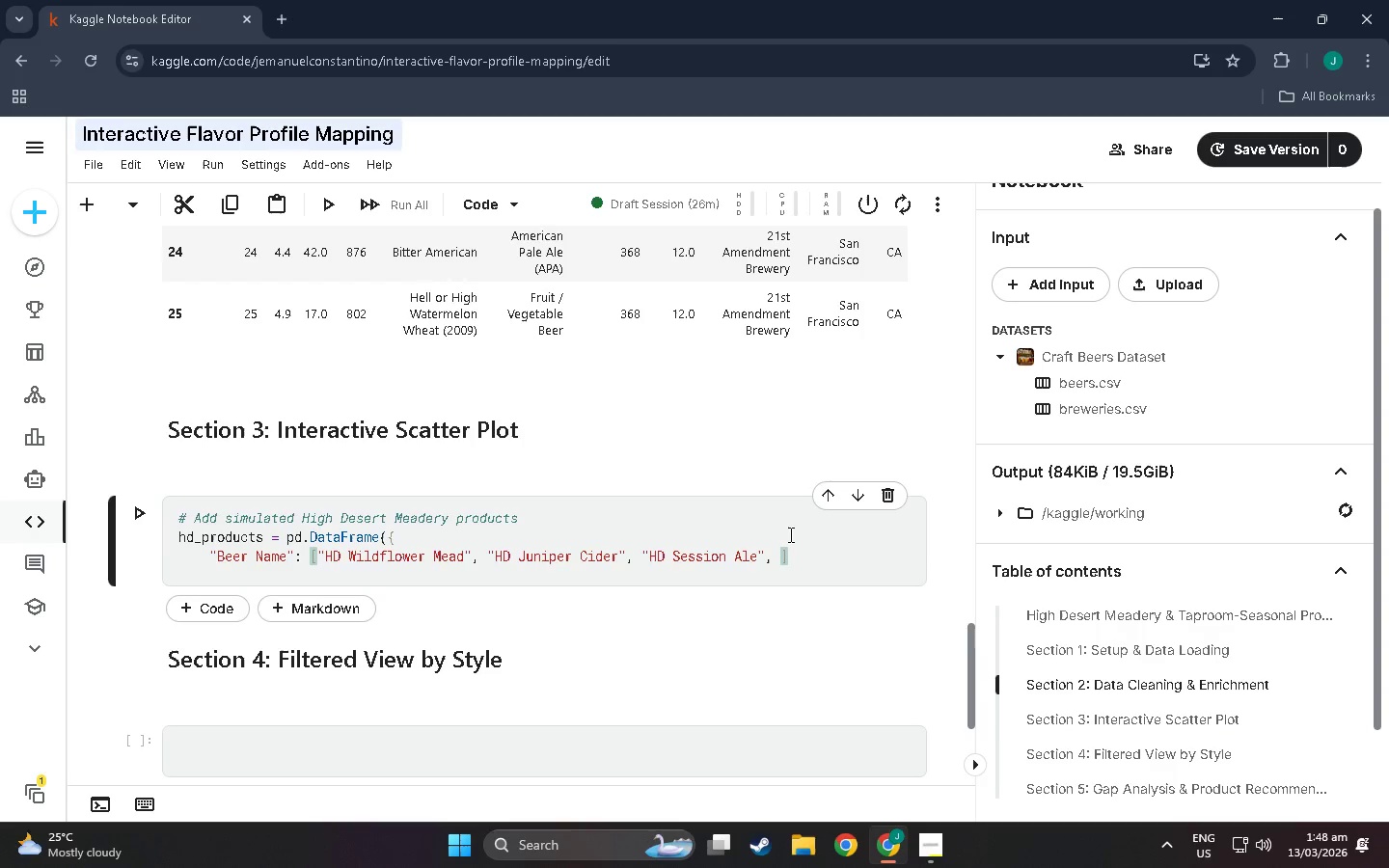 
key(Shift+Quote)
 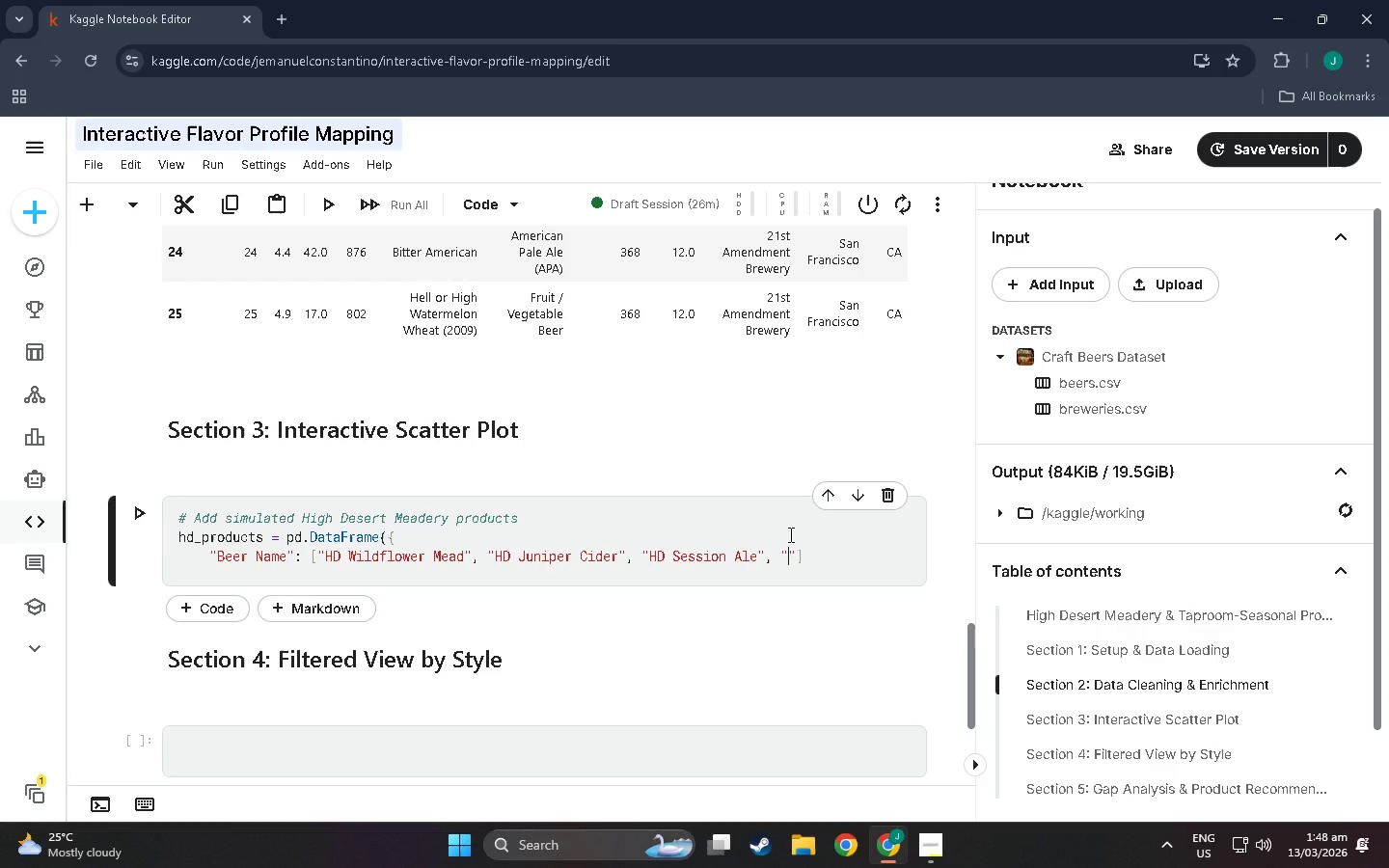 
type(HD imp)
key(Backspace)
key(Backspace)
key(Backspace)
type(Imperial Stout)
 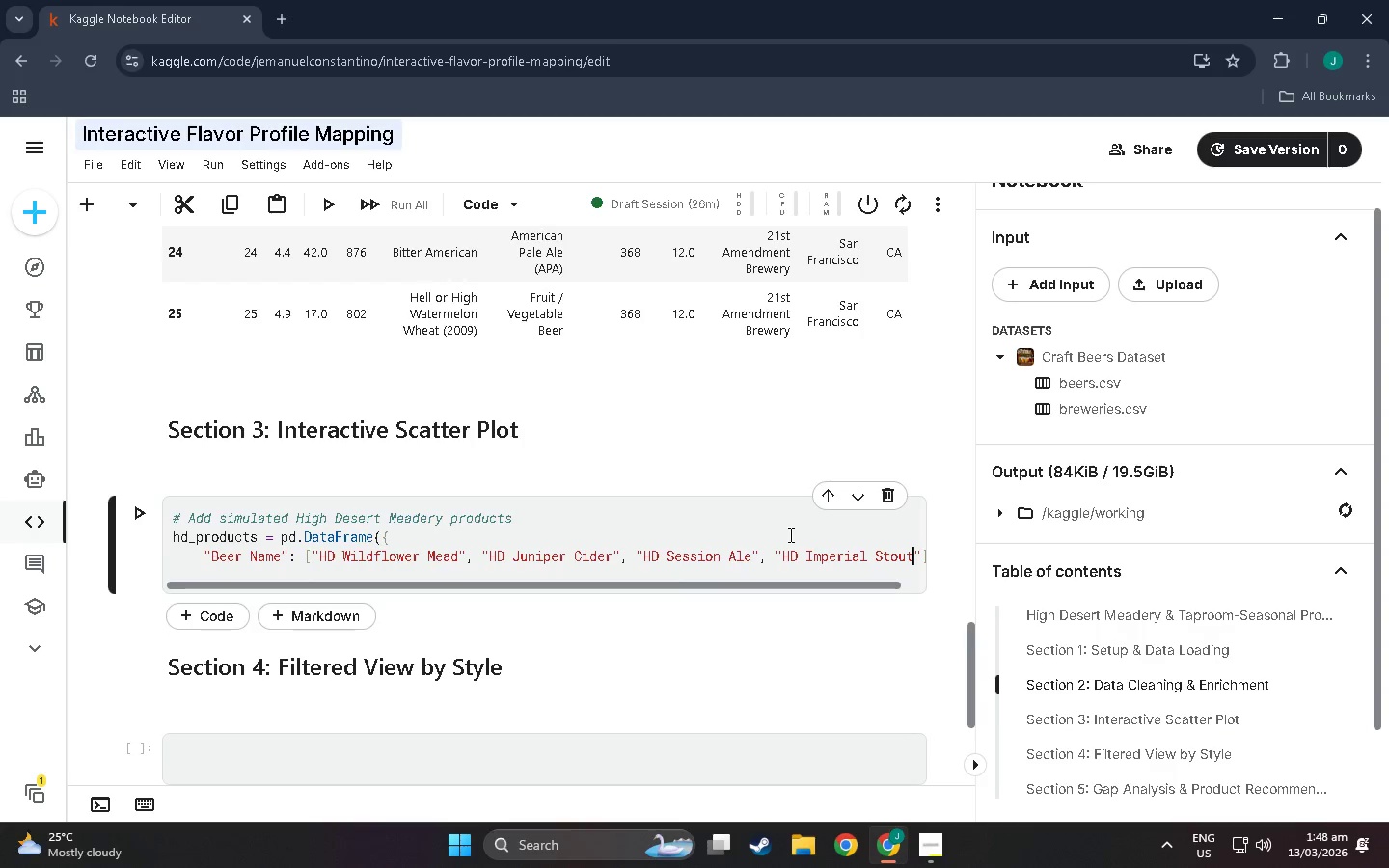 
key(ArrowRight)
 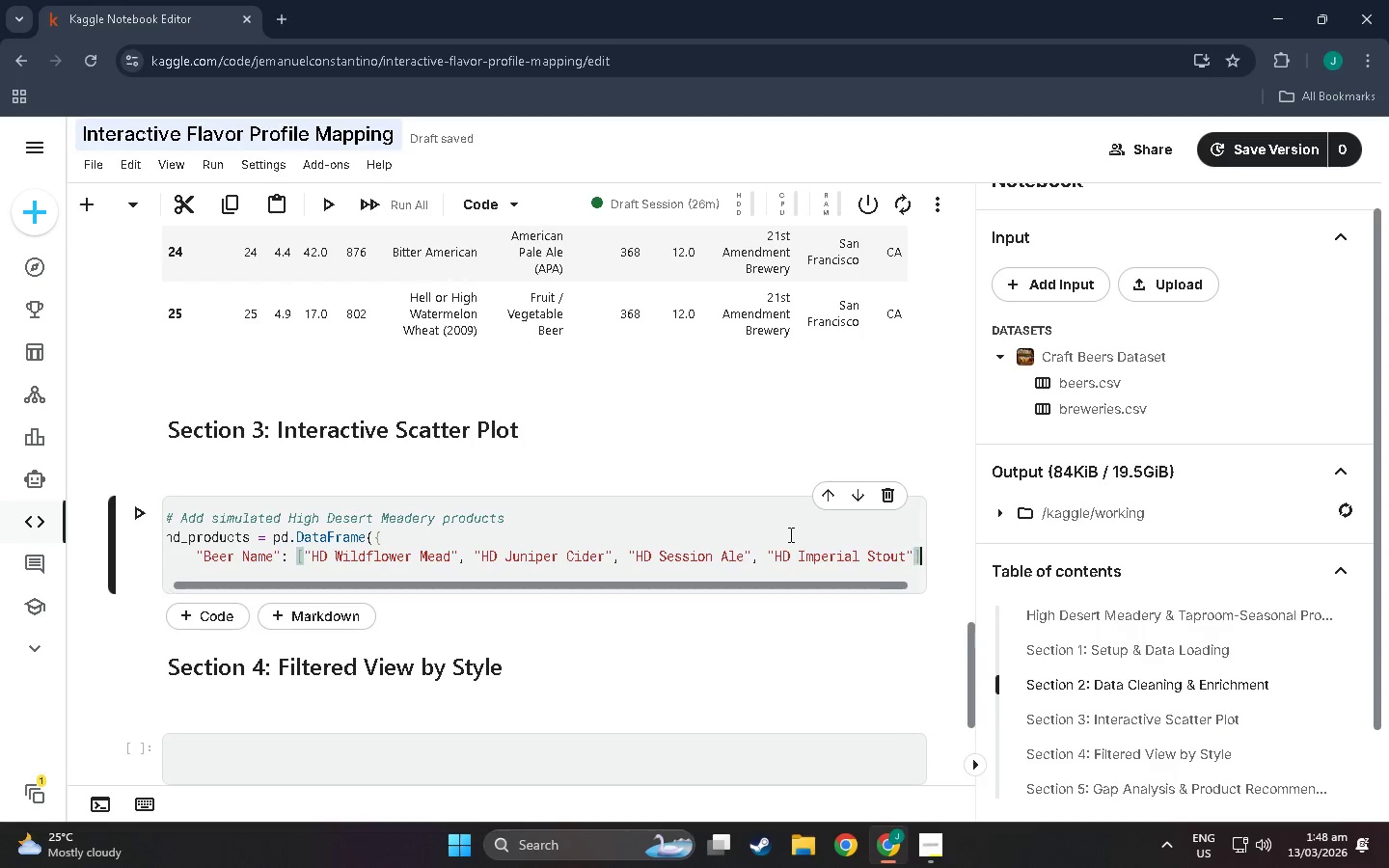 
key(ArrowRight)
 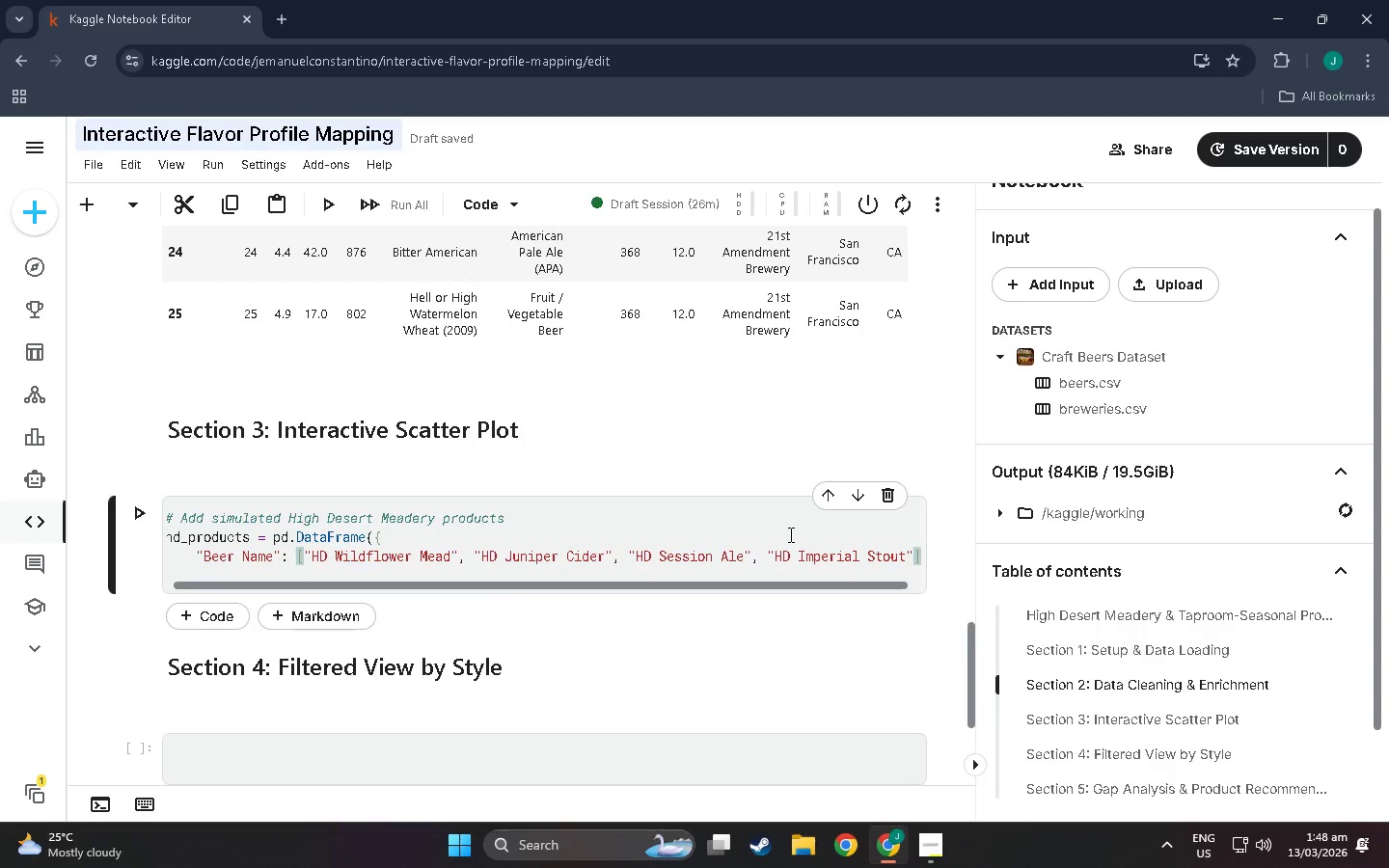 
key(Comma)
 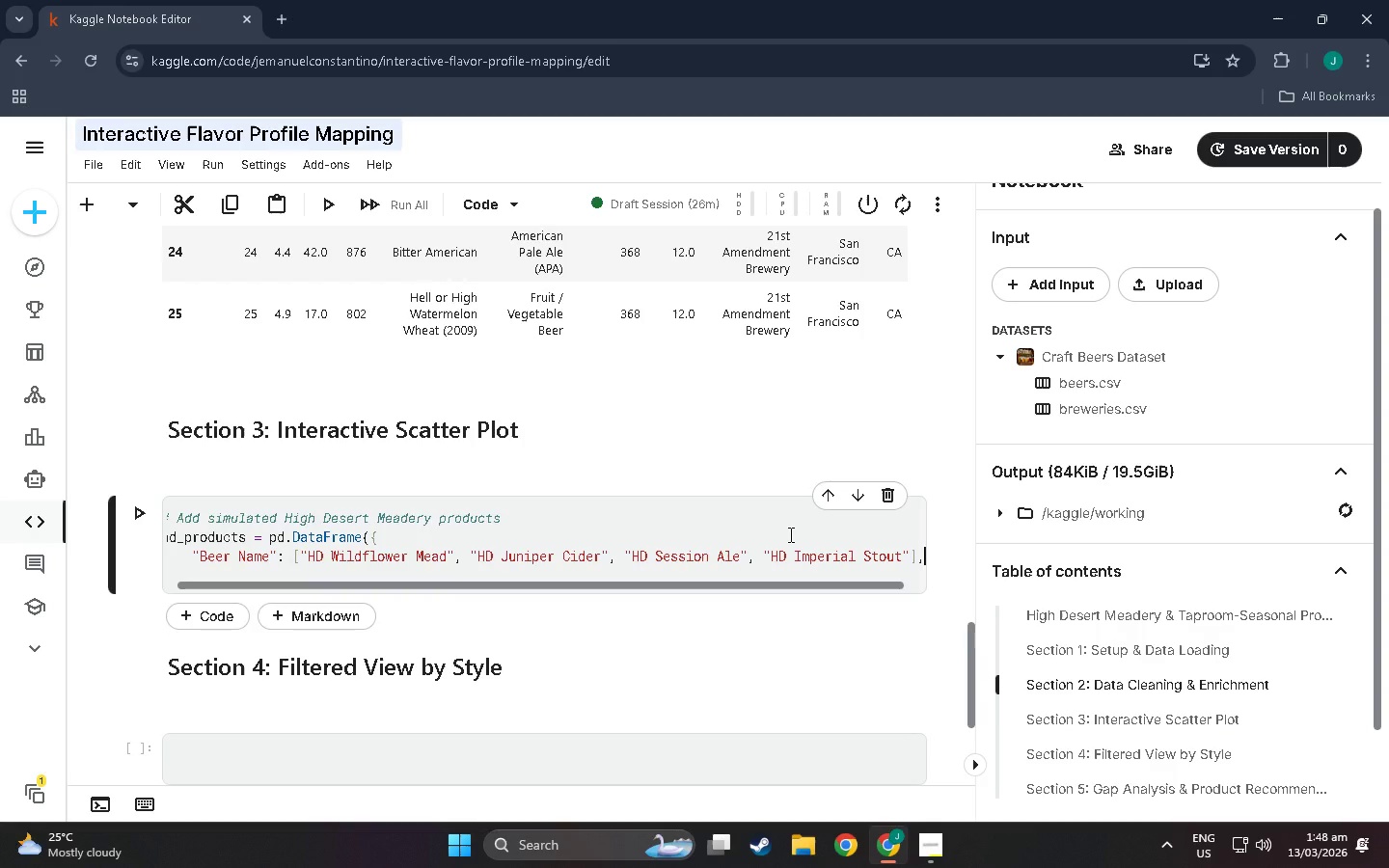 
key(Enter)
 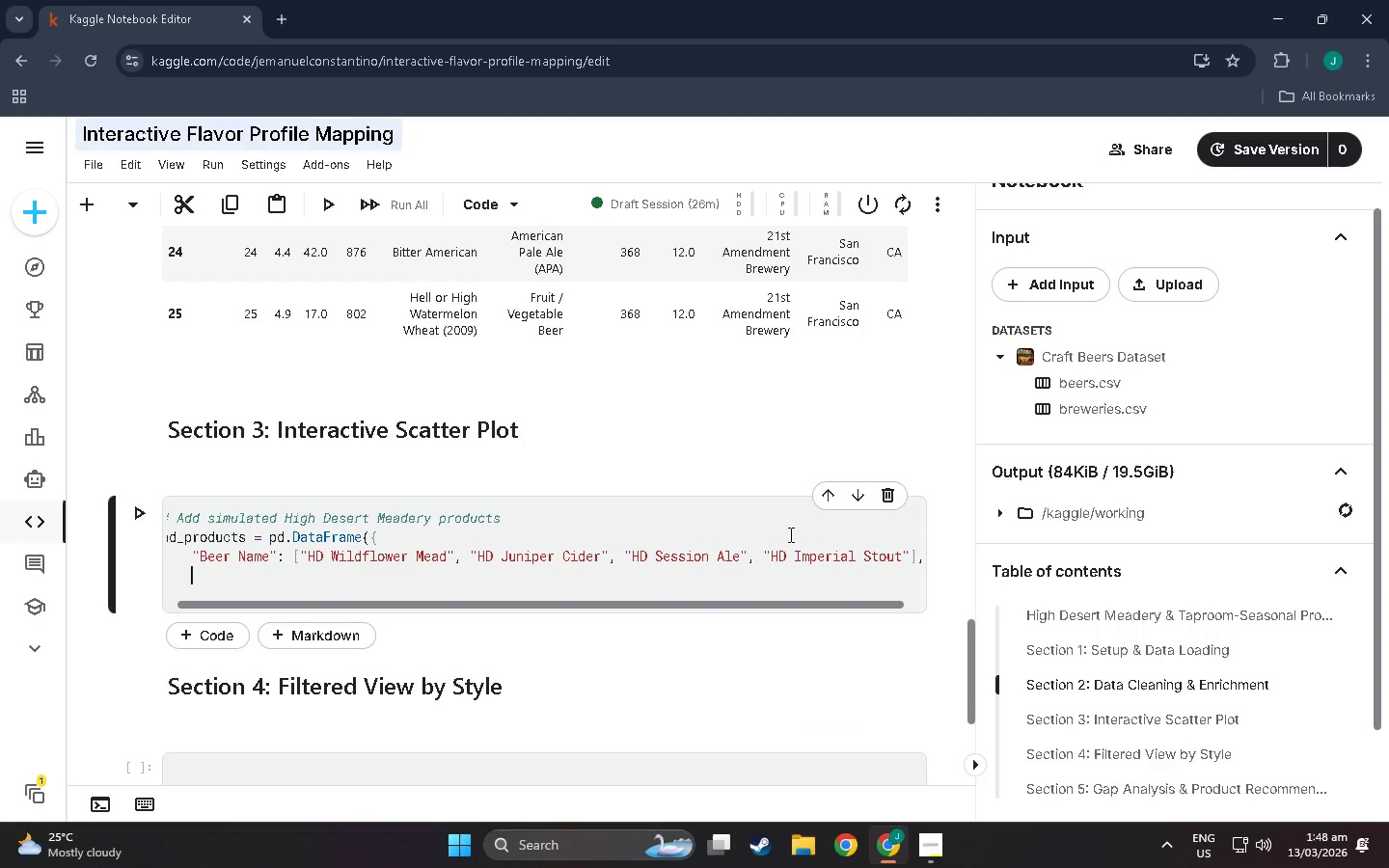 
type("Brewery )
key(Backspace)
 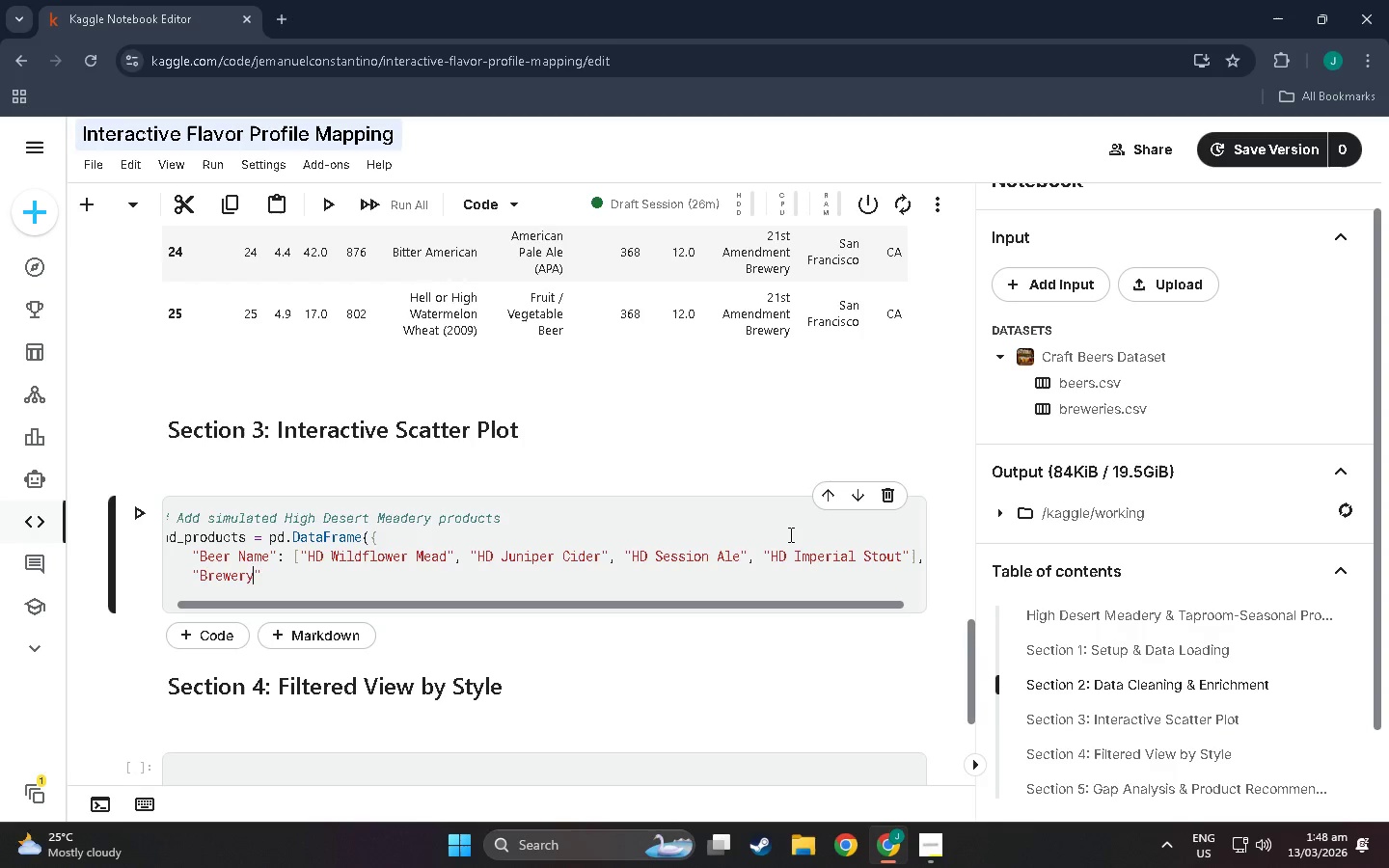 
key(ArrowRight)
 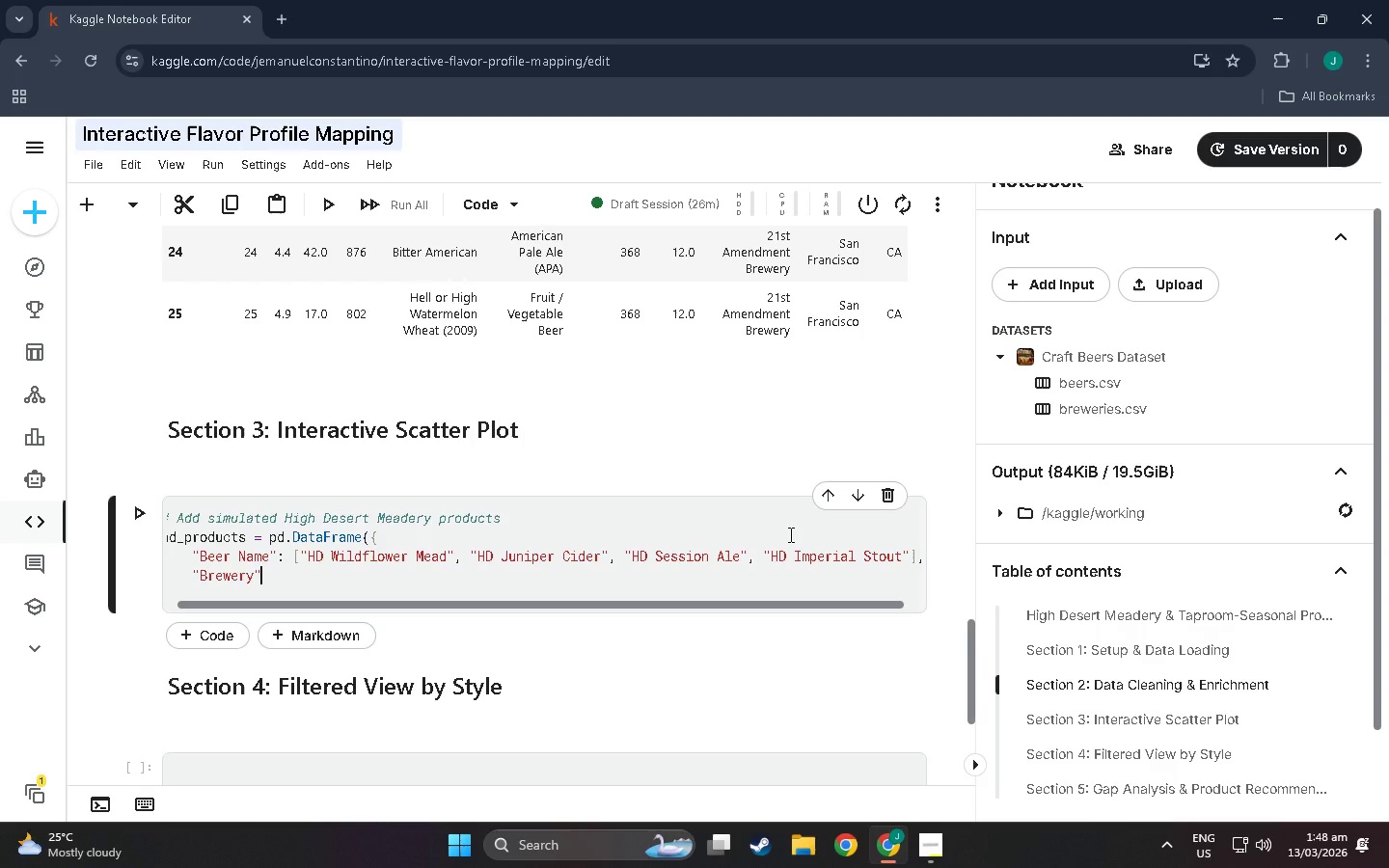 
type(: [Hi)
key(Backspace)
key(Backspace)
type(:)
key(Backspace)
type("High Deserty)
key(Backspace)
type( Meadery")
 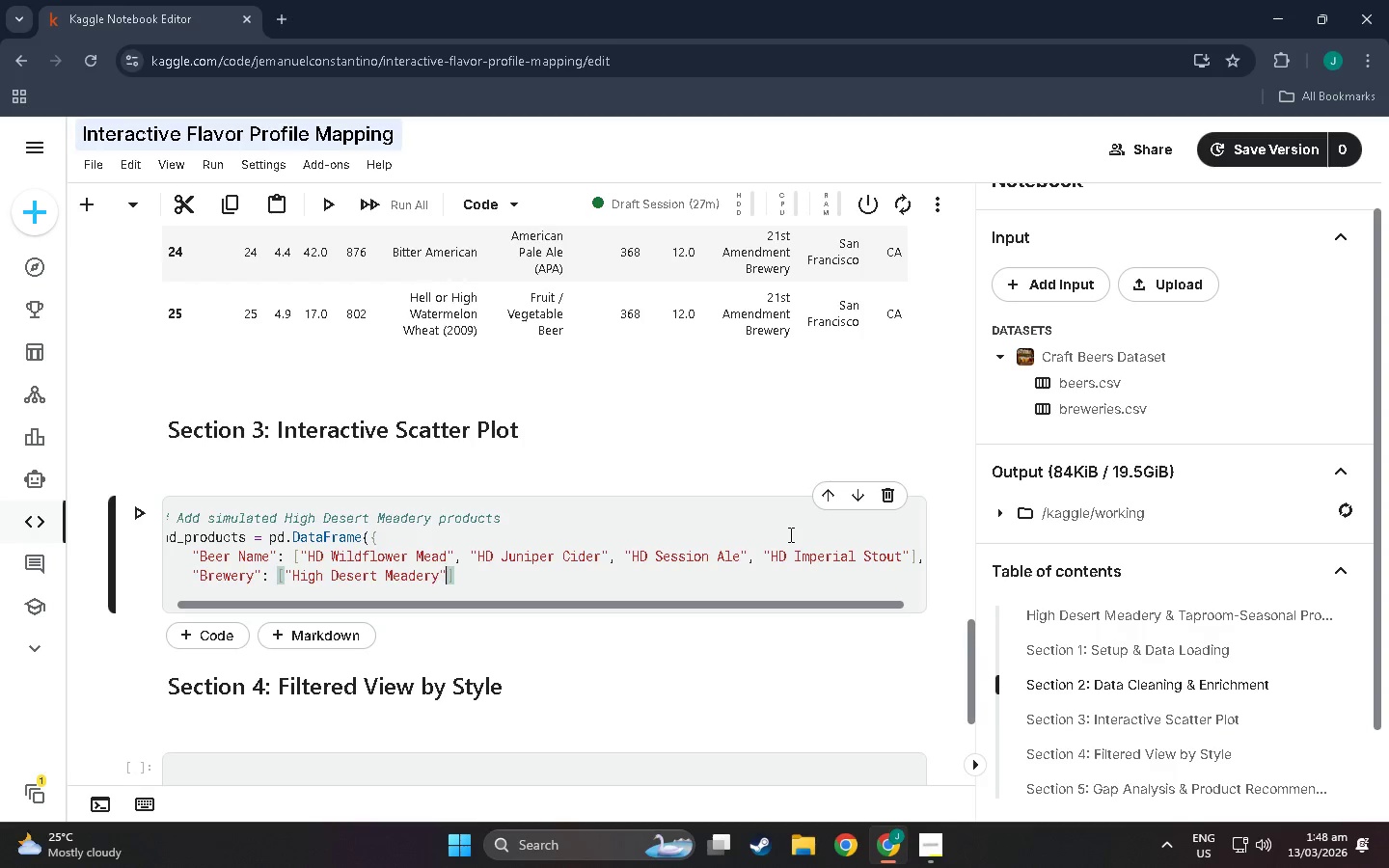 
hold_key(key=ShiftLeft, duration=0.66)
 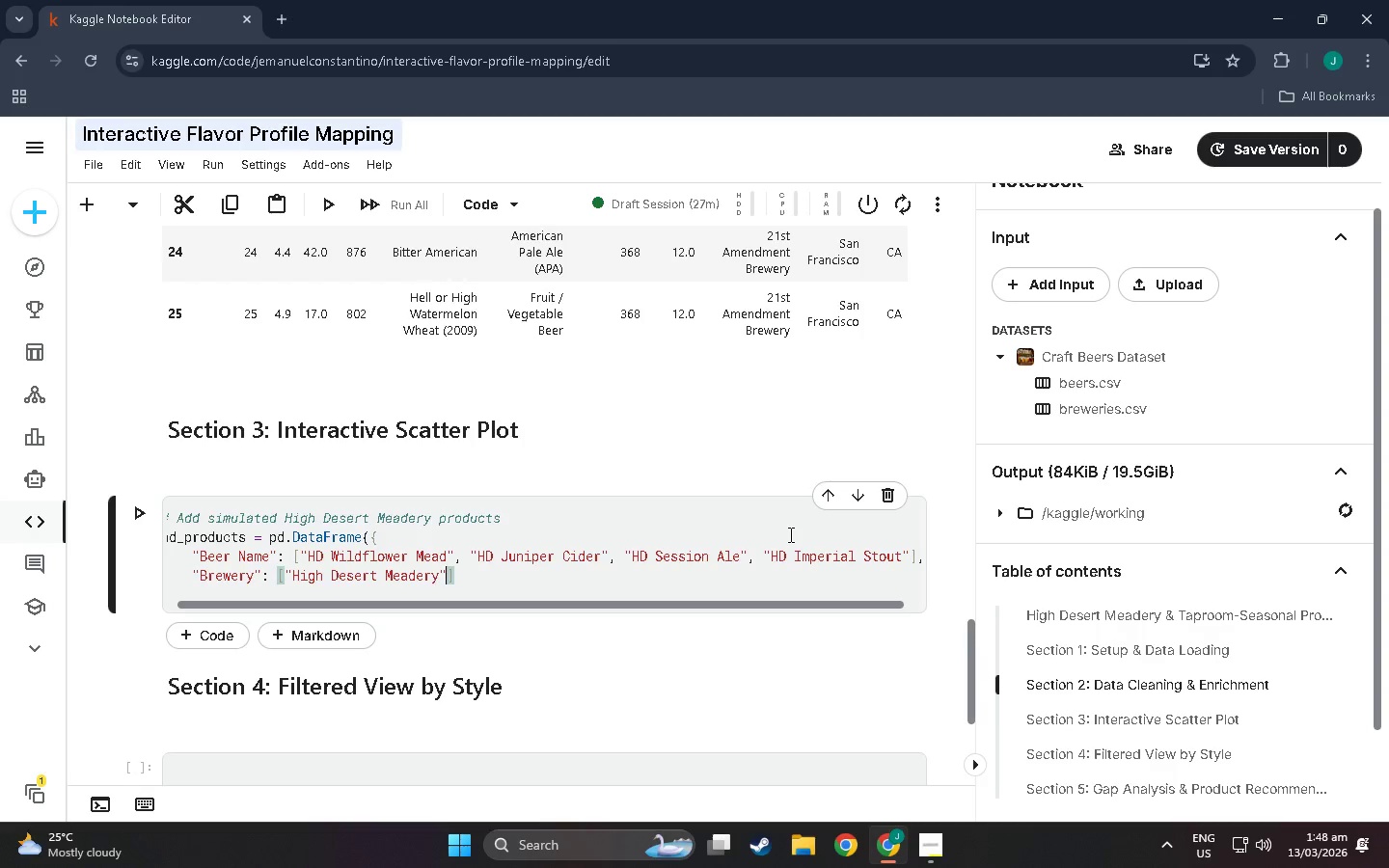 
key(ArrowRight)
 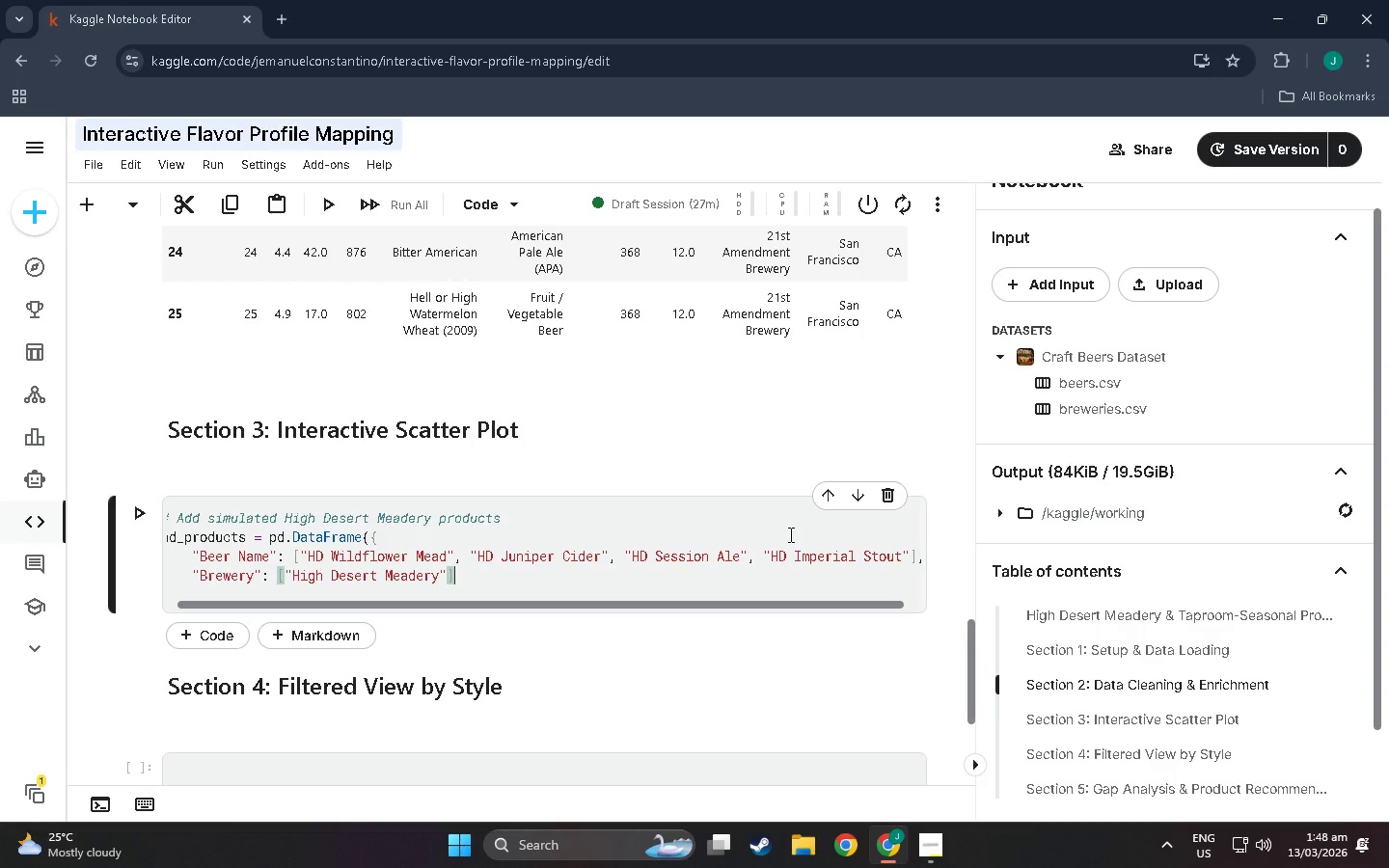 
key(Space)
 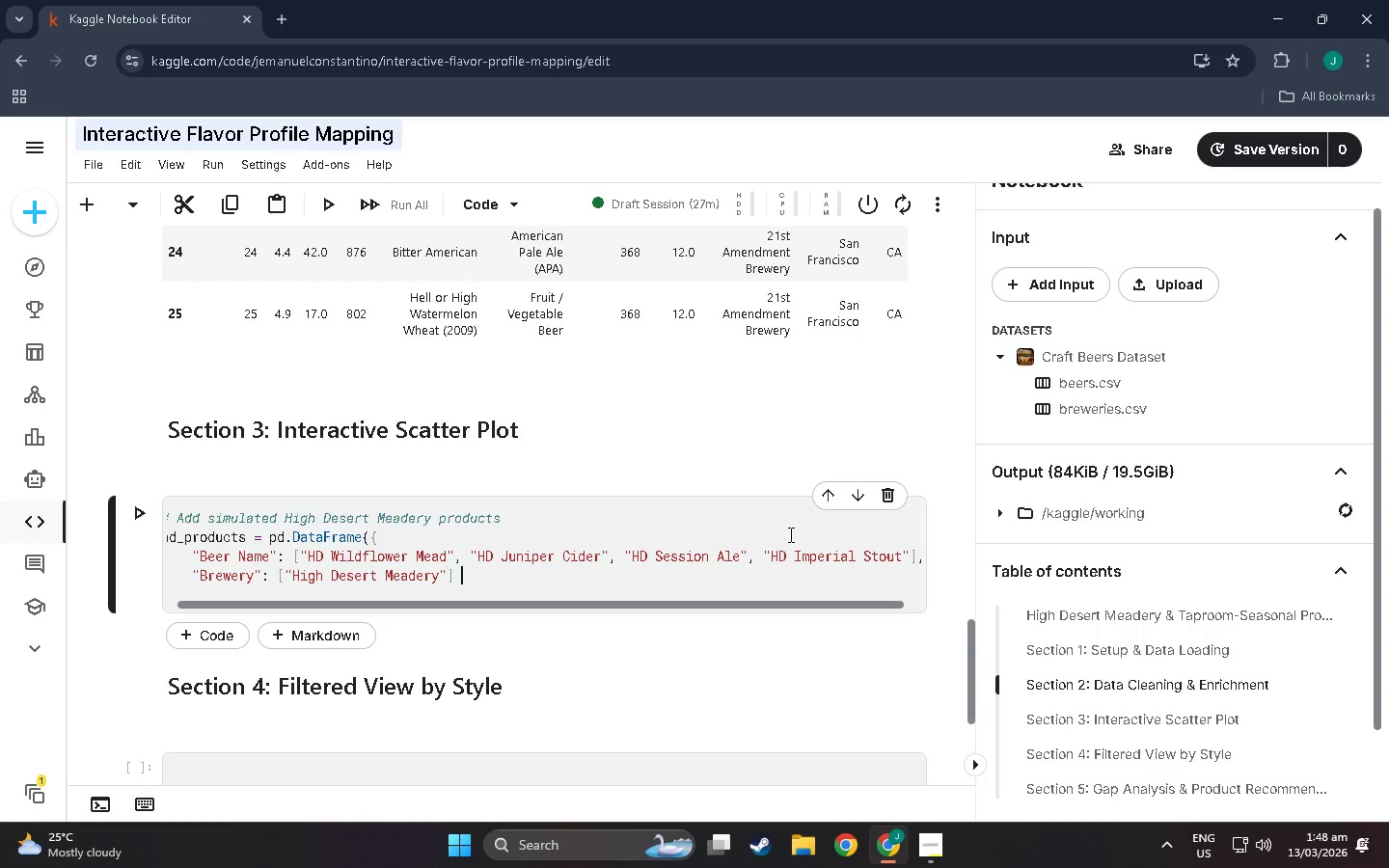 
key(Shift+8)
 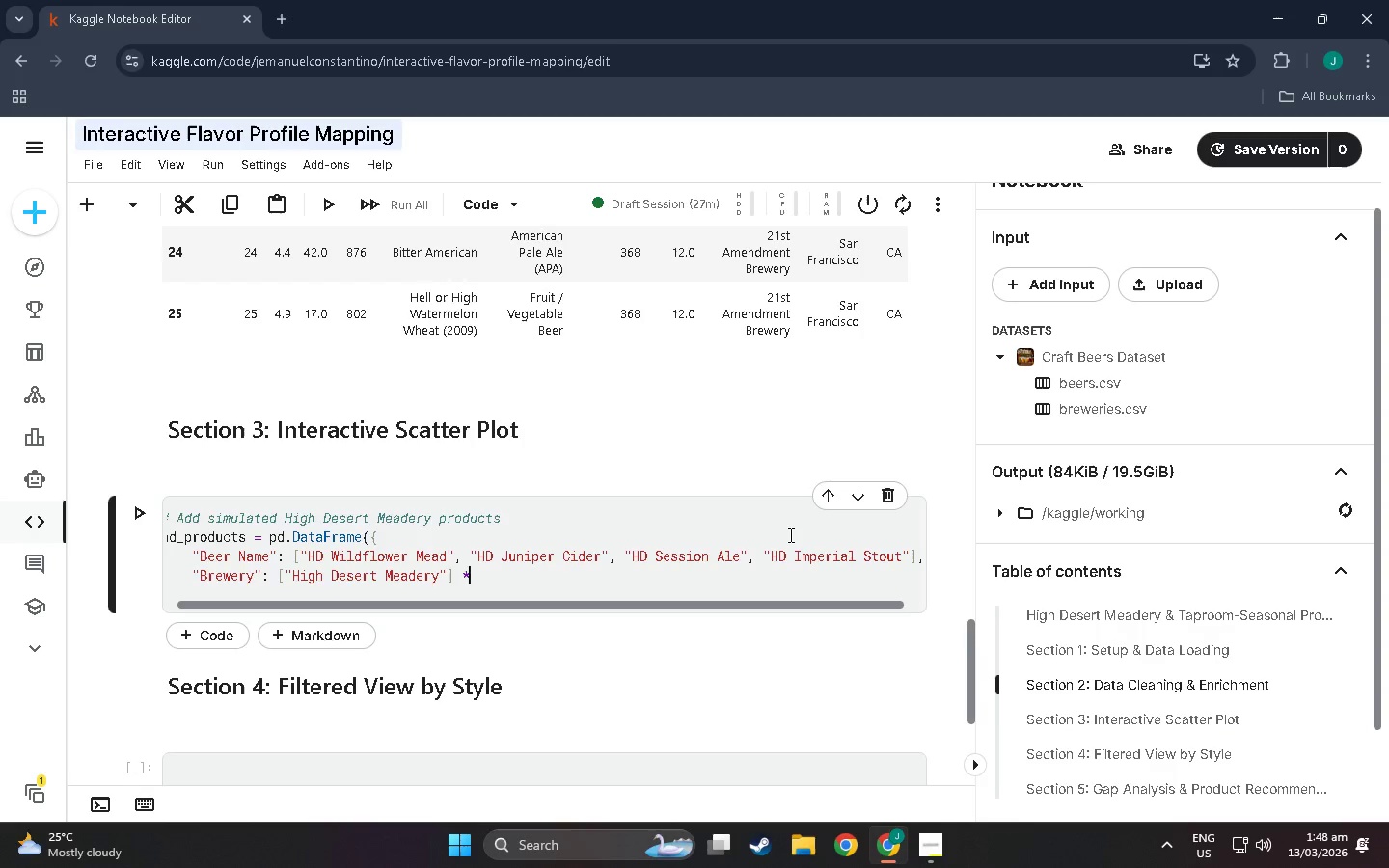 
key(Space)
 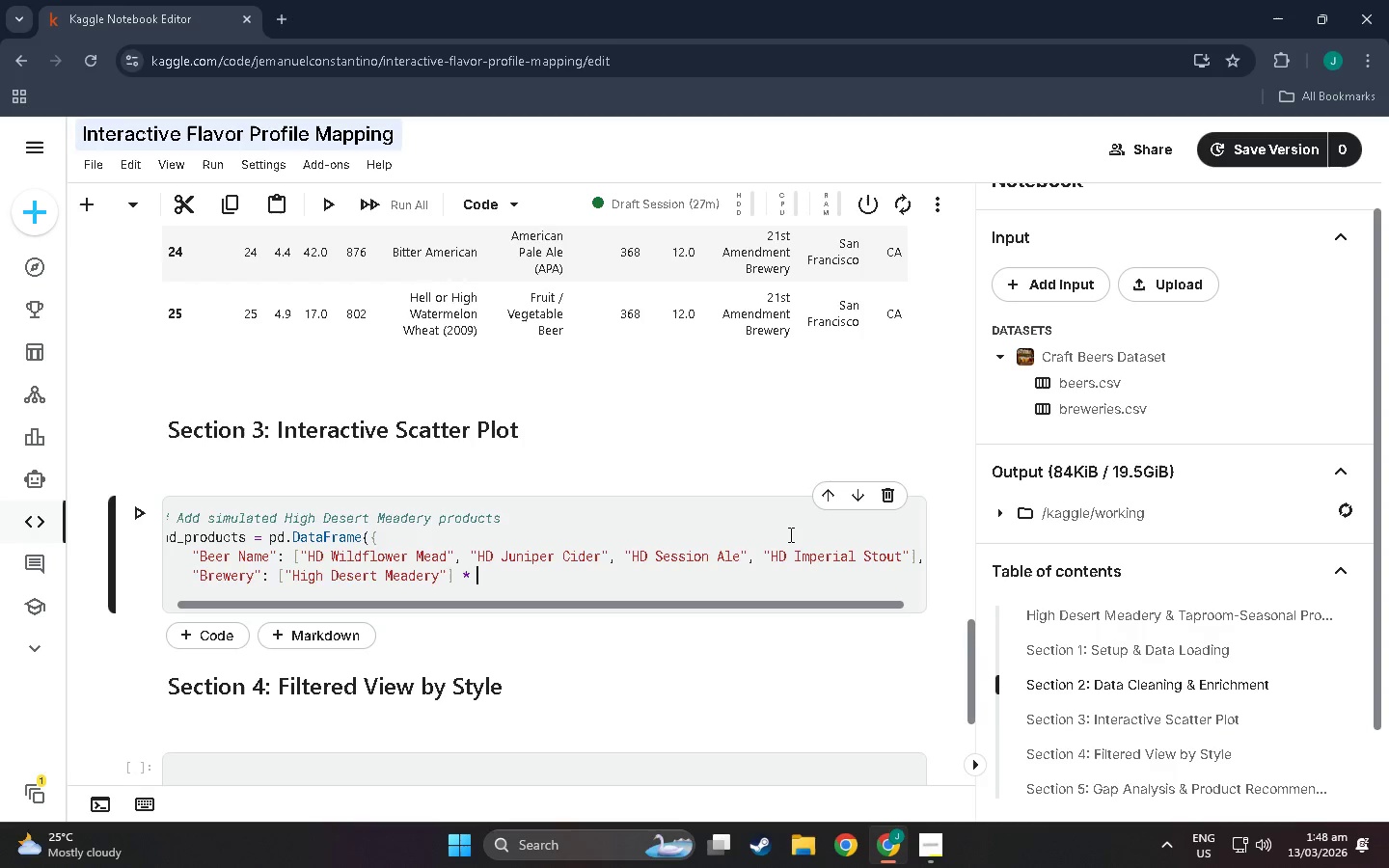 
key(4)
 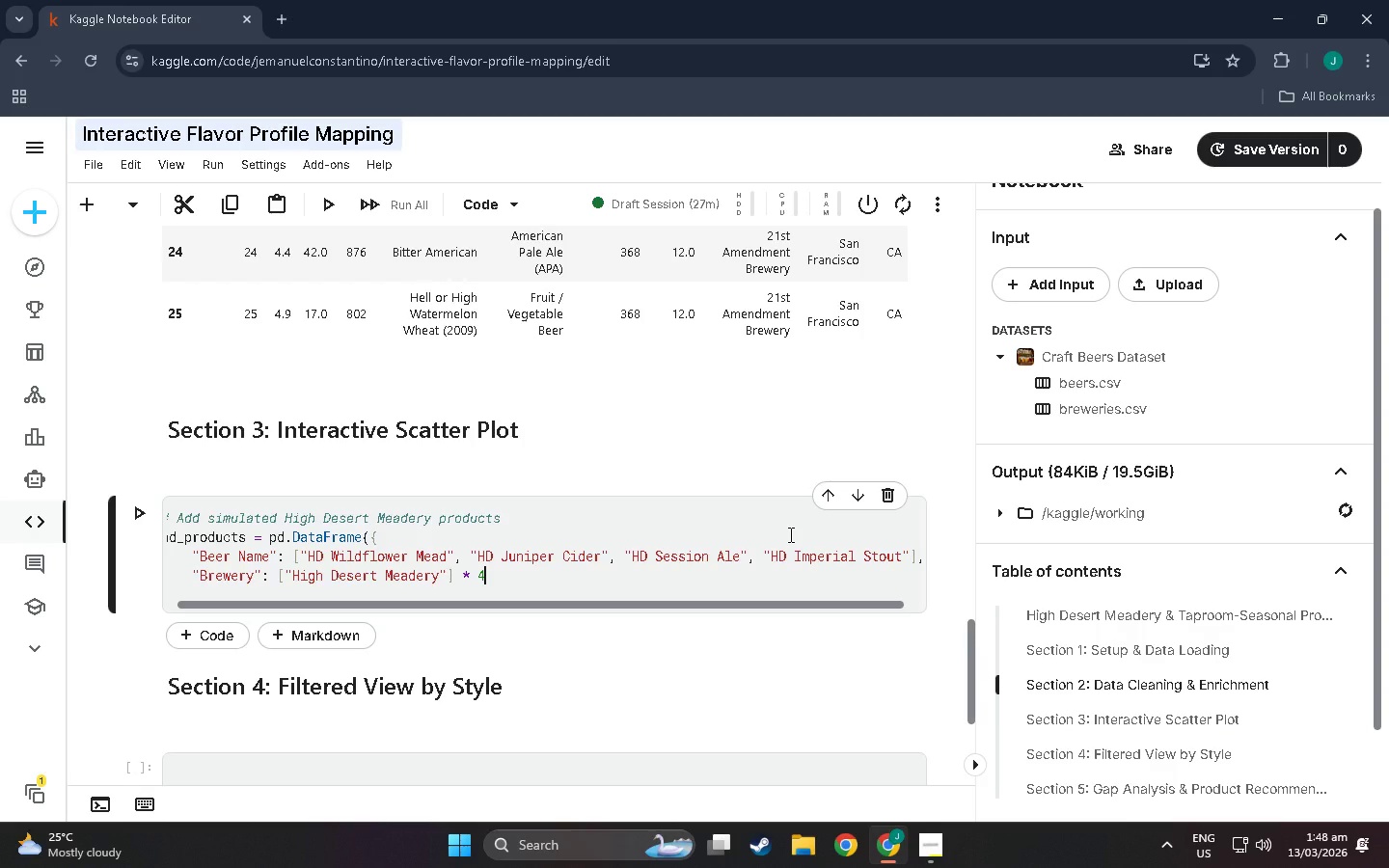 
key(Shift+ShiftLeft)
 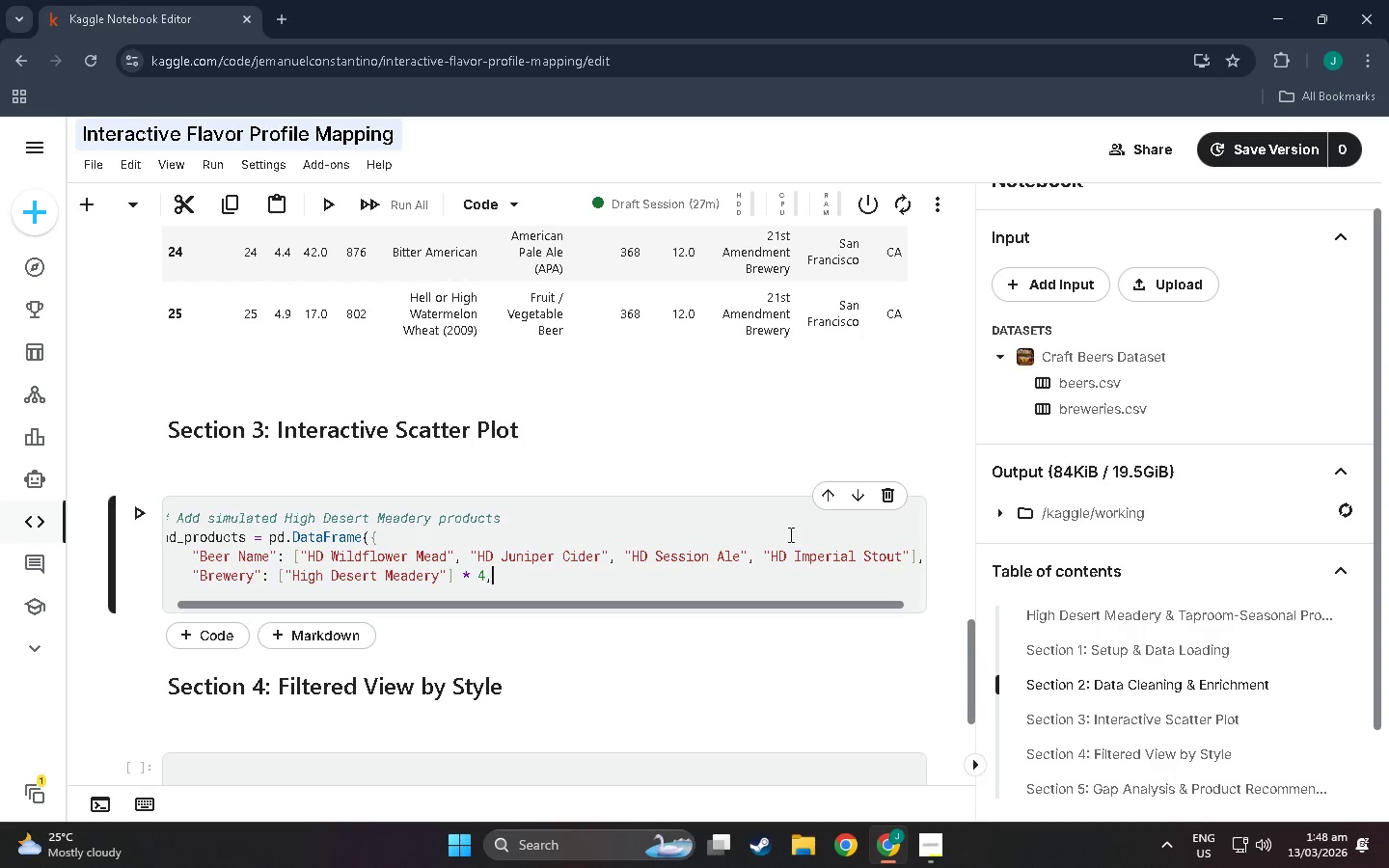 
key(Comma)
 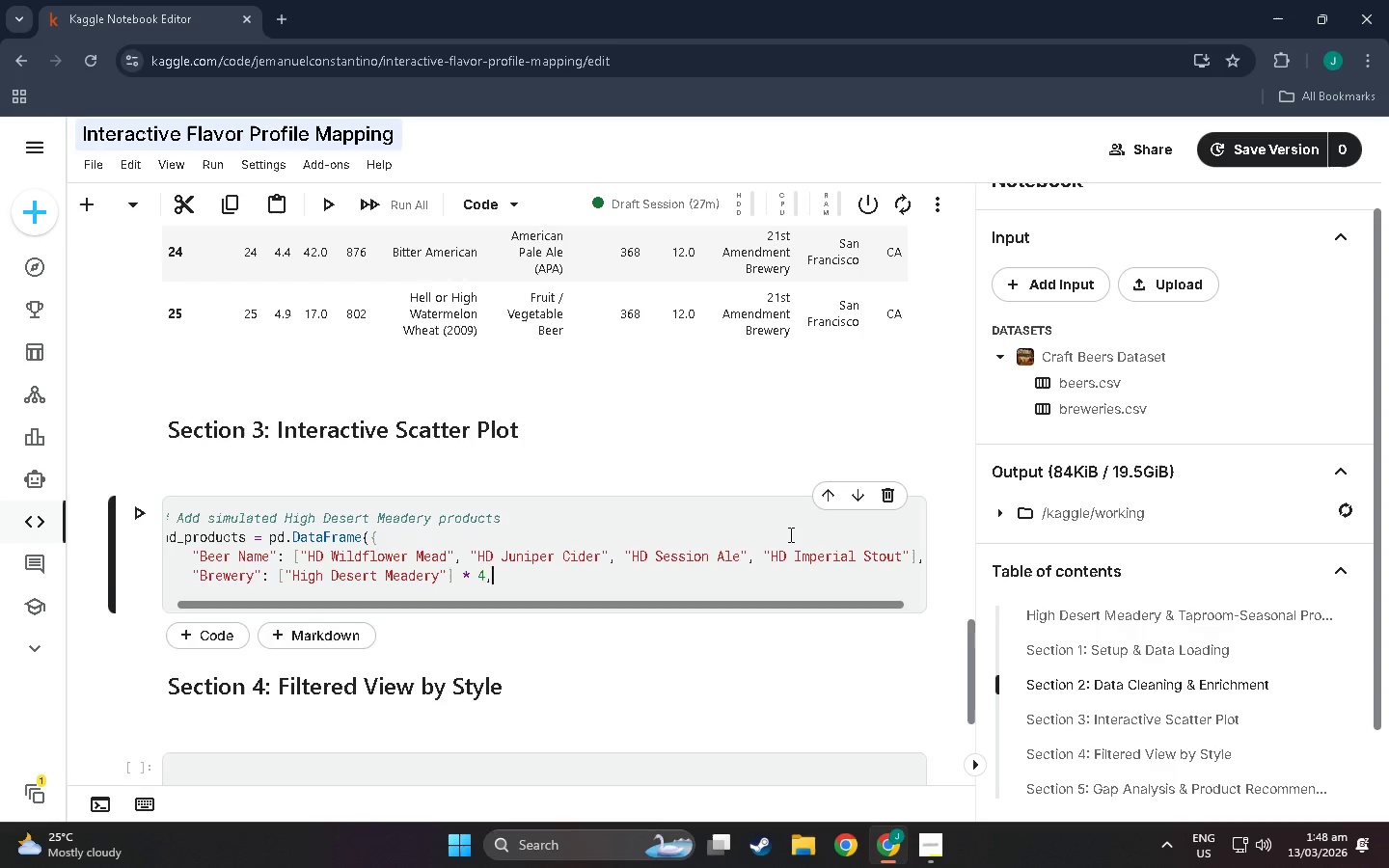 
key(Enter)
 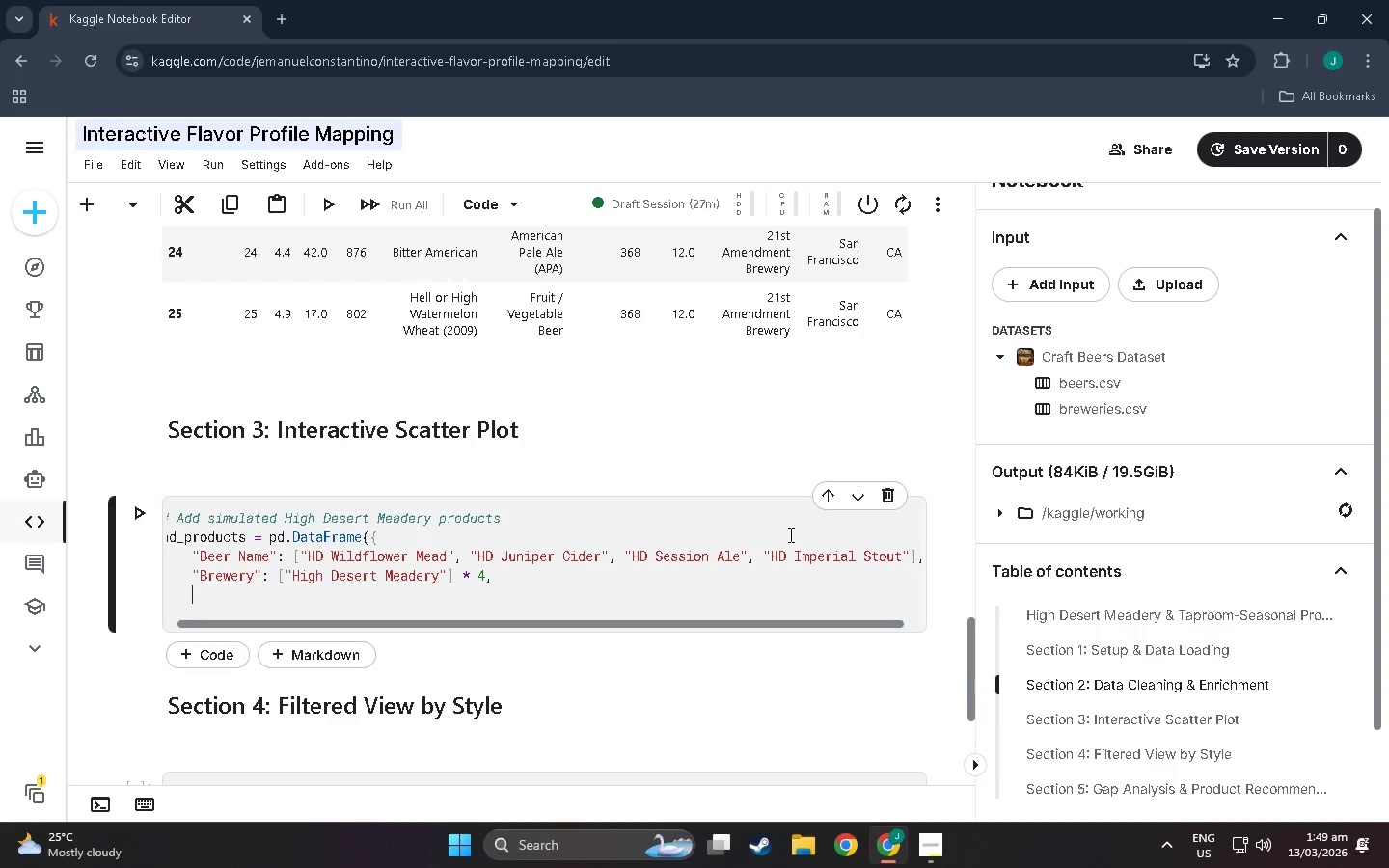 
type("Syt)
key(Backspace)
key(Backspace)
type(tyle)
 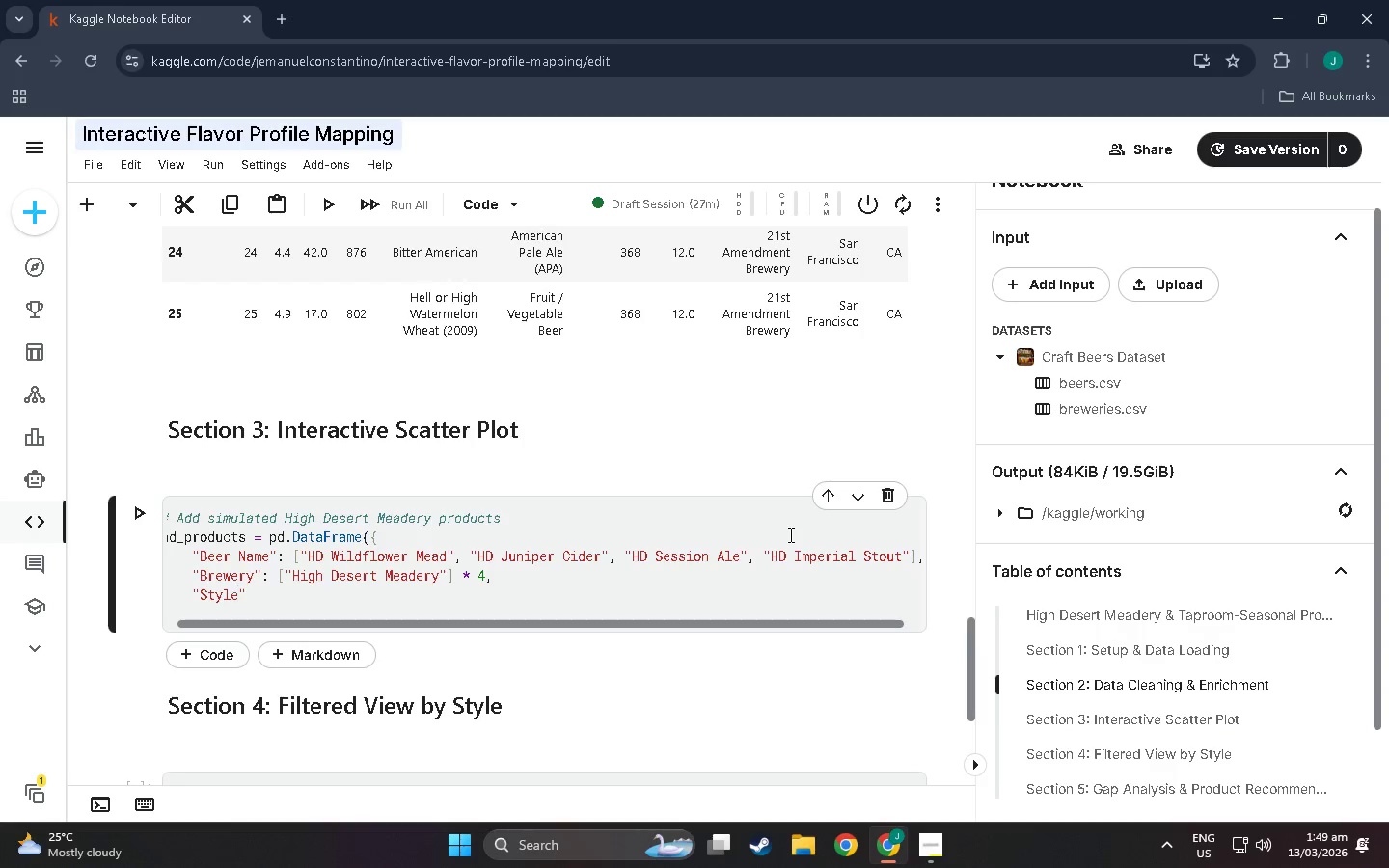 
key(ArrowRight)
 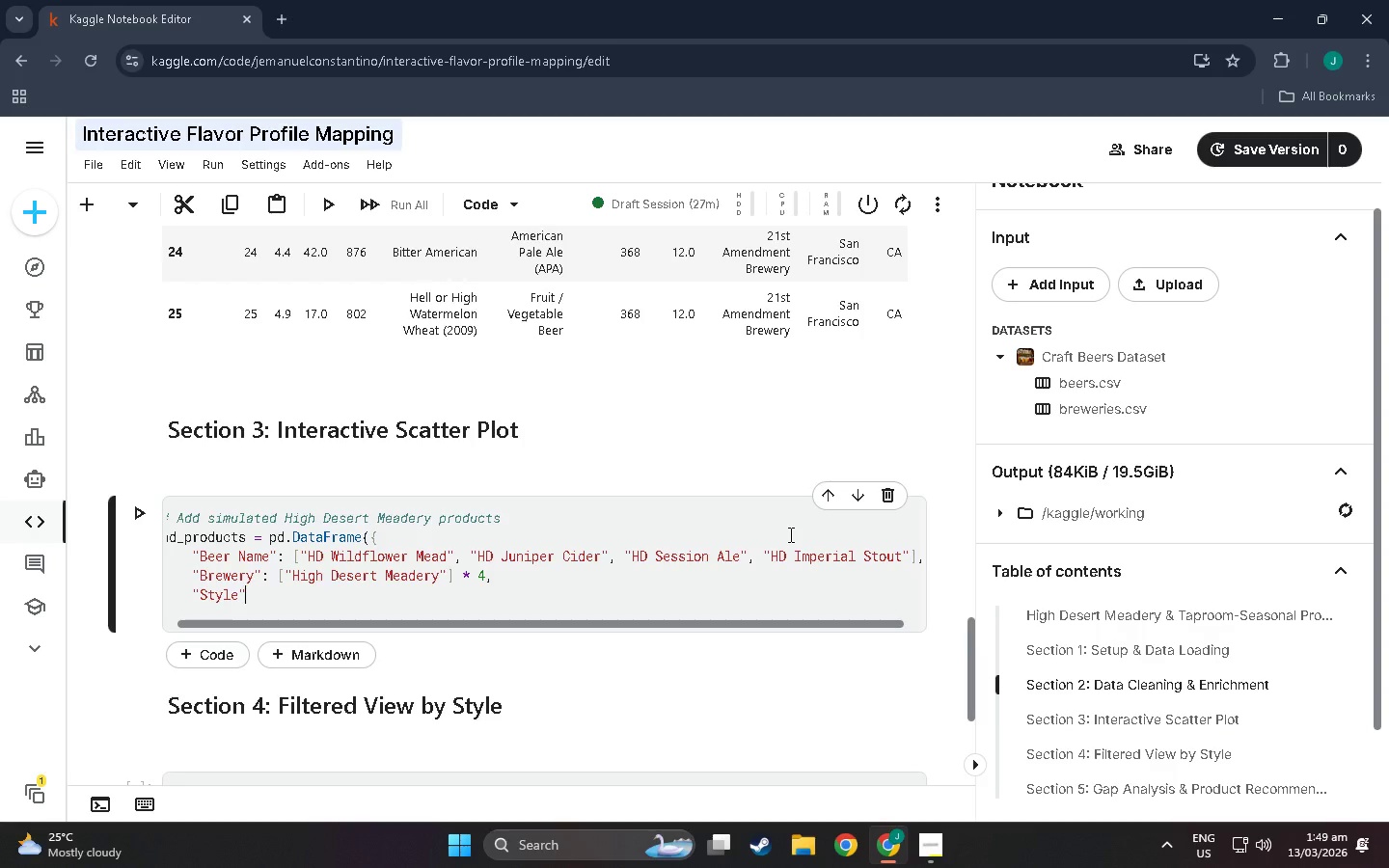 
type(: {)
key(Backspace)
type(["Mead, "c)
key(Backspace)
type(C)
key(Backspace)
key(Backspace)
key(Backspace)
key(Backspace)
type(", Cider)
key(Backspace)
key(Backspace)
key(Backspace)
key(Backspace)
key(Backspace)
type("Cider)
 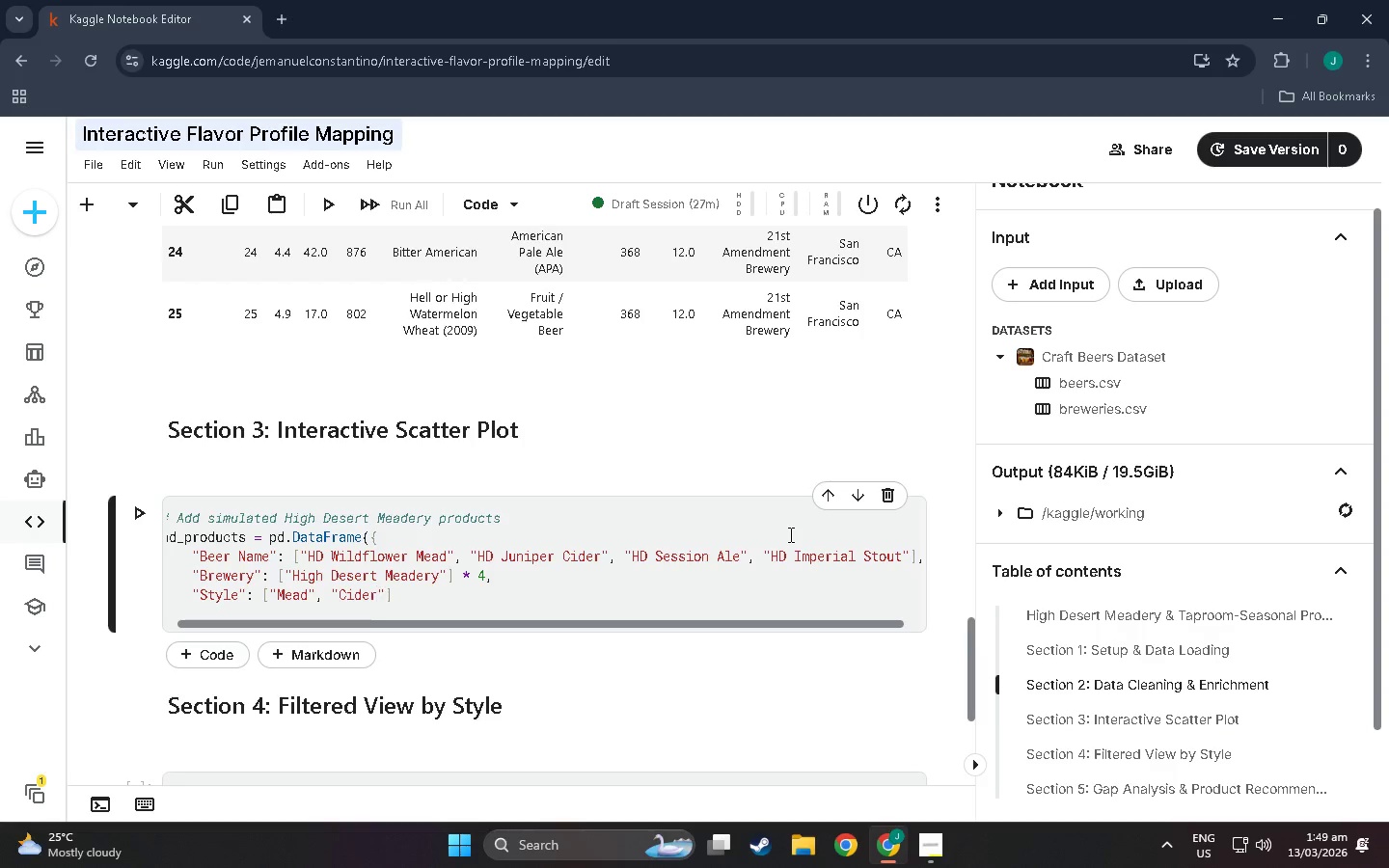 
key(ArrowRight)
 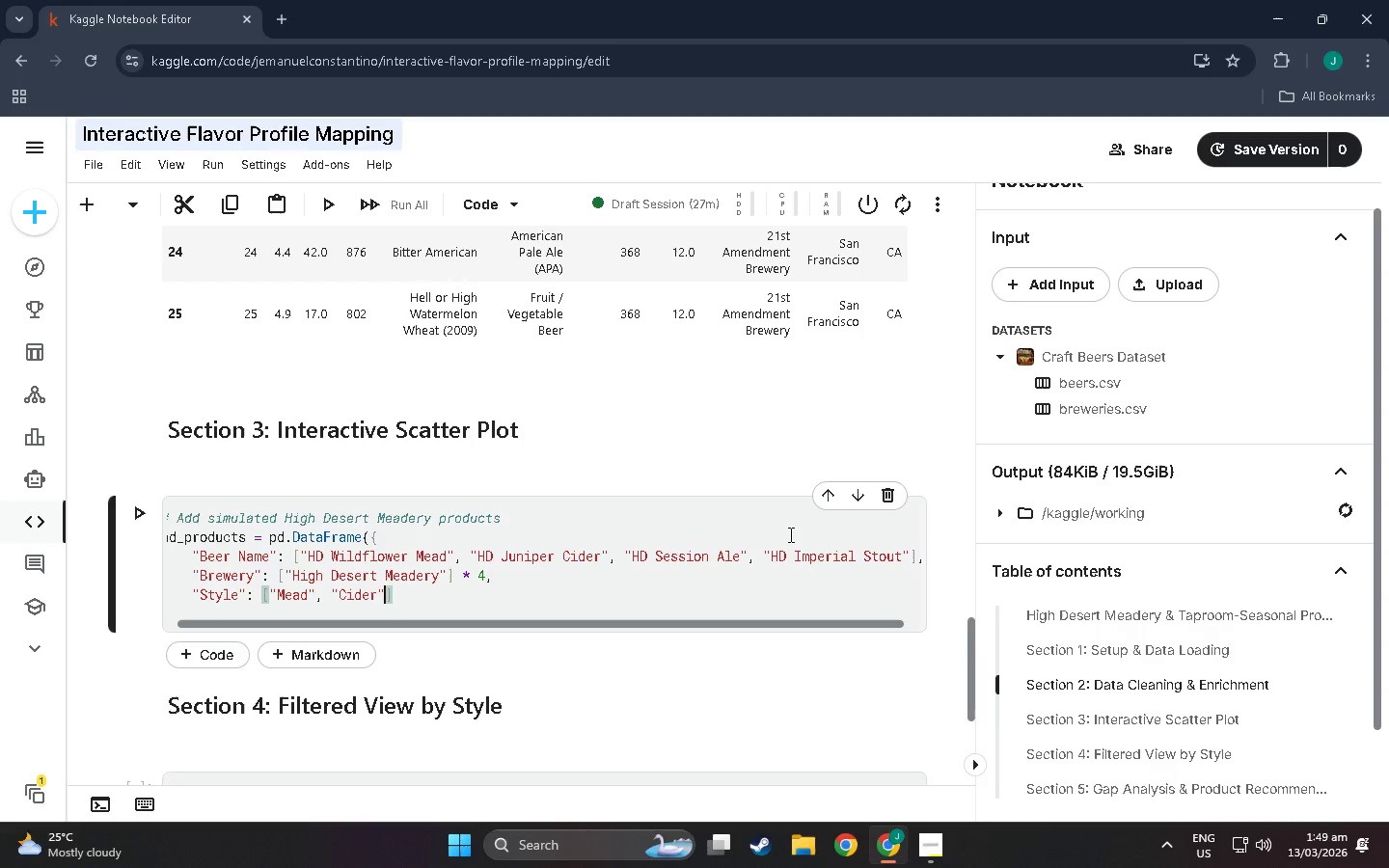 
key(ArrowDown)
 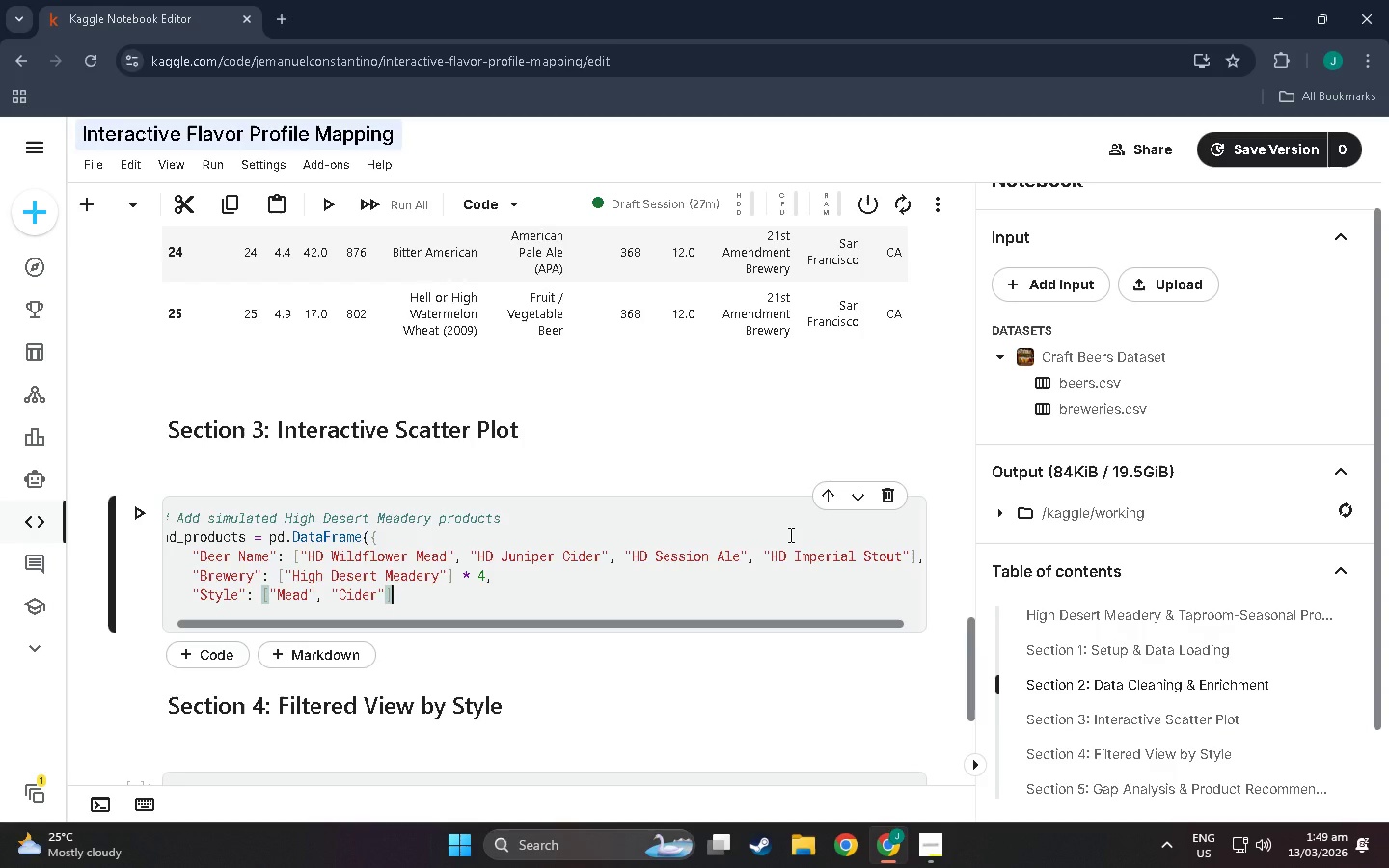 
key(ArrowRight)
 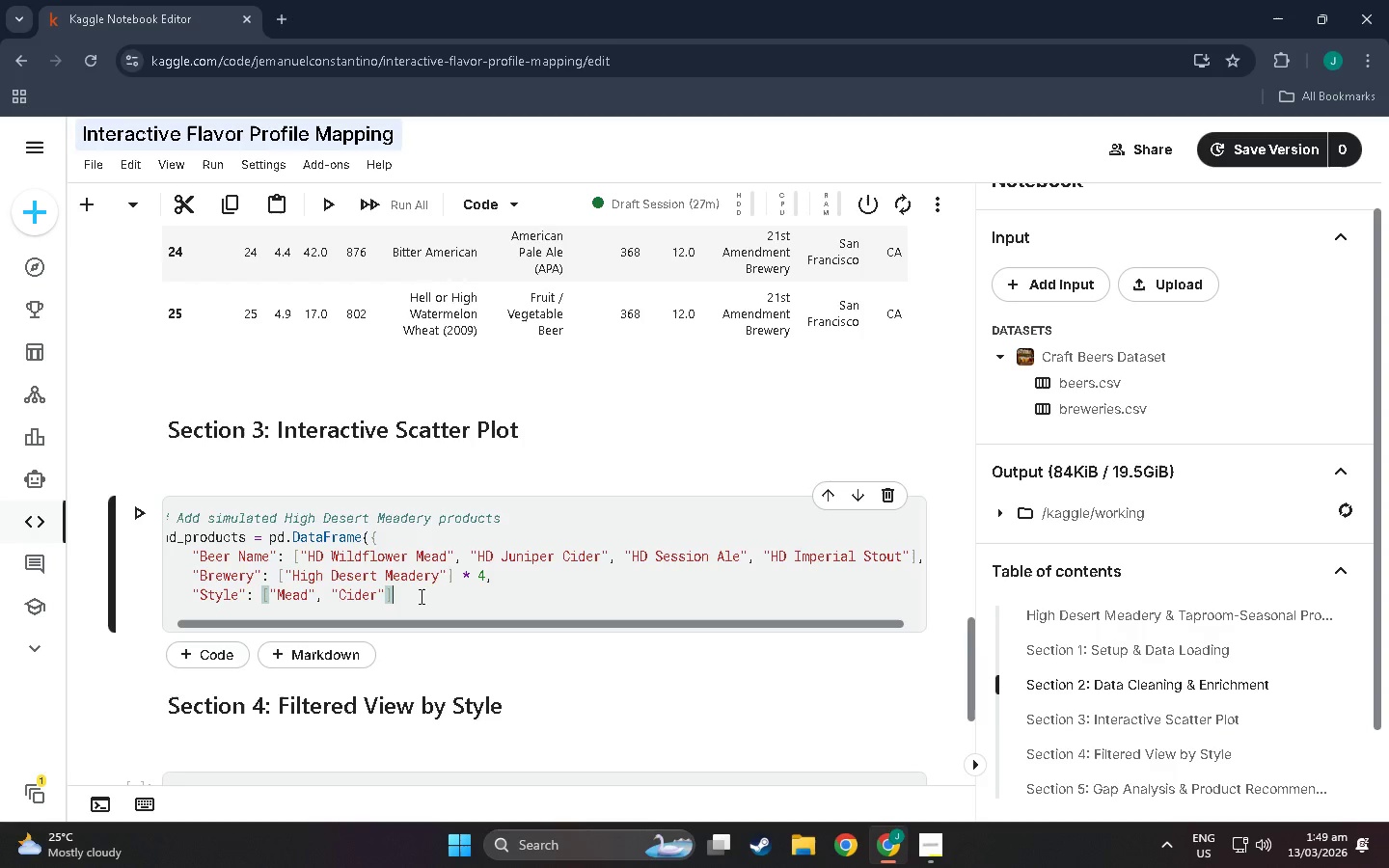 
left_click([382, 589])
 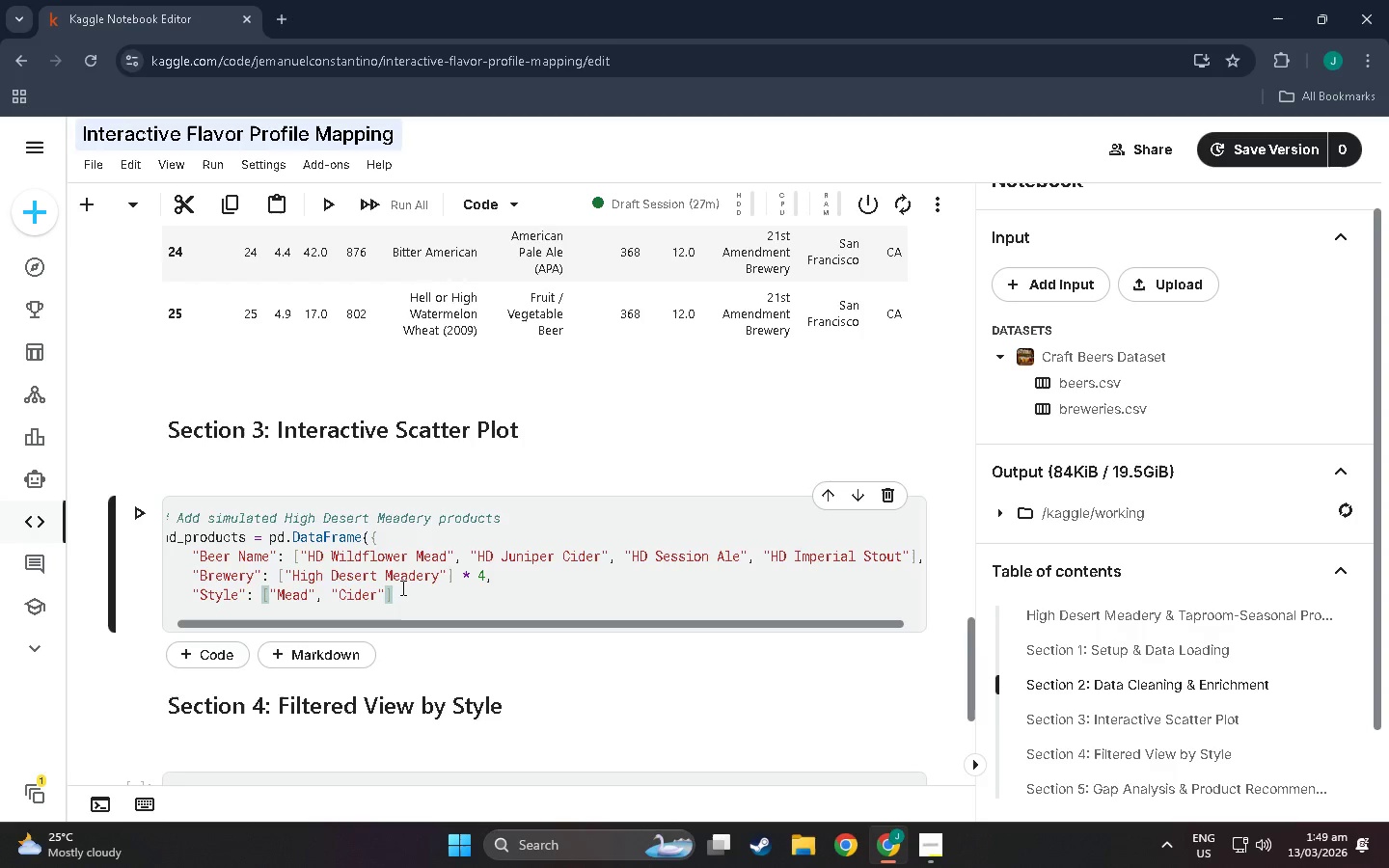 
type(, "a)
key(Backspace)
type(American Pale Ale)
 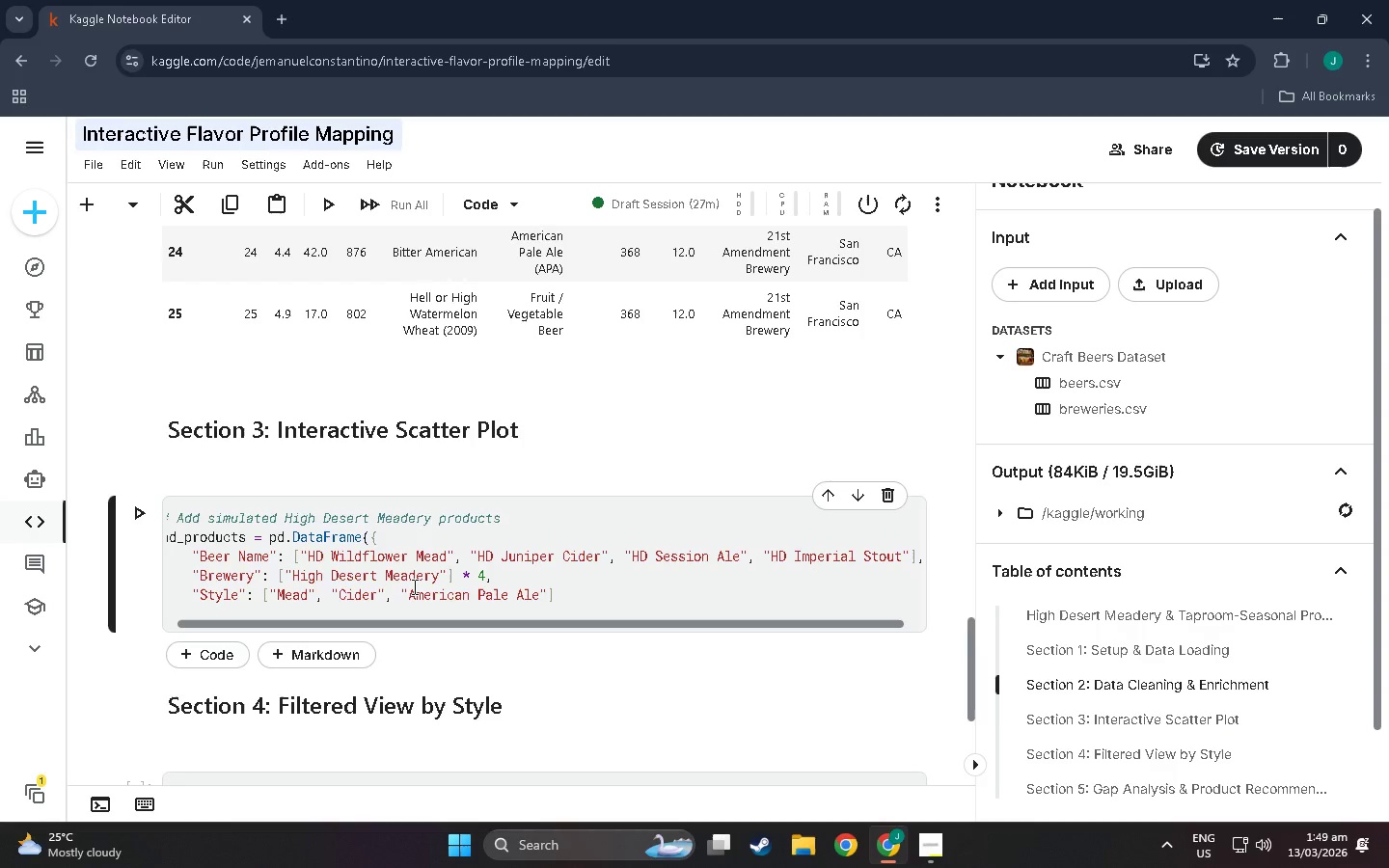 
 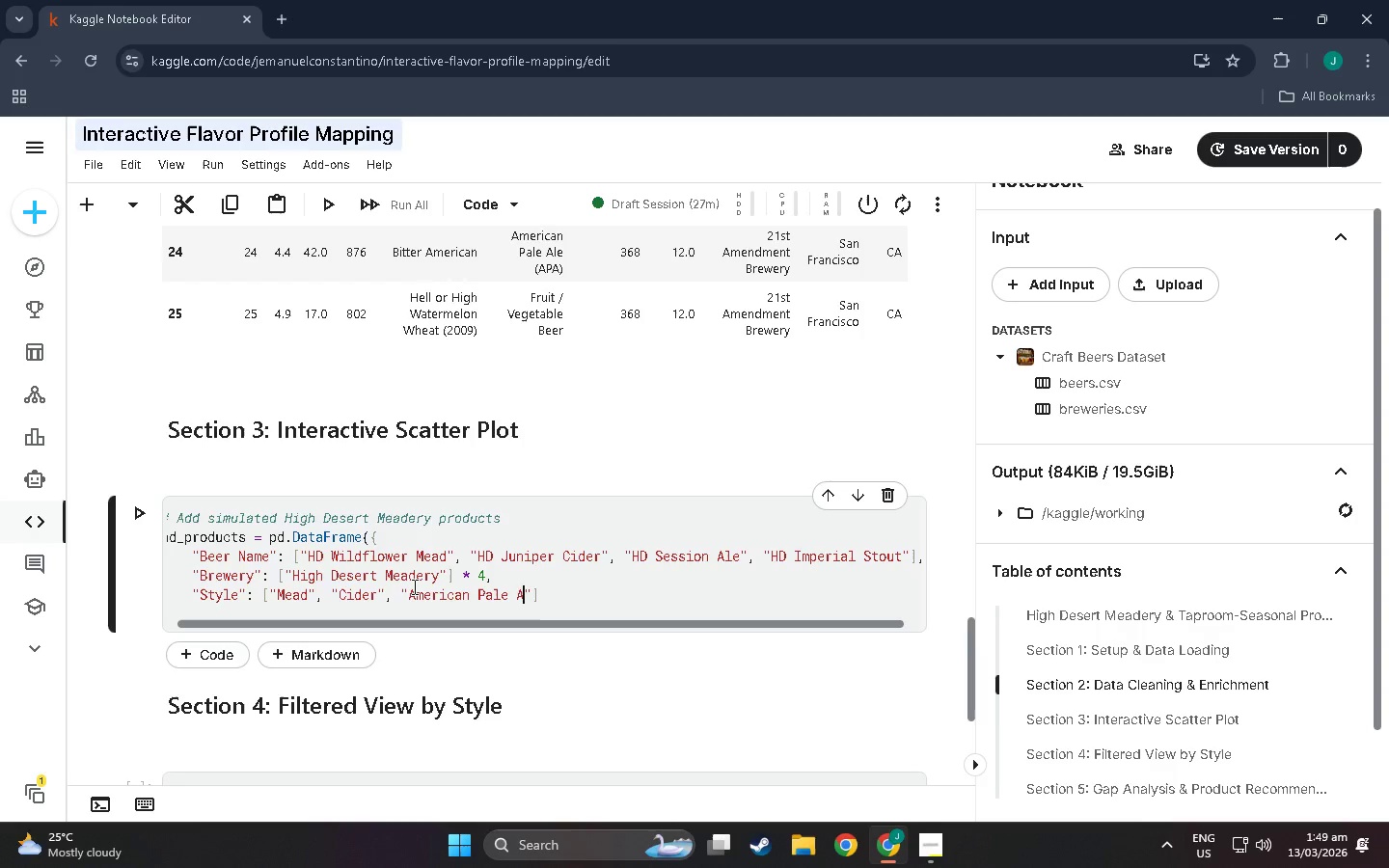 
hold_key(key=ShiftLeft, duration=0.45)
 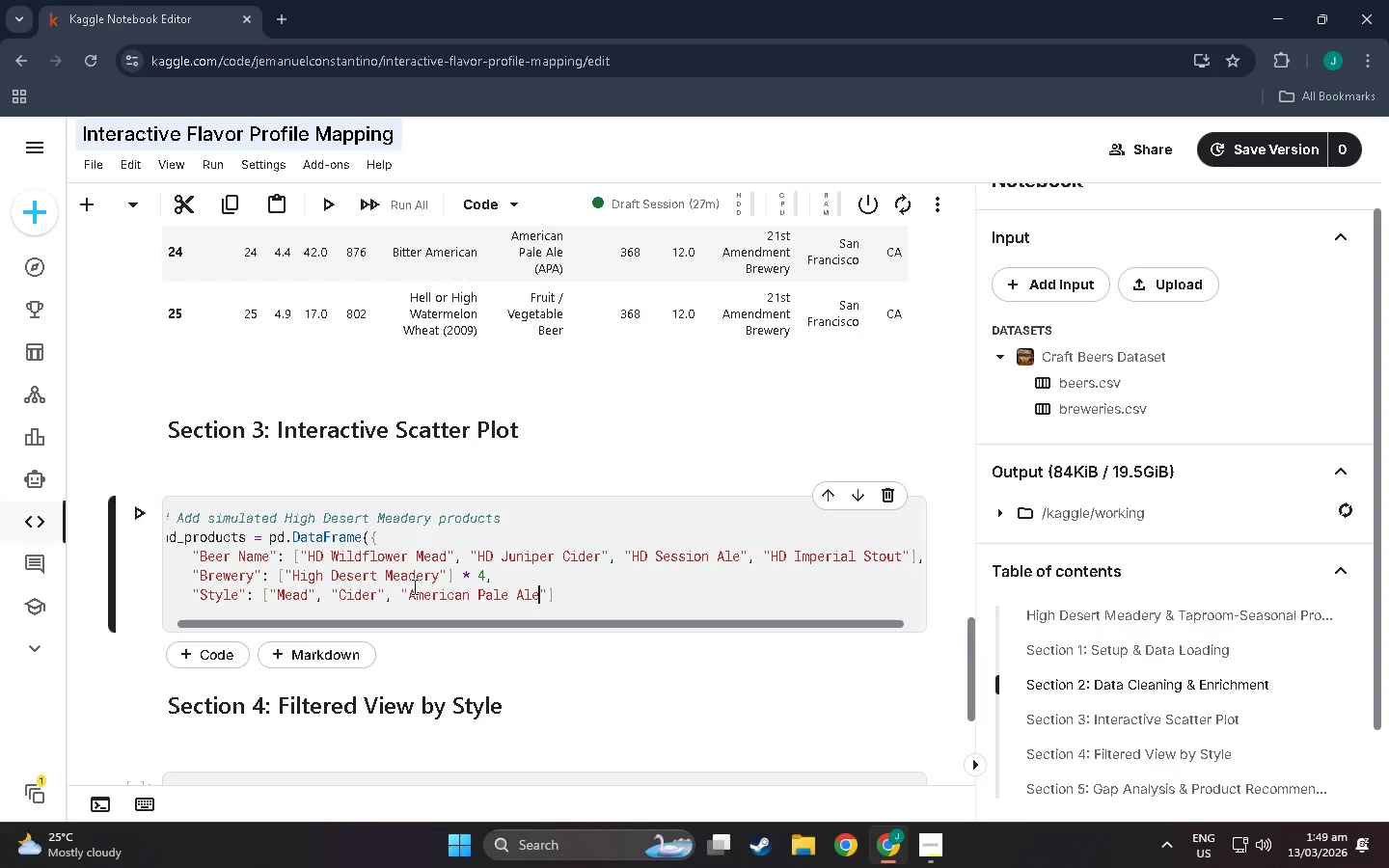 
key(ArrowRight)
 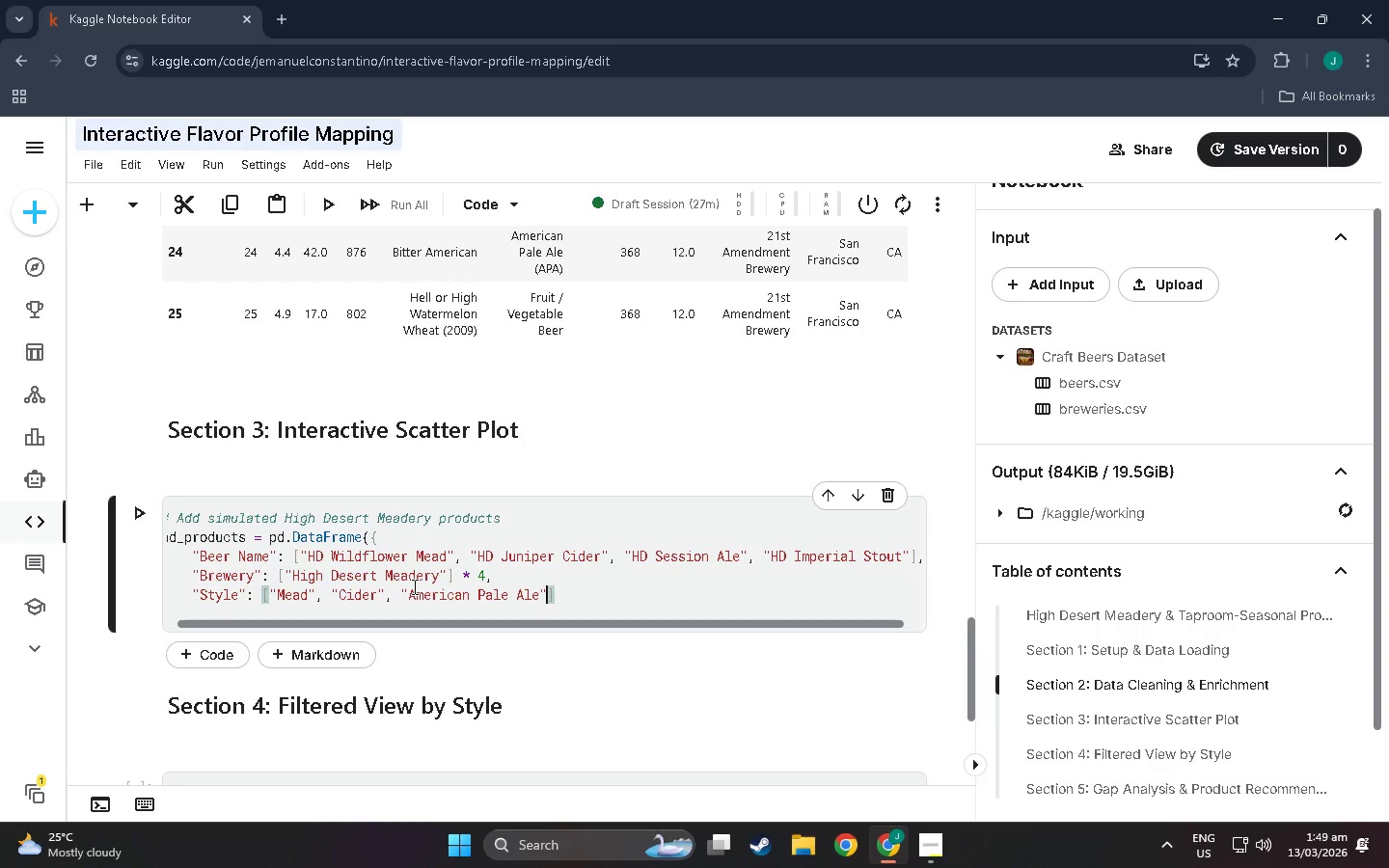 
key(ArrowRight)
 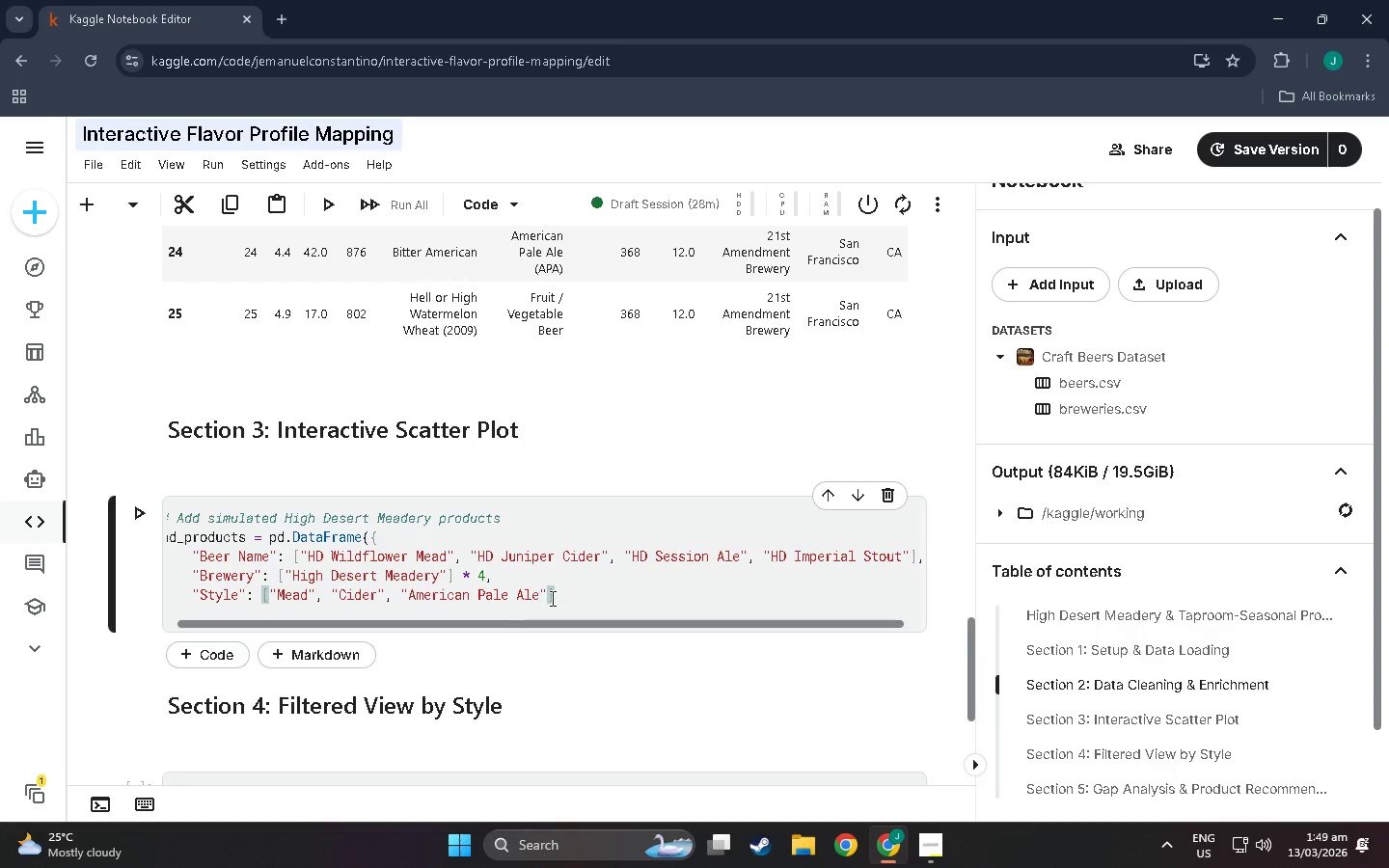 
double_click([547, 598])
 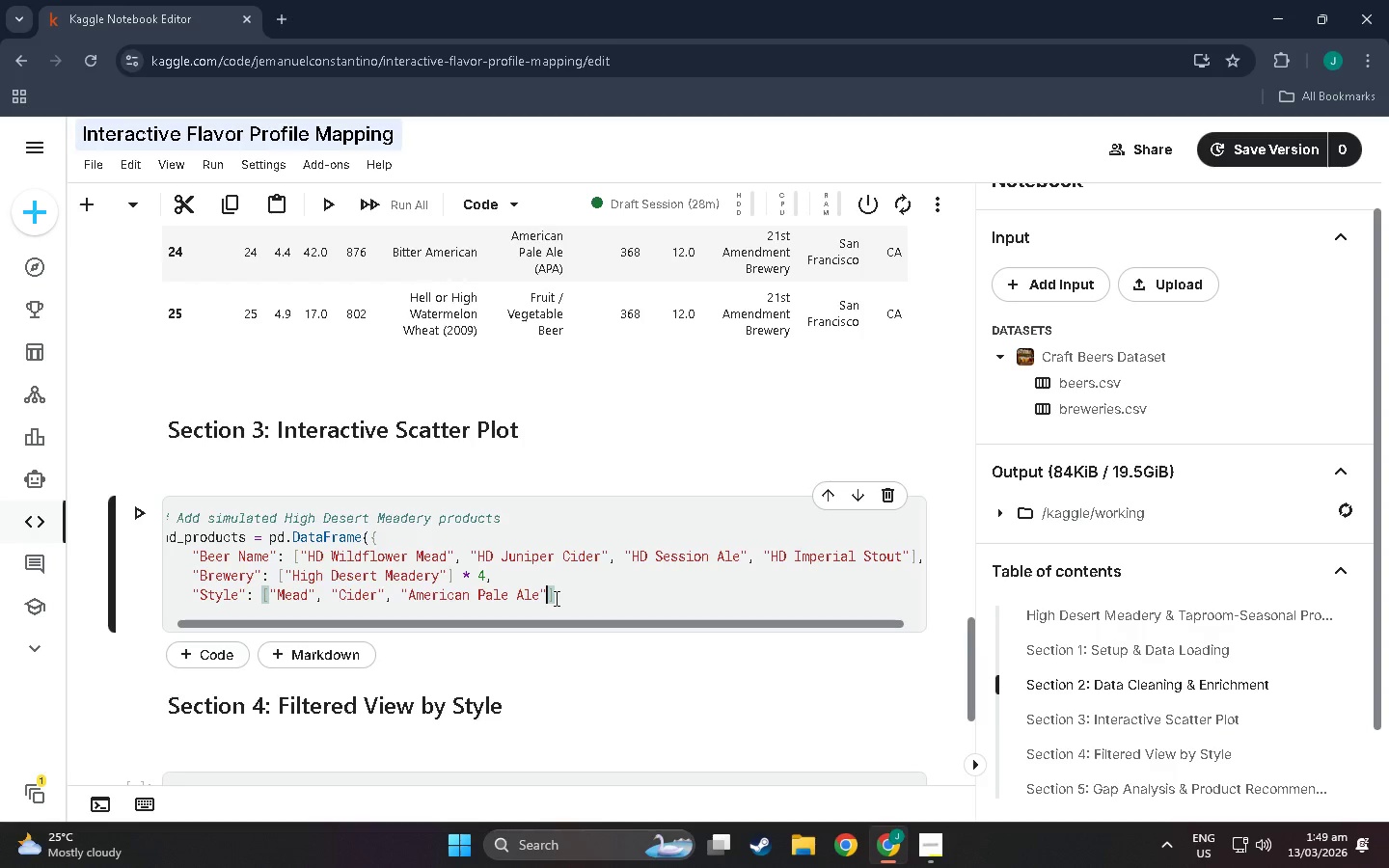 
type(, "Russian Imperial Stout)
 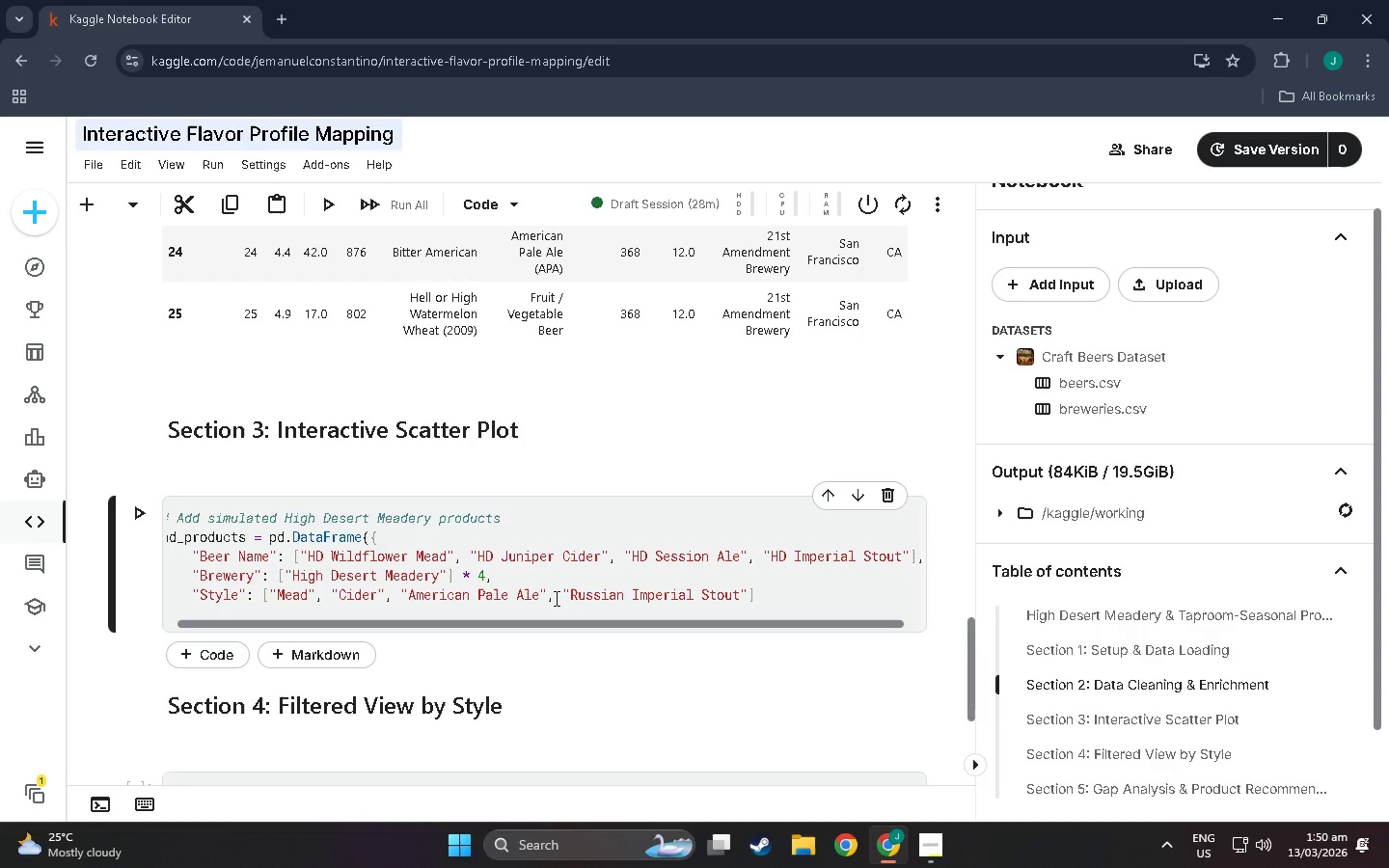 
left_click([783, 593])
 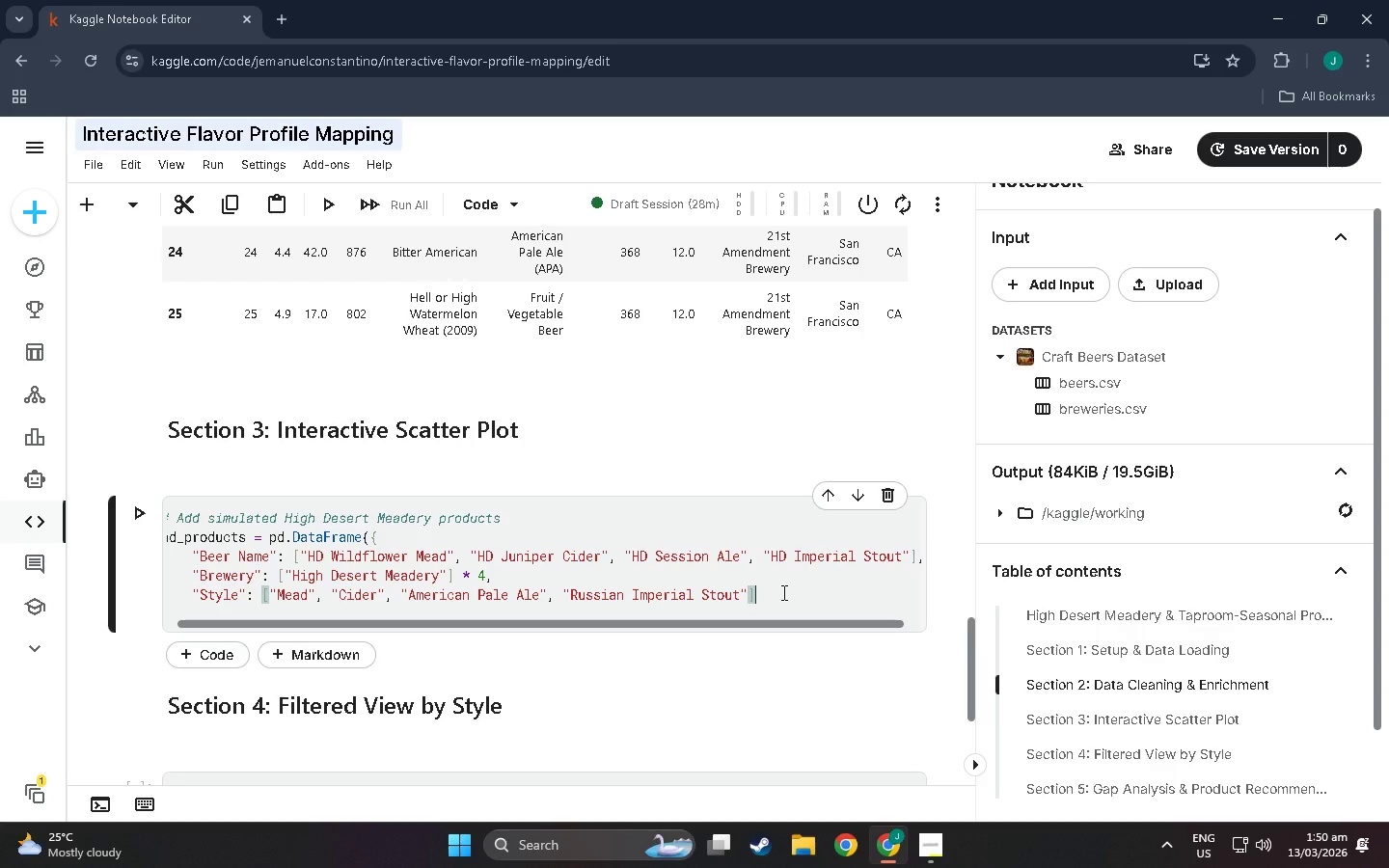 
key(Comma)
 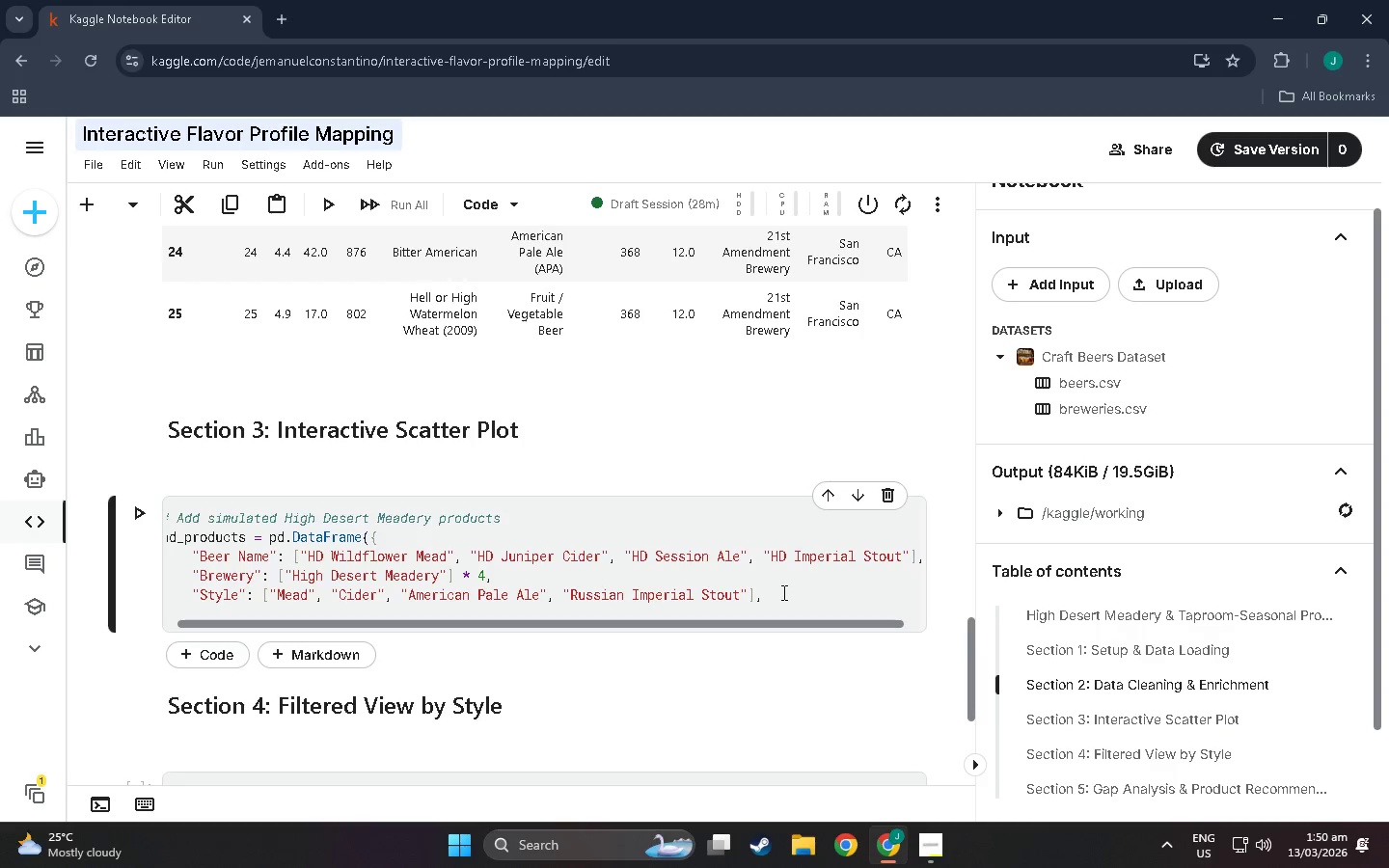 
key(Enter)
 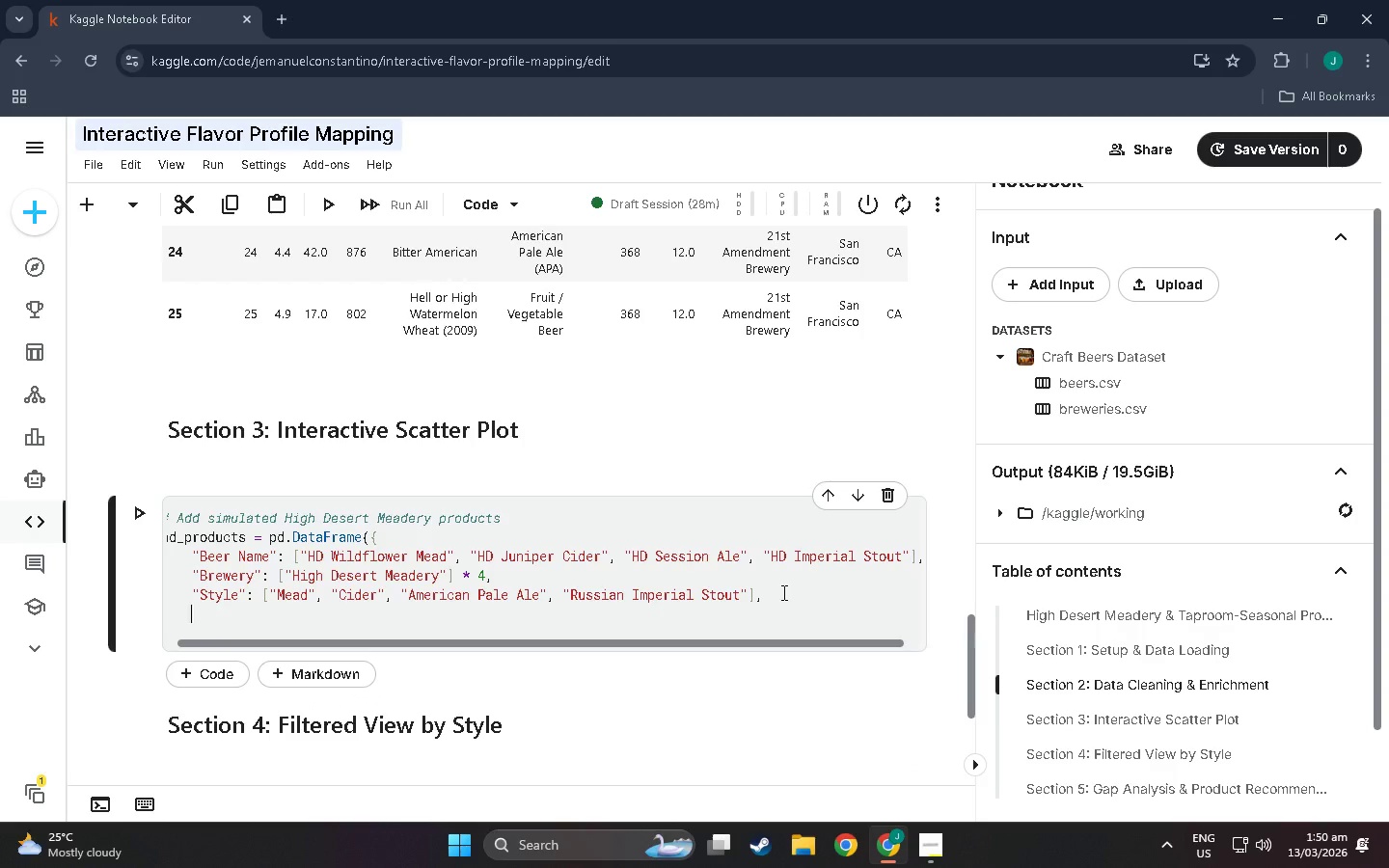 
type("Av)
key(Backspace)
key(Backspace)
type(abv)
 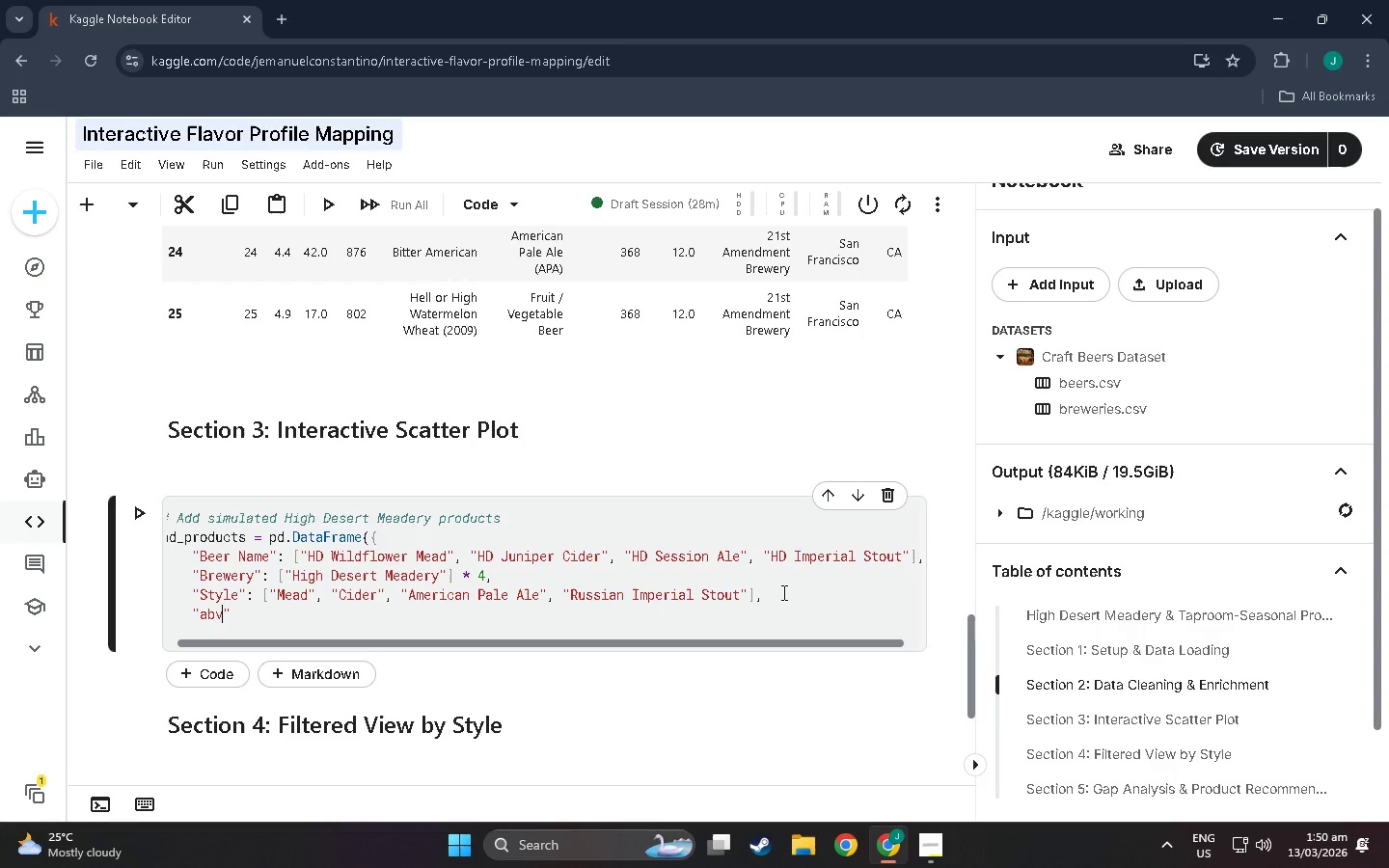 
key(ArrowRight)
 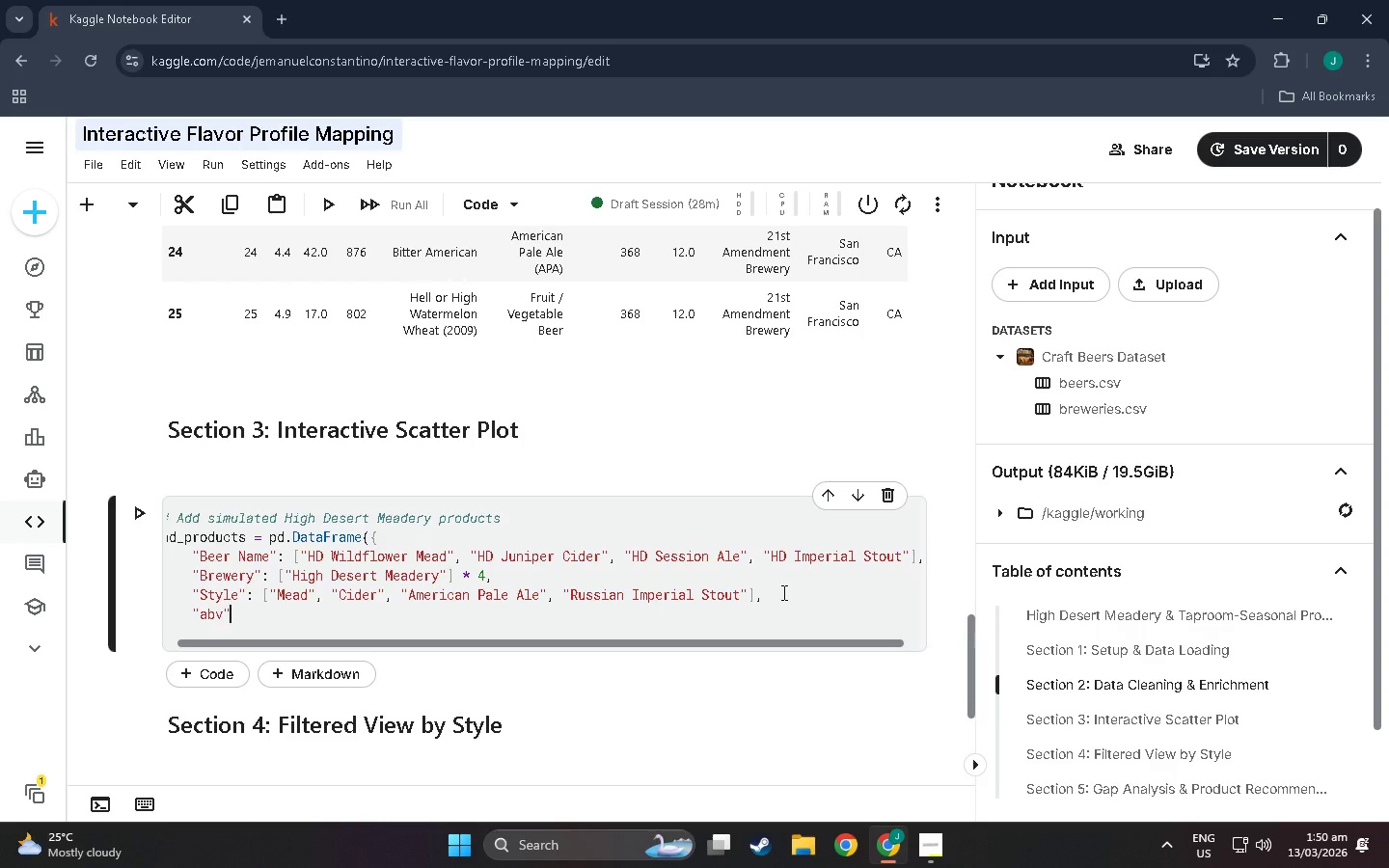 
type(: {)
key(Backspace)
type([12.5, 6.8, 4.2, 11.0)
 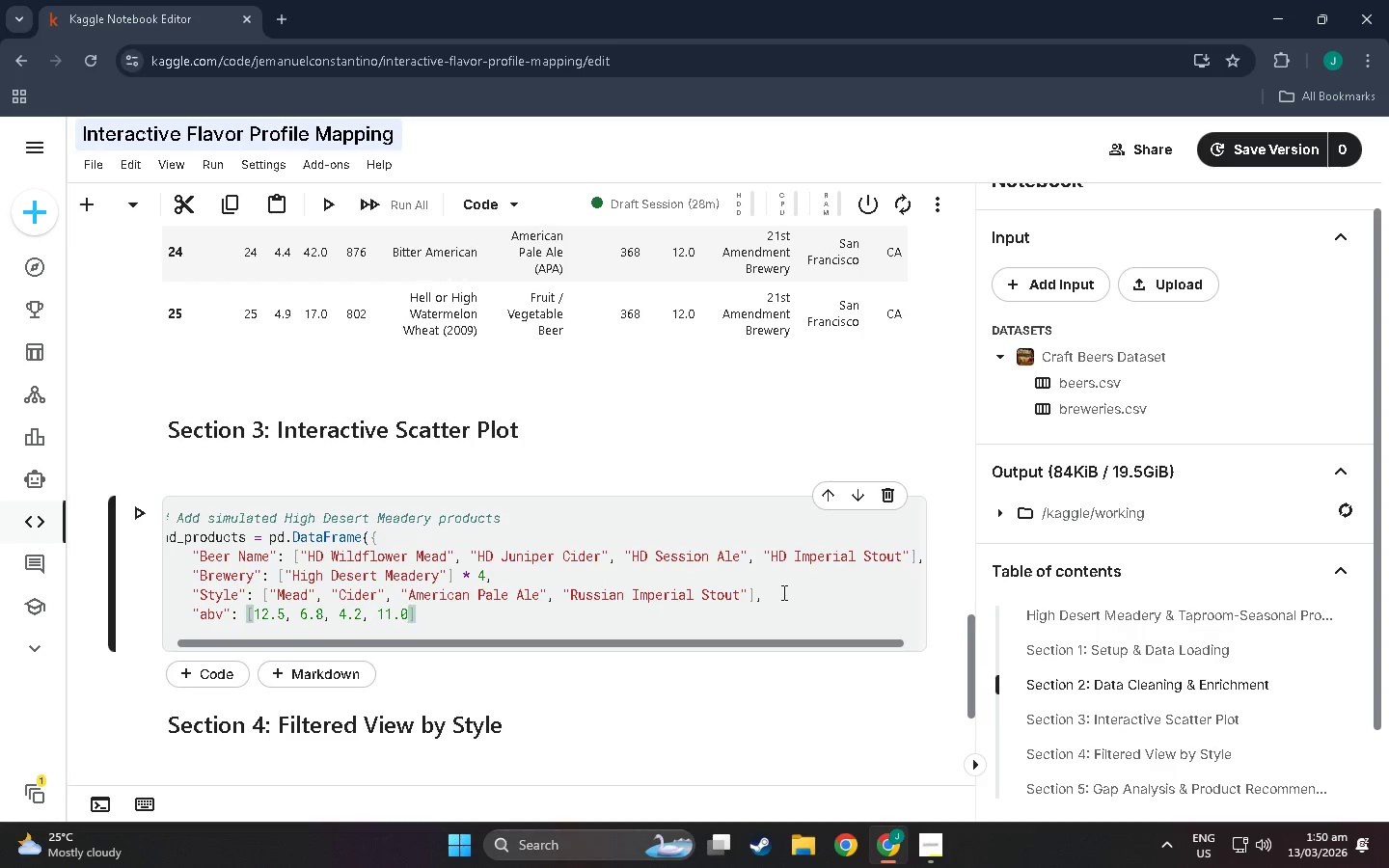 
 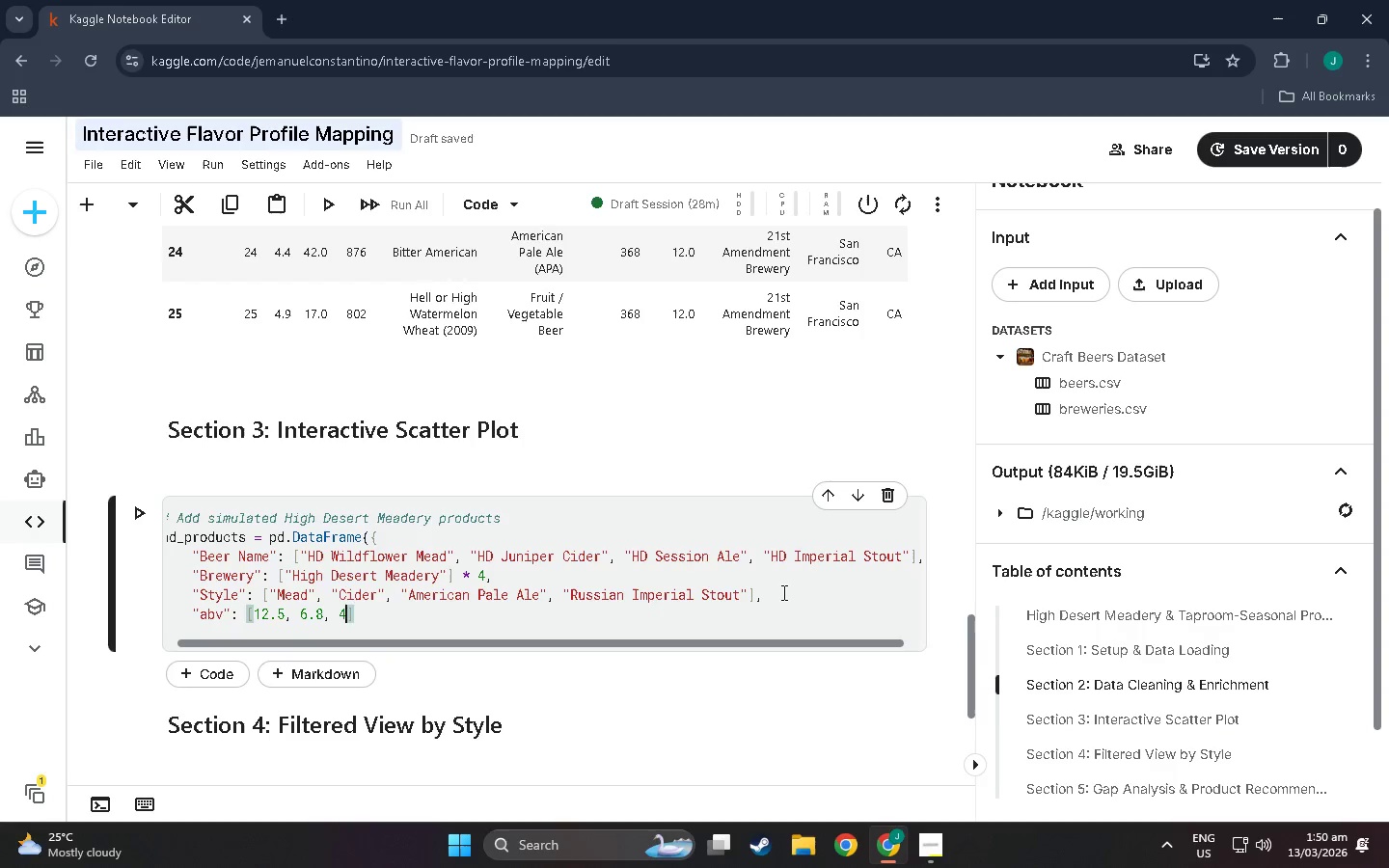 
hold_key(key=ShiftLeft, duration=0.95)
 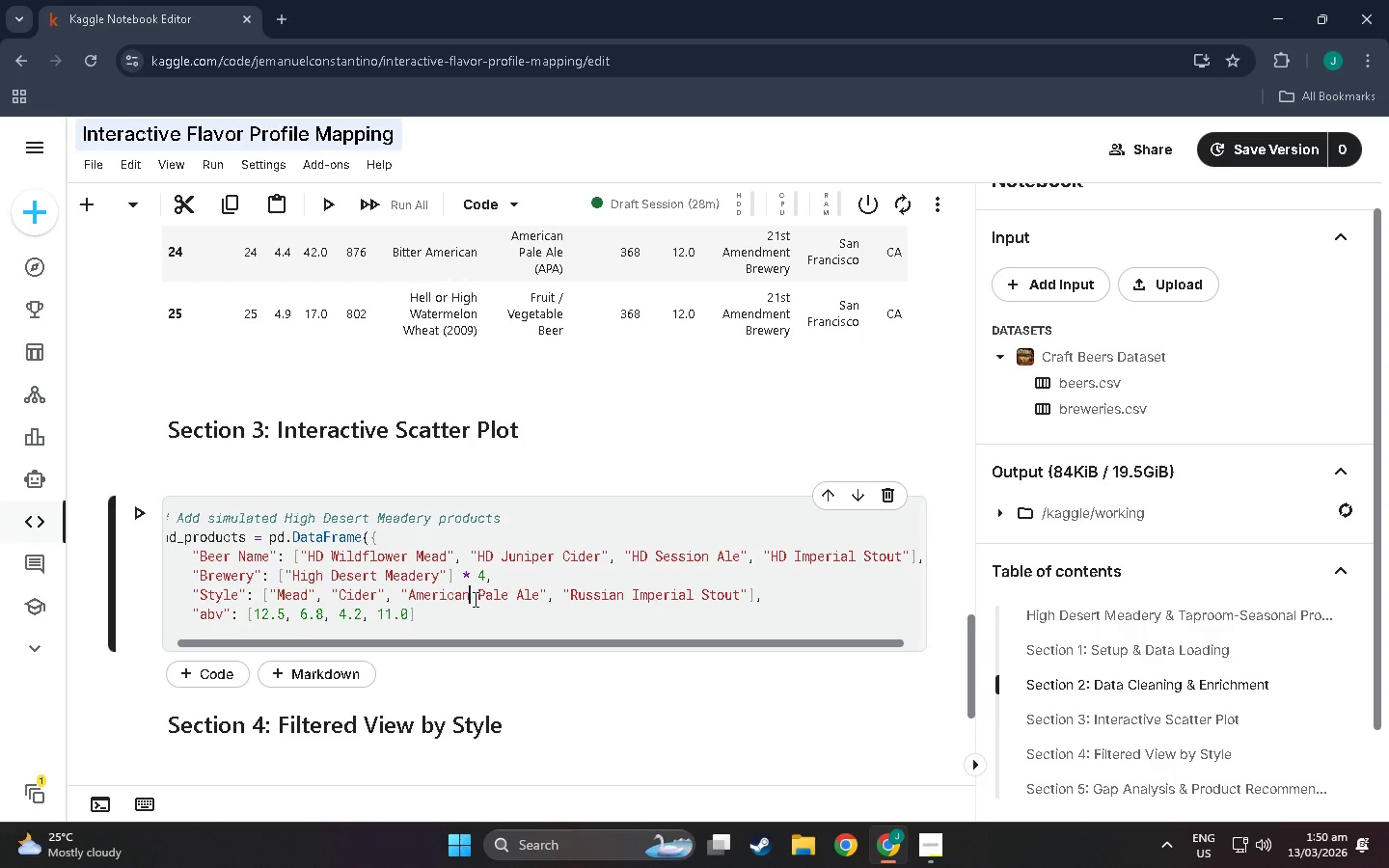 
double_click([435, 612])
 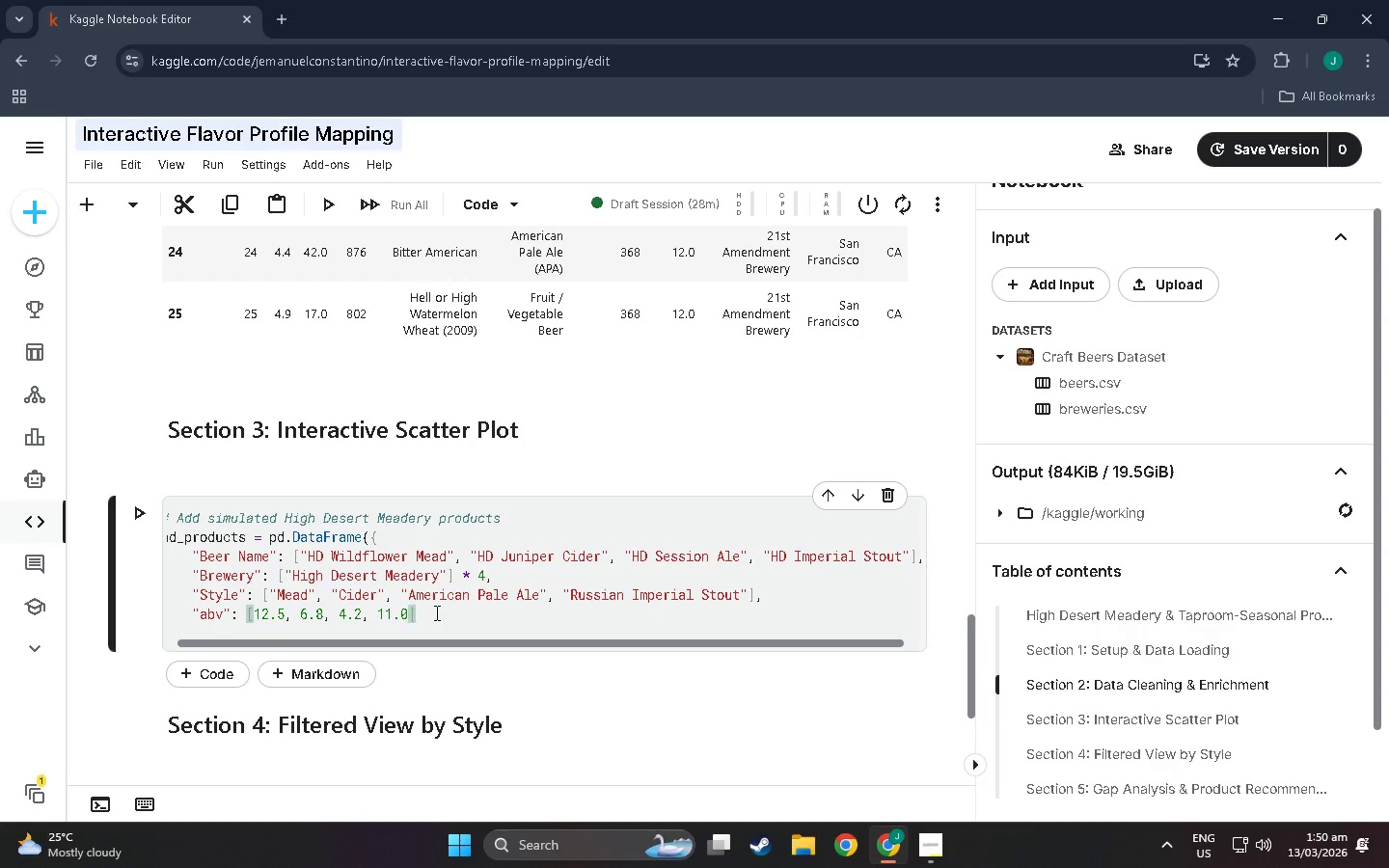 
key(Comma)
 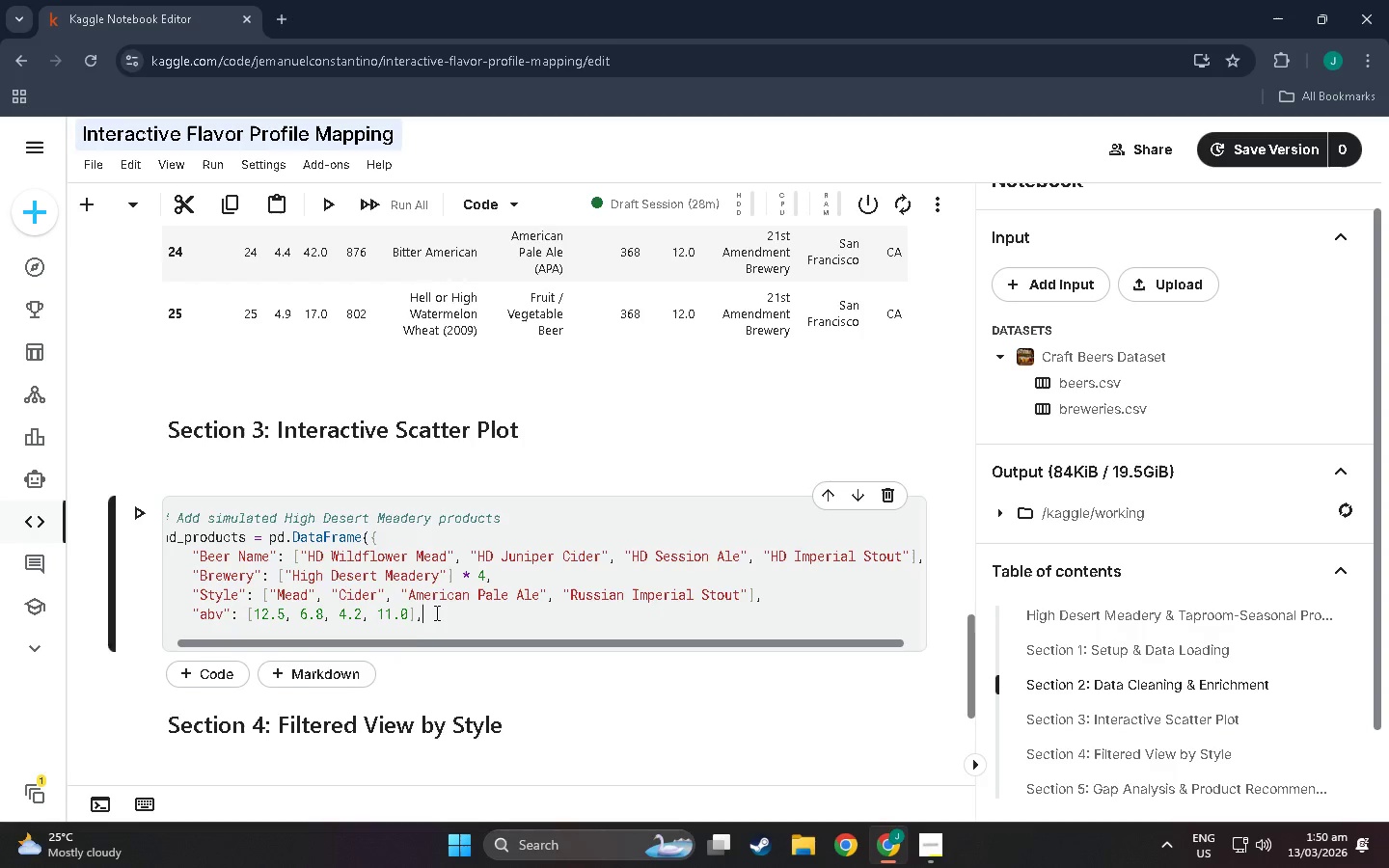 
key(Enter)
 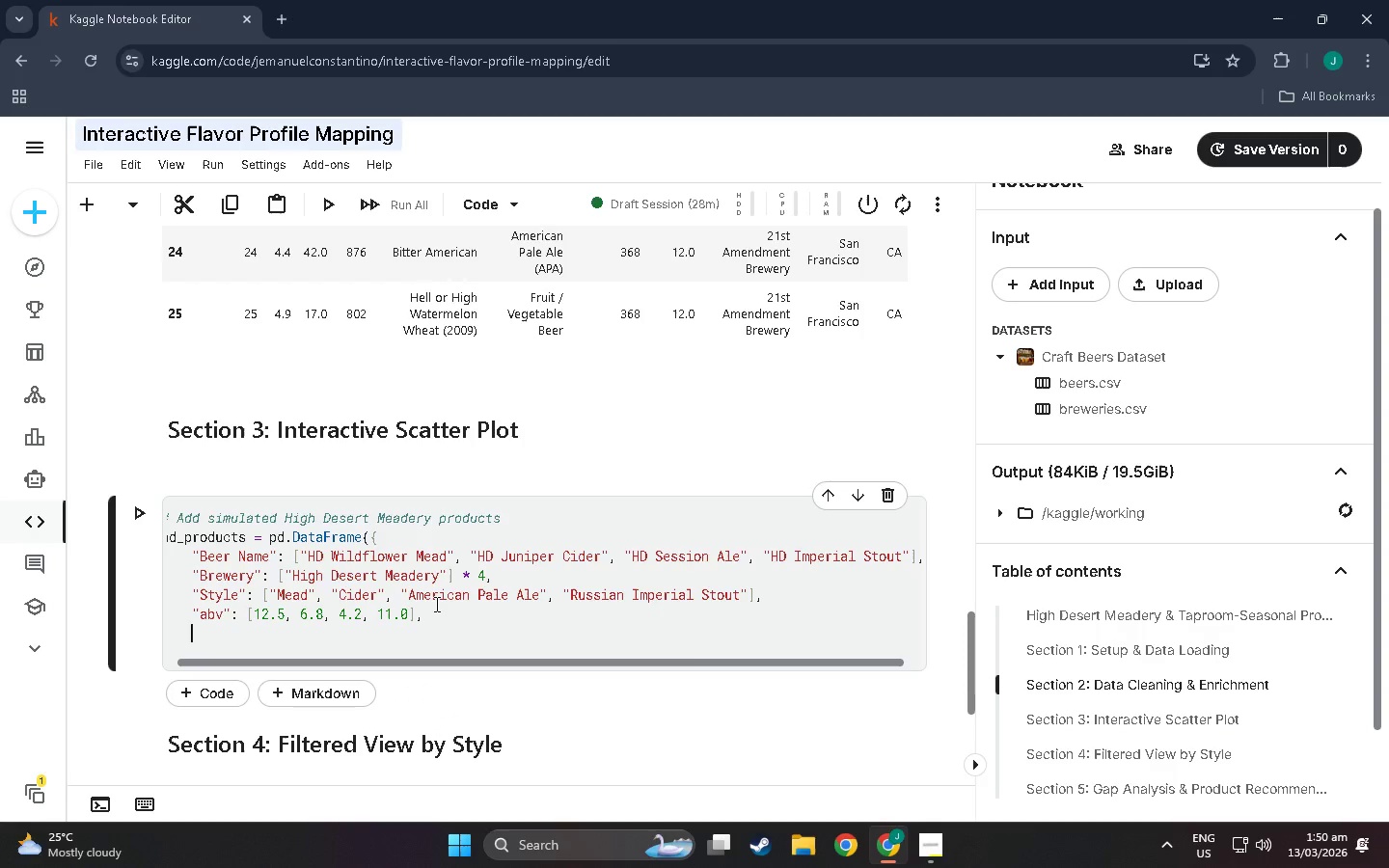 
type("ibu)
 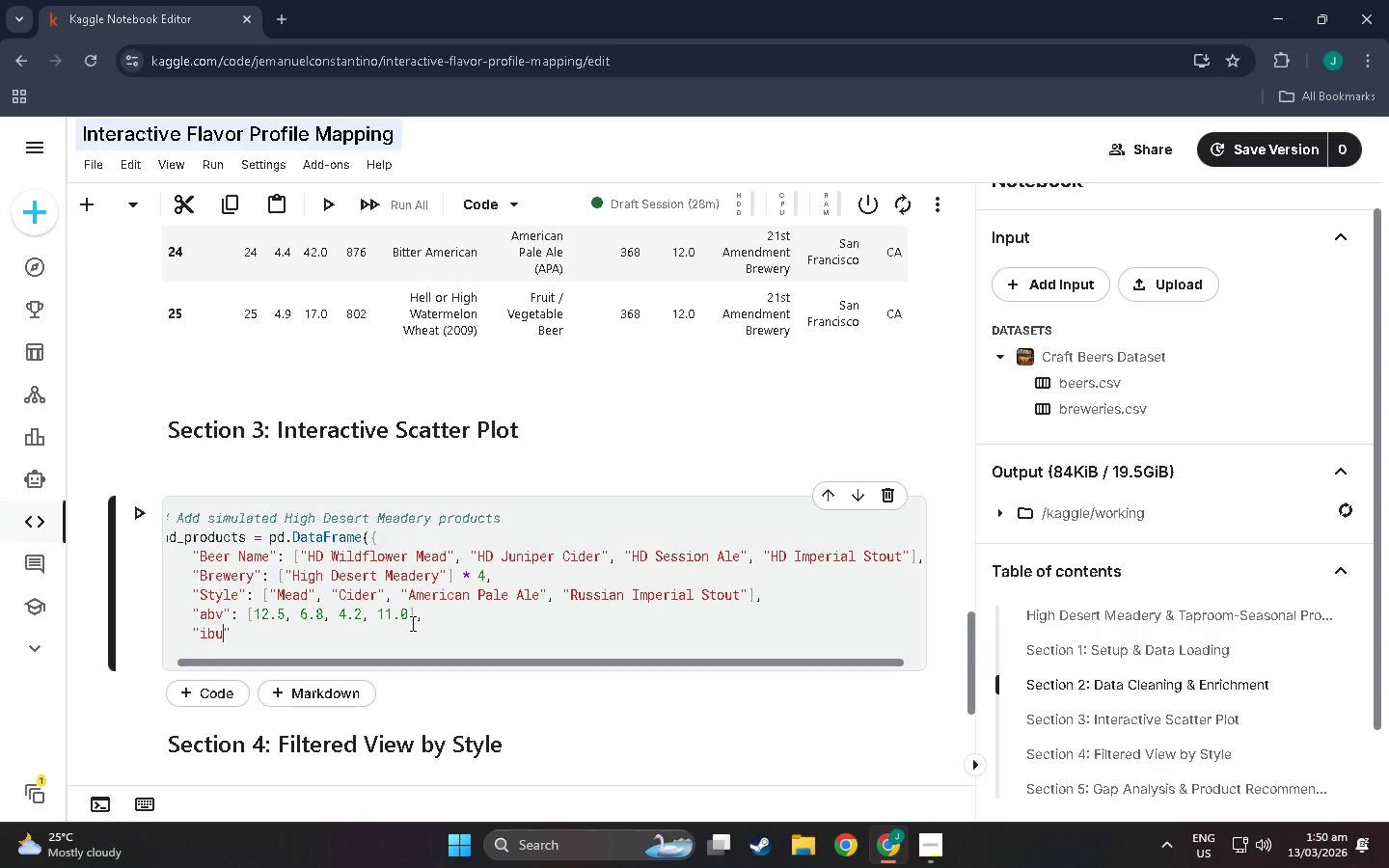 
key(ArrowRight)
 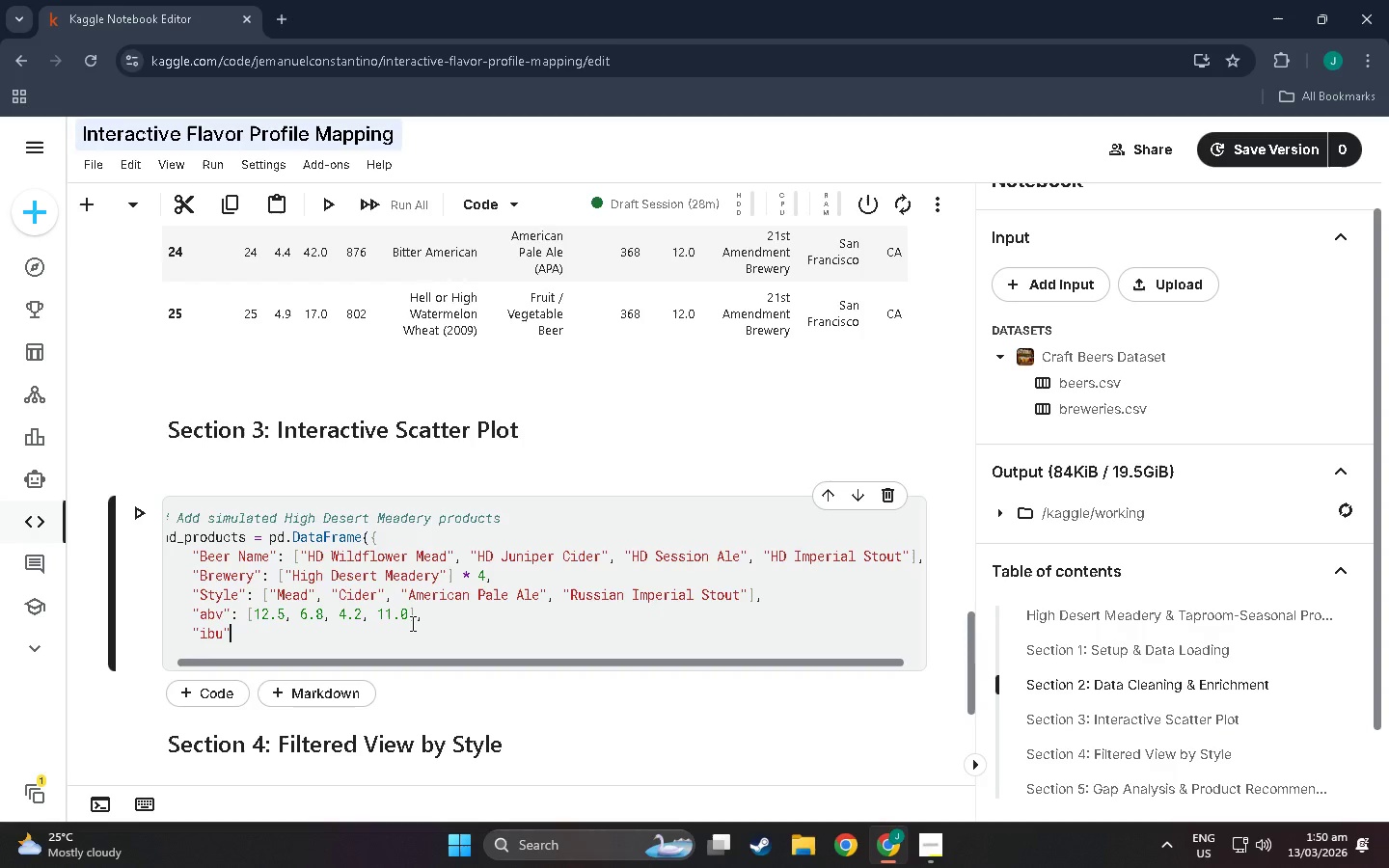 
type(: {)
key(Backspace)
type([5, 8, 32l)
key(Backspace)
type(, 75)
 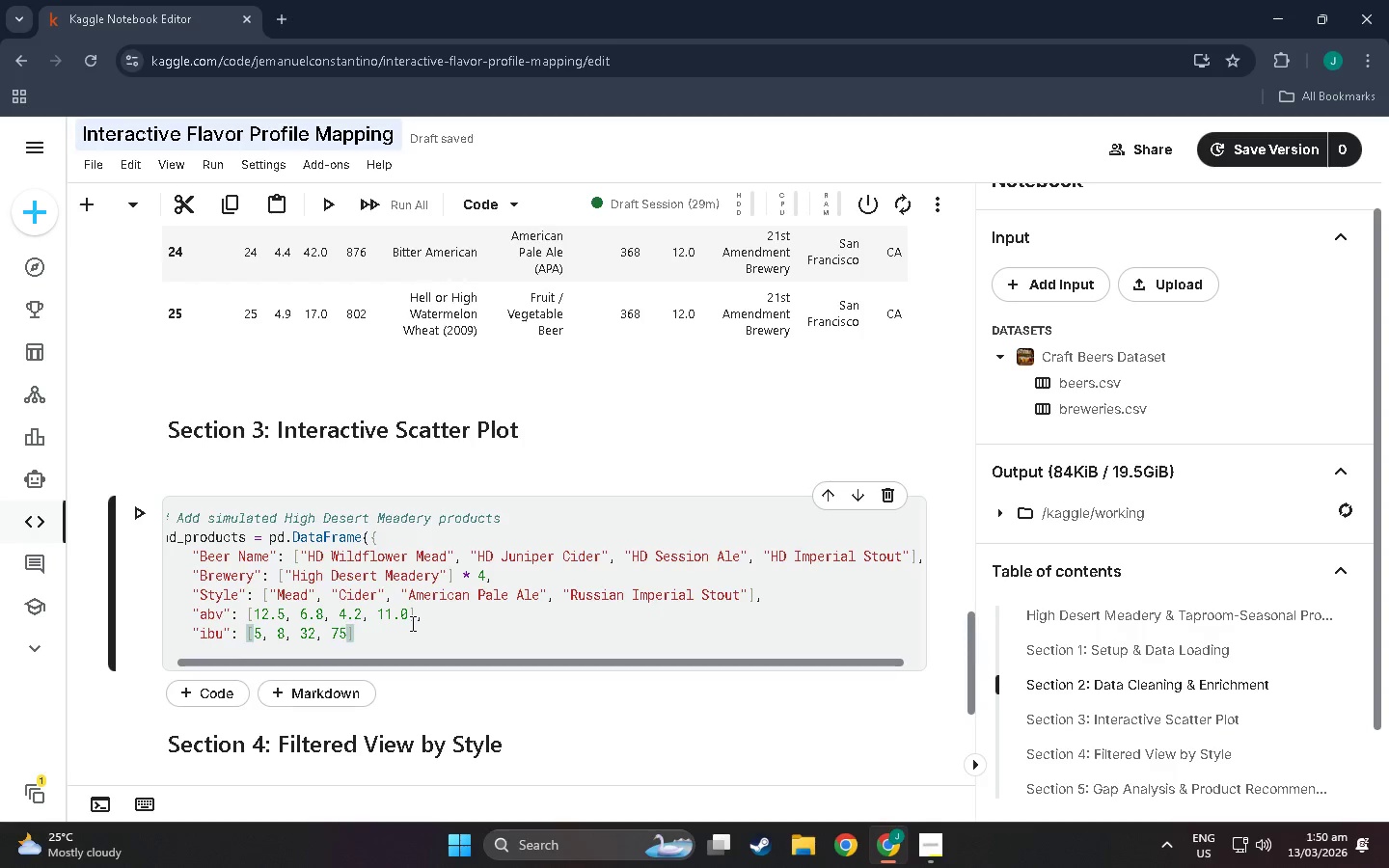 
left_click([426, 635])
 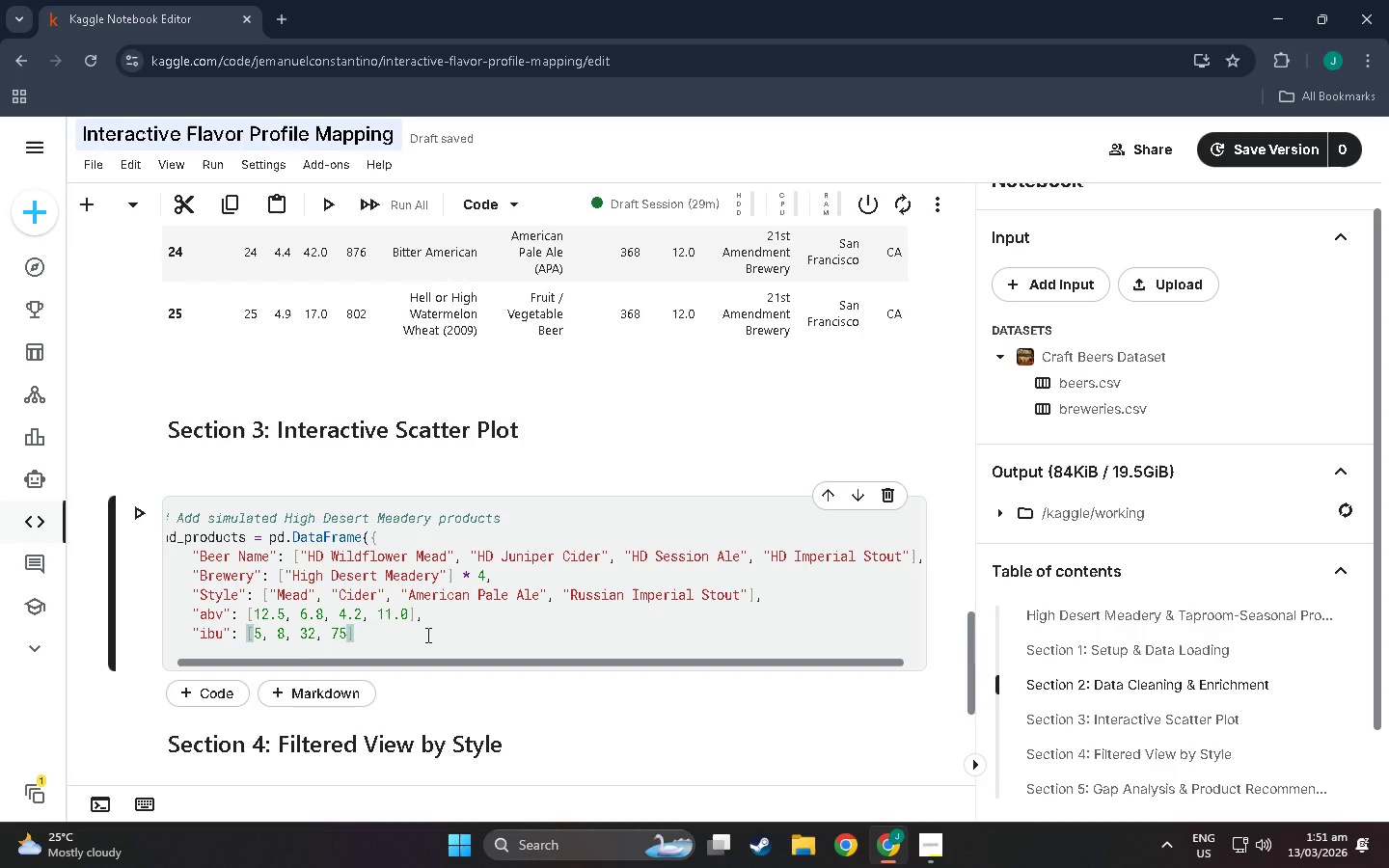 
key(Comma)
 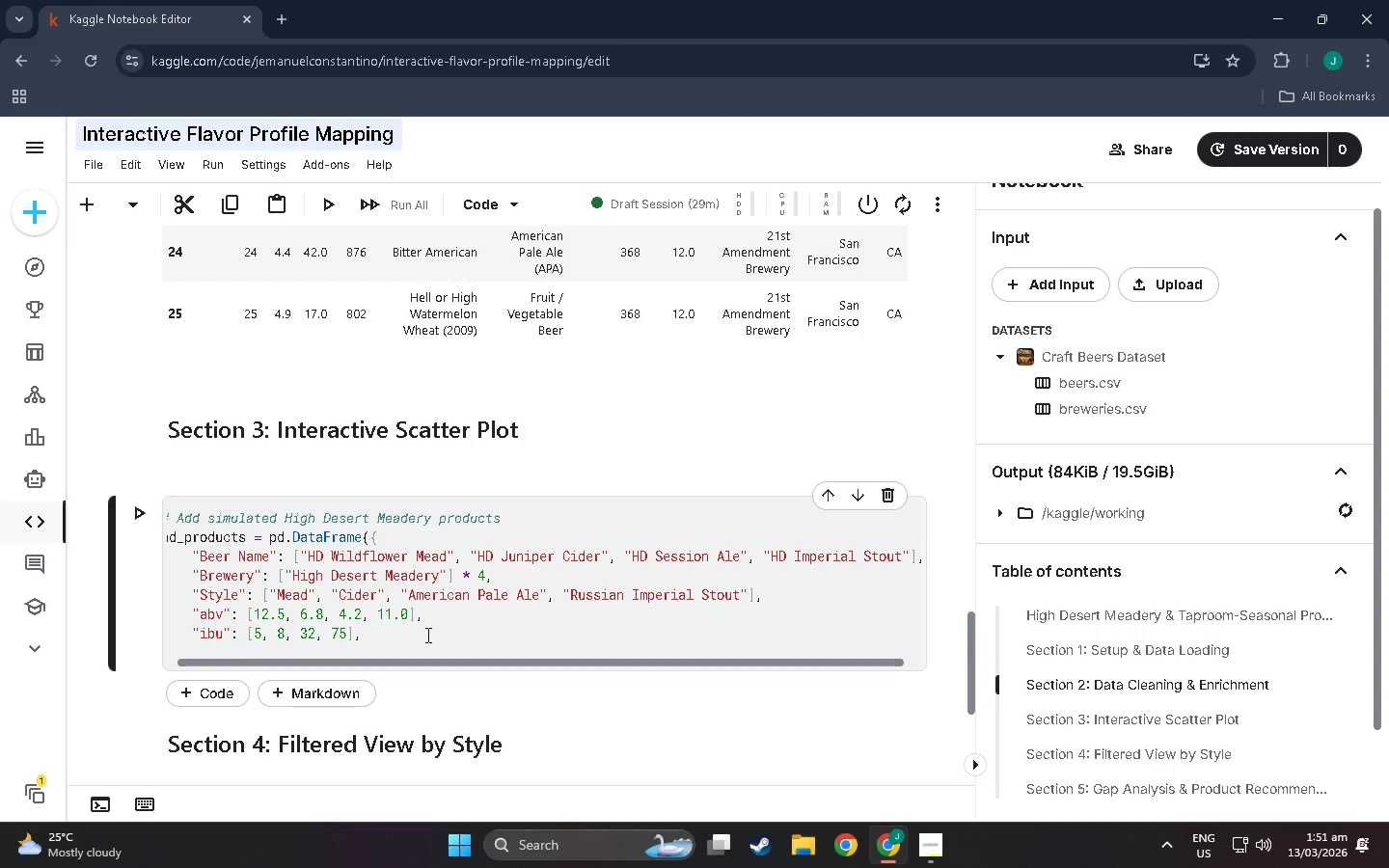 
key(Enter)
 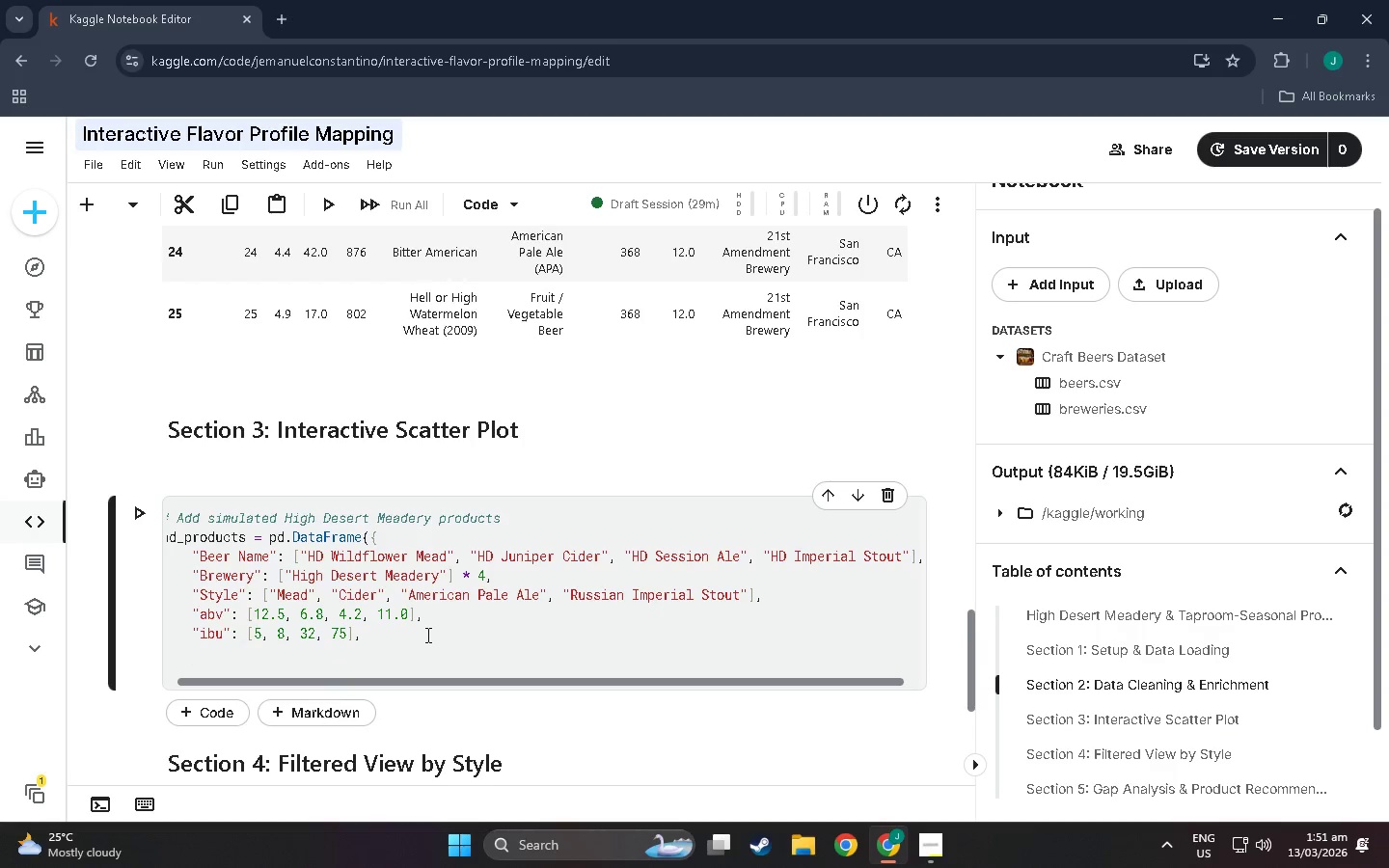 
type("city")
 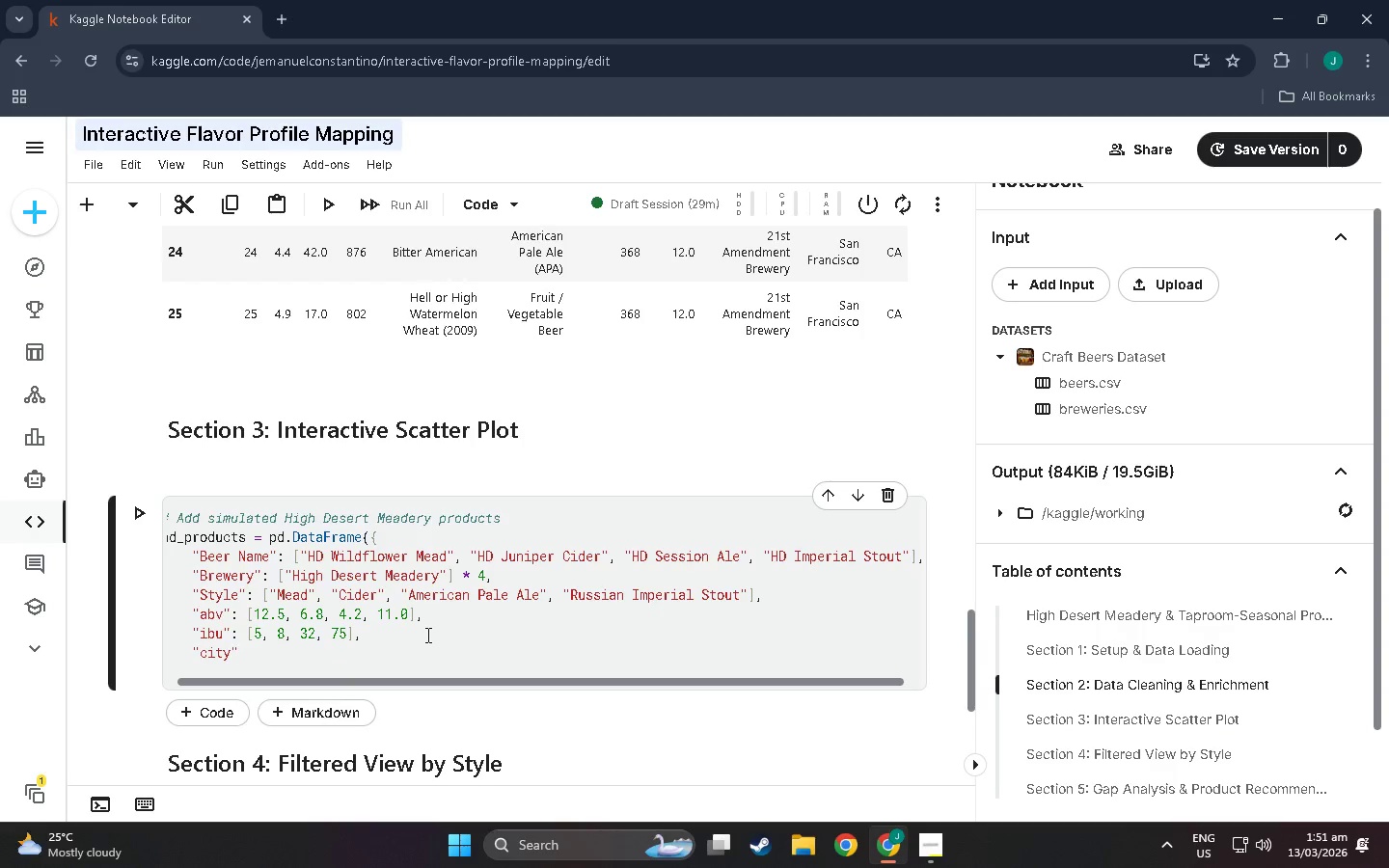 
type(: ["Albuquerque)
 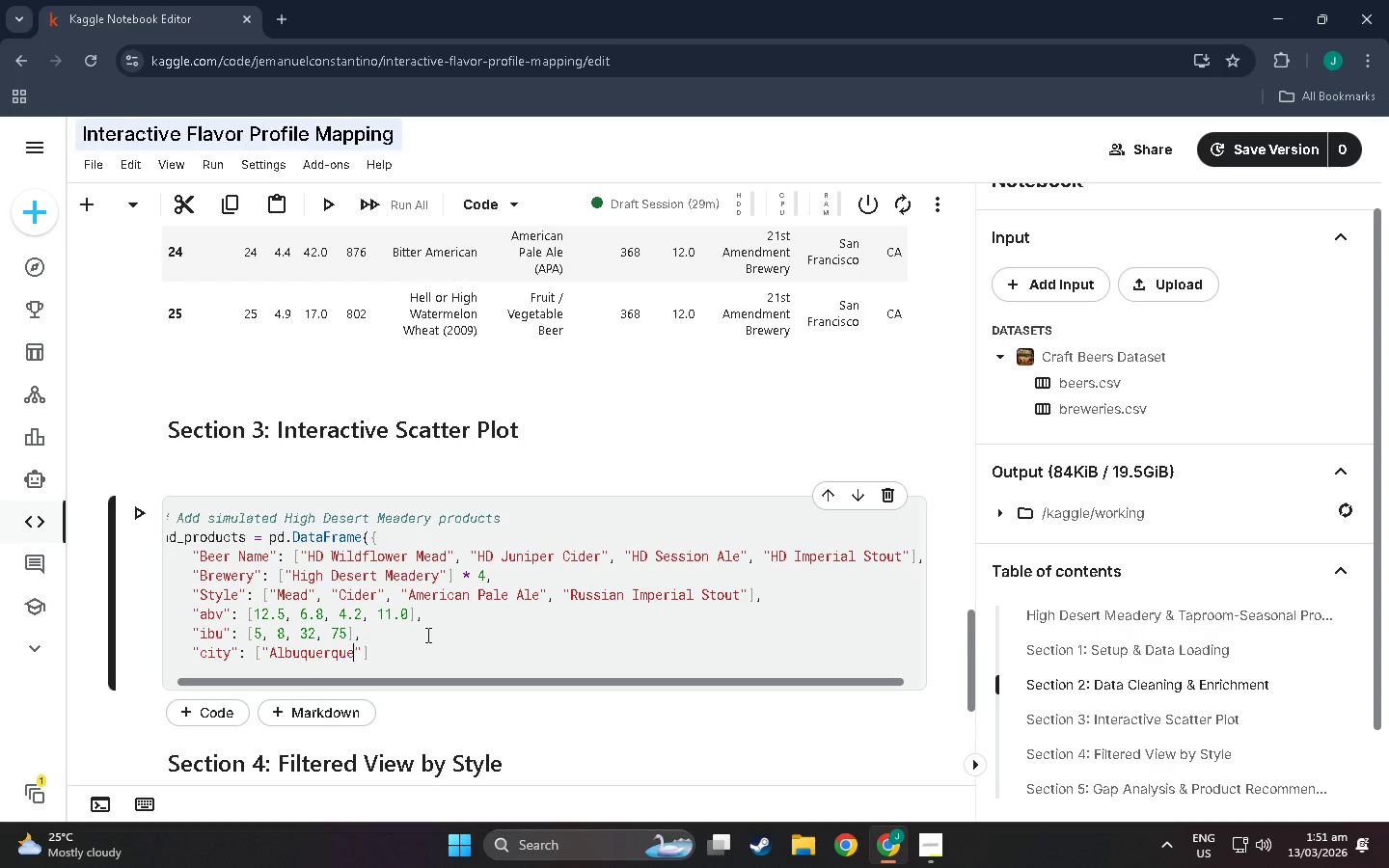 
wait(5.44)
 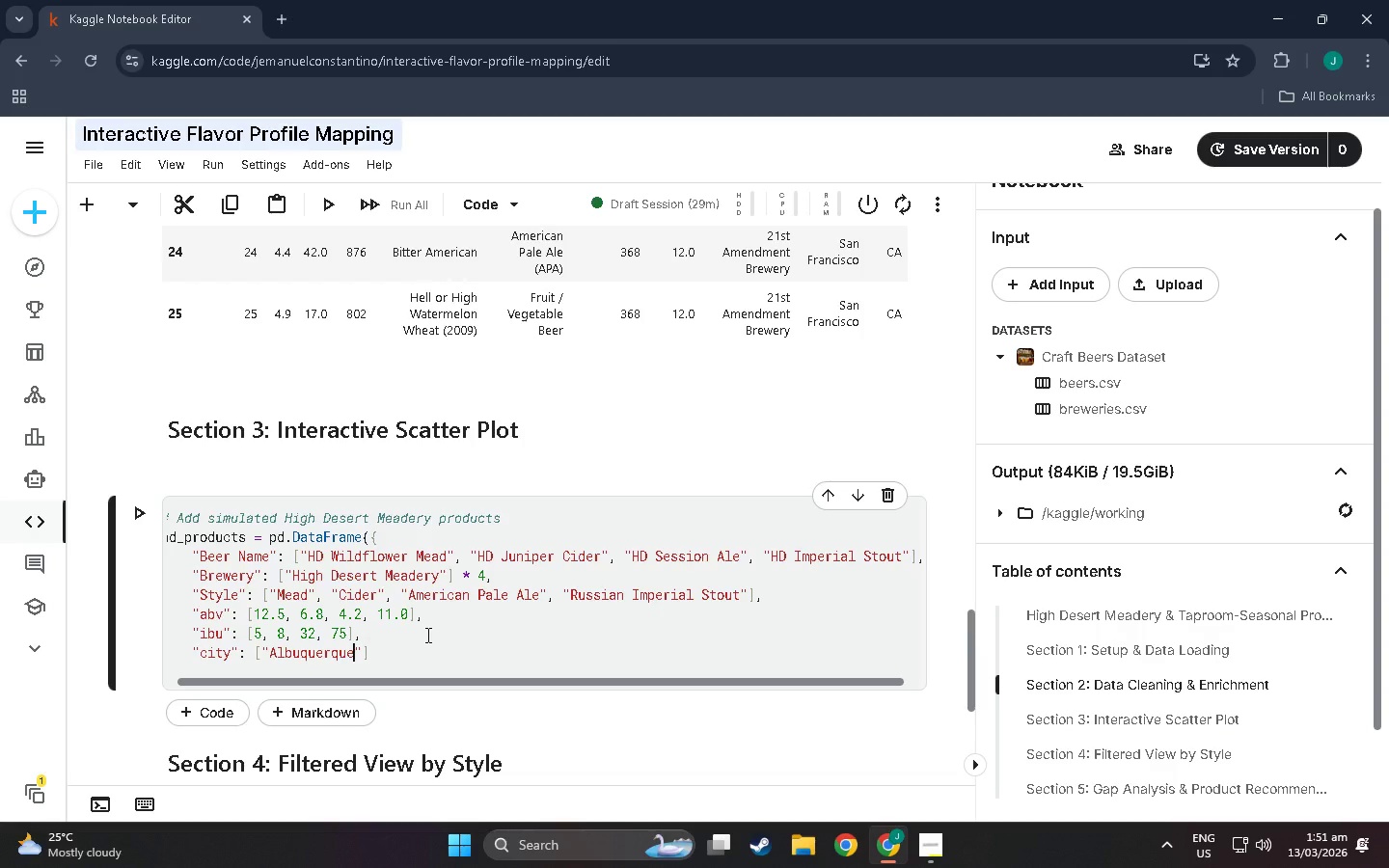 
key(Space)
 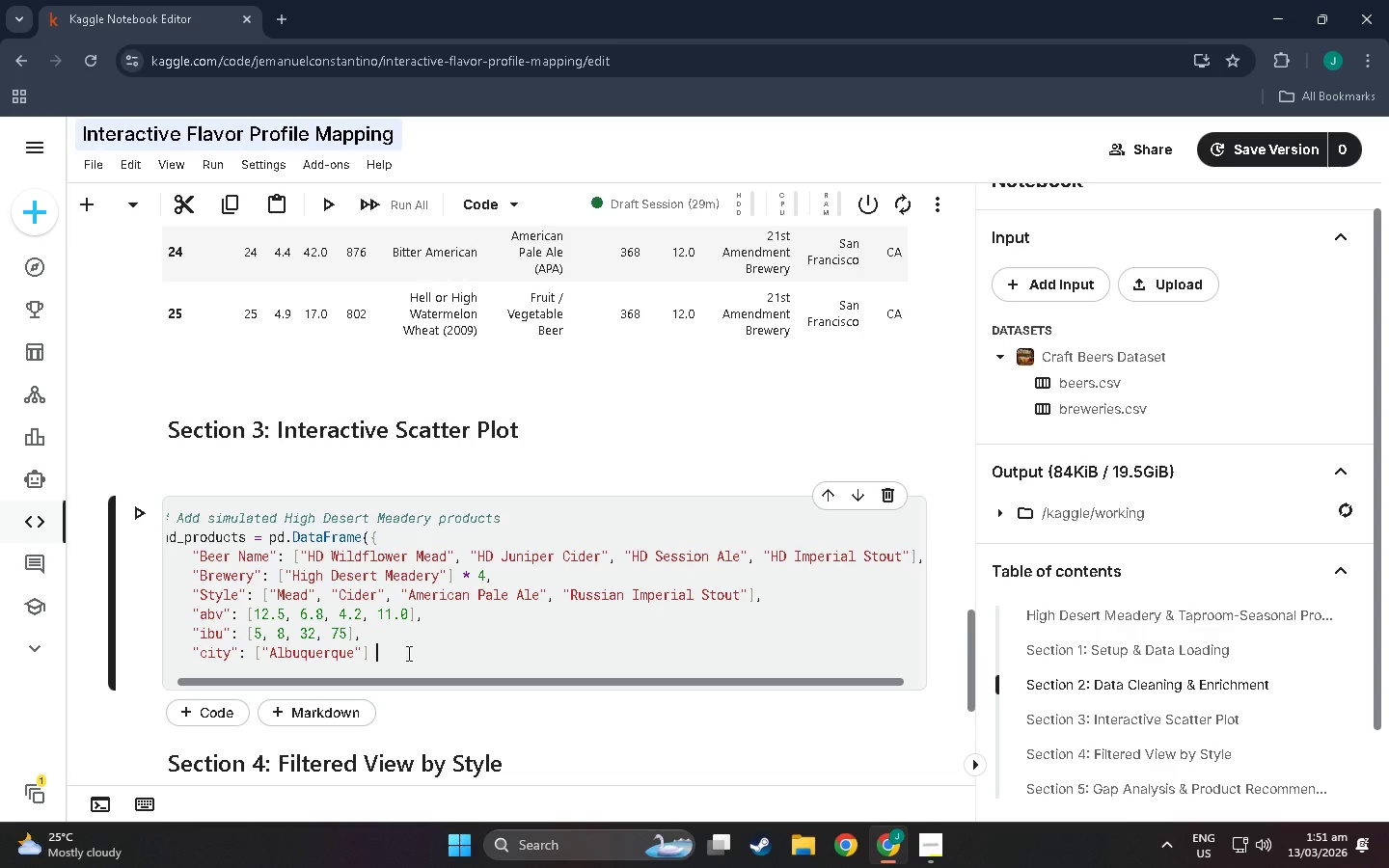 
hold_key(key=ShiftLeft, duration=1.5)
 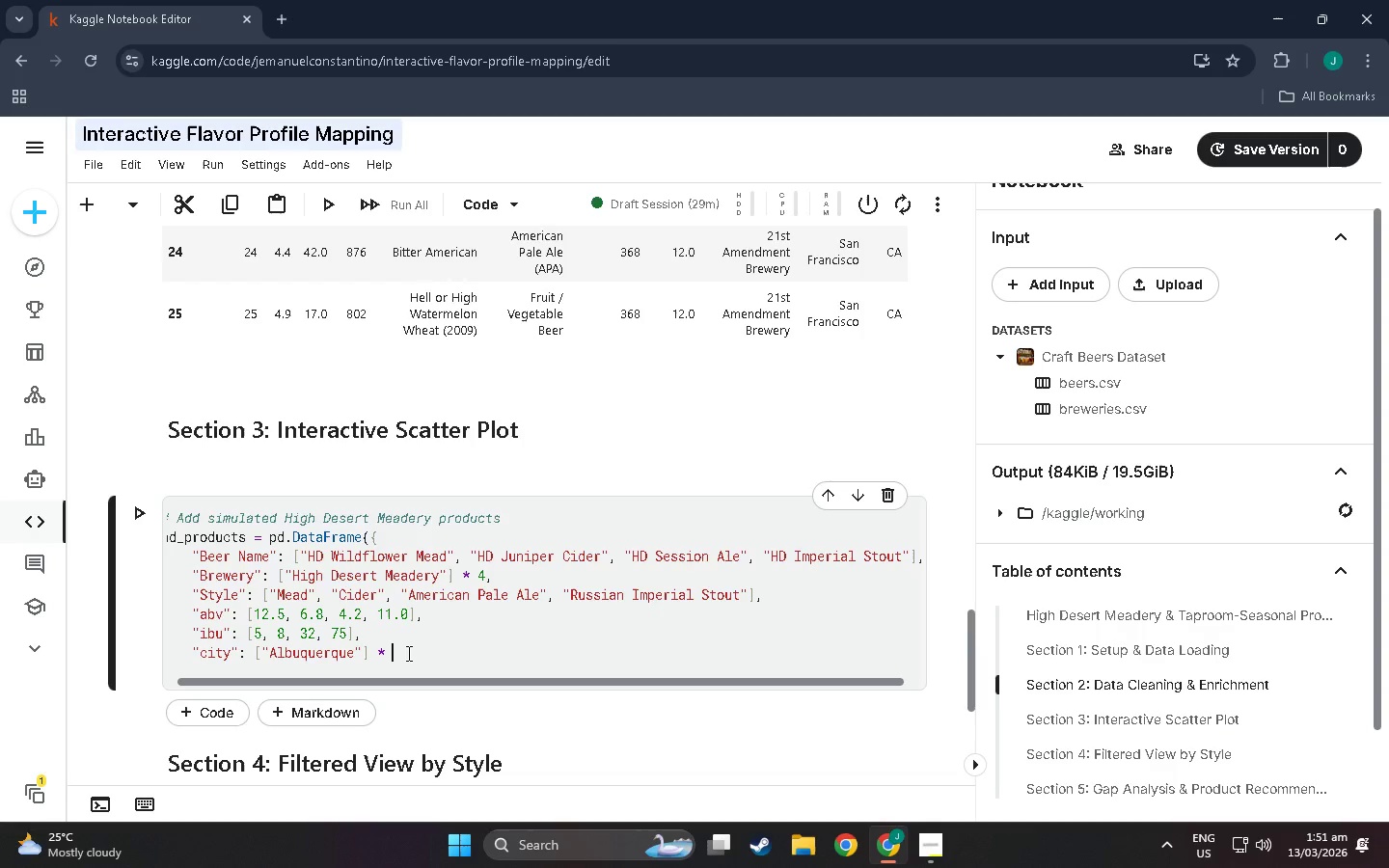 
key(Shift+8)
 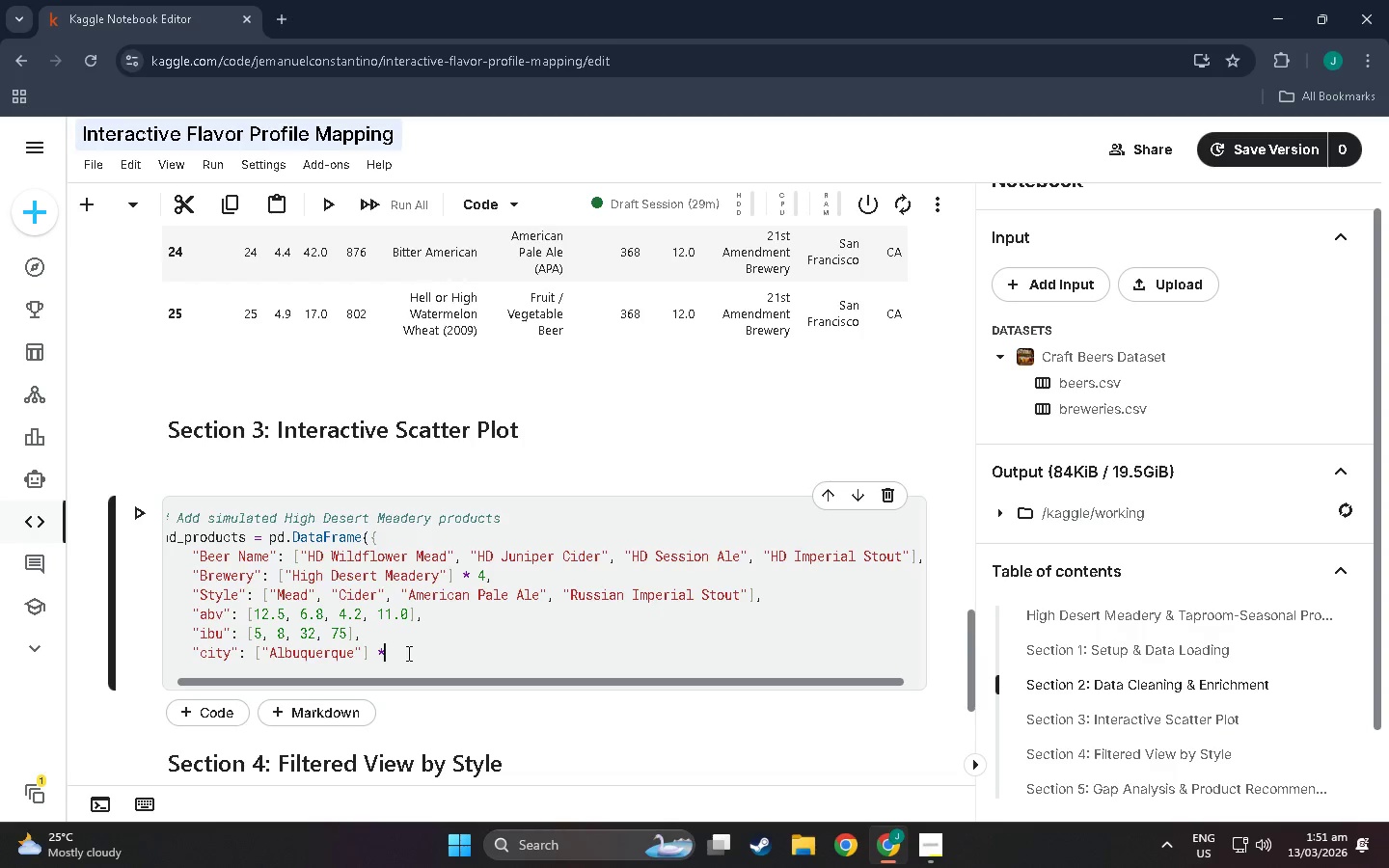 
key(Space)
 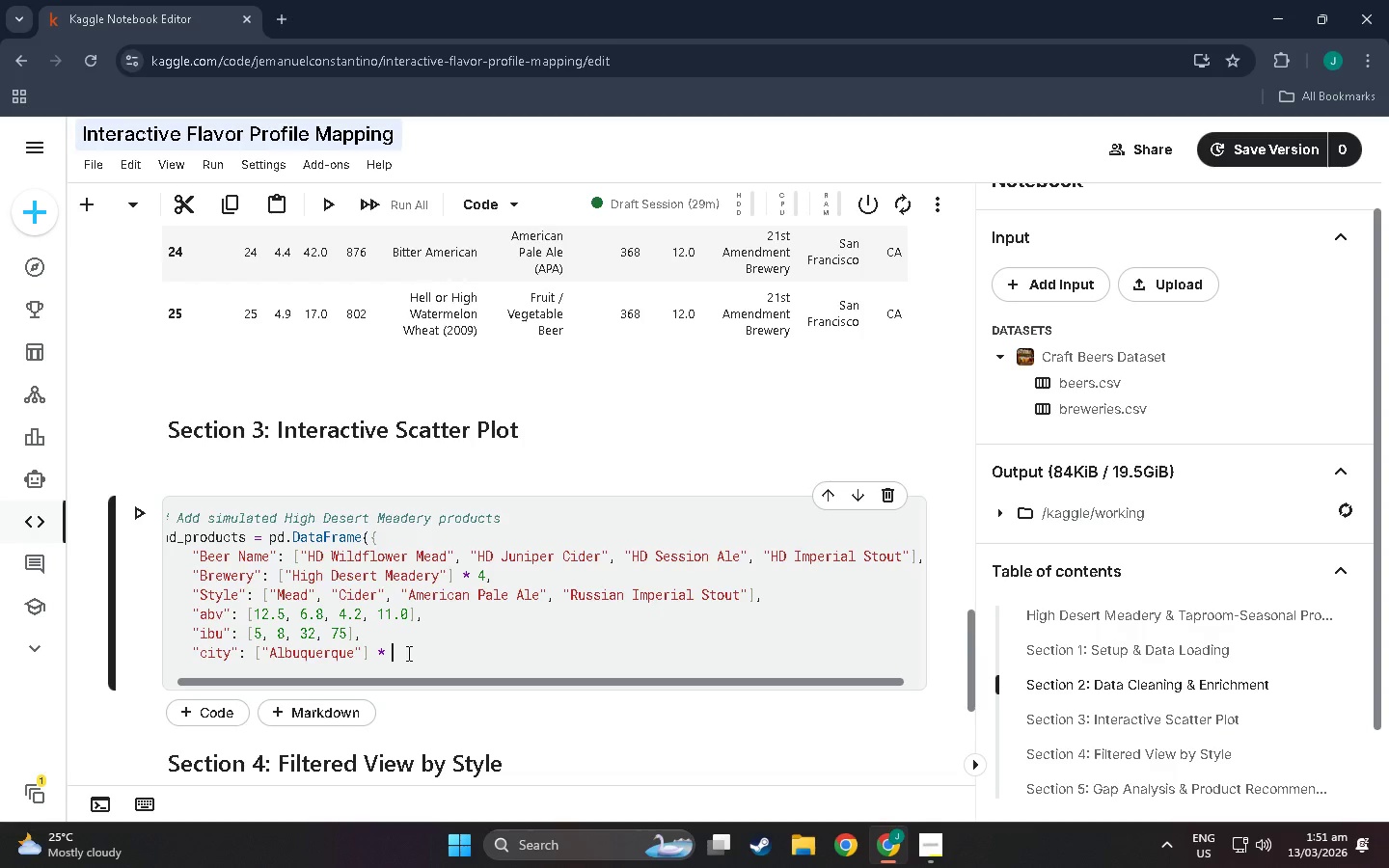 
hold_key(key=ShiftLeft, duration=0.31)
 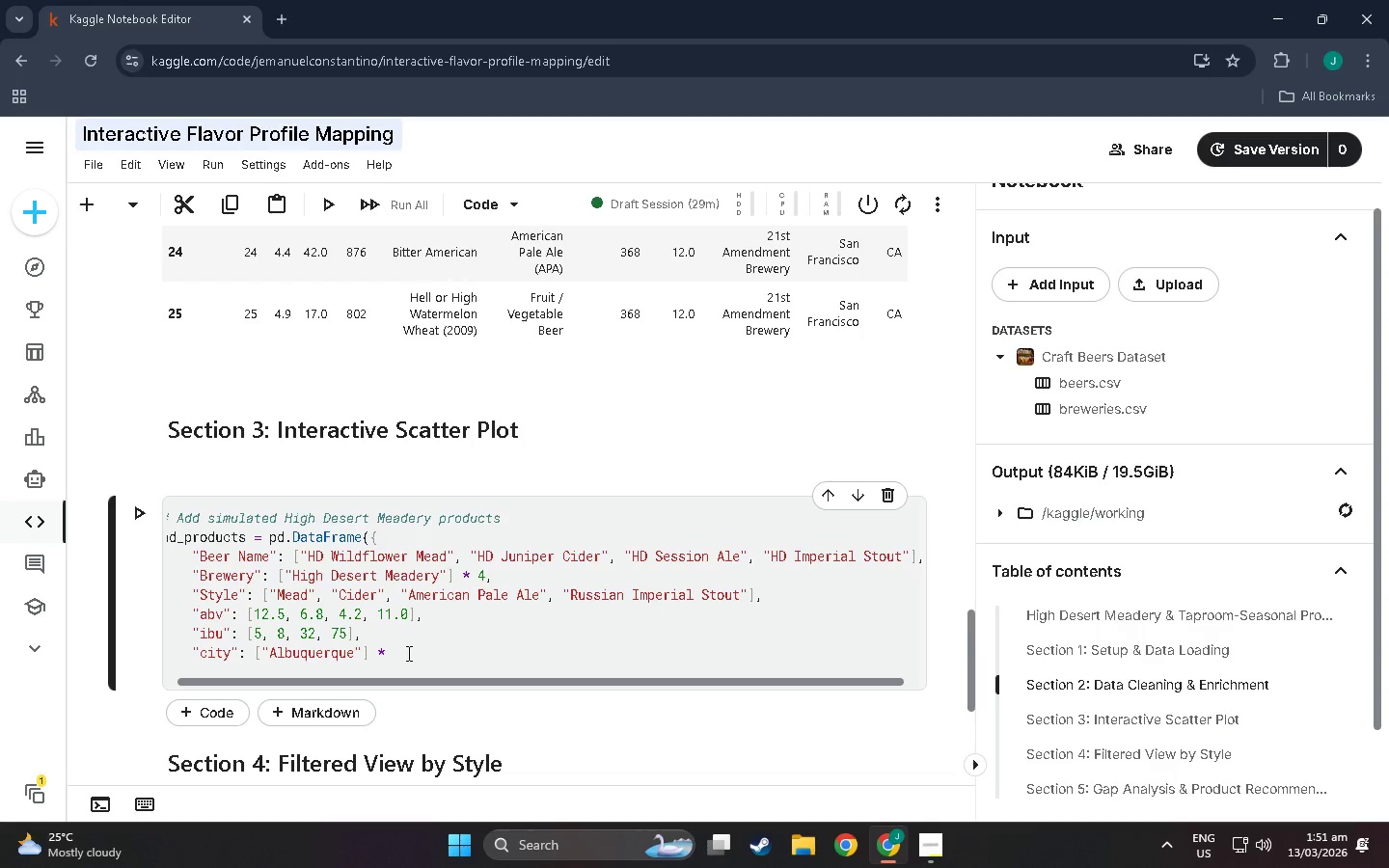 
key(4)
 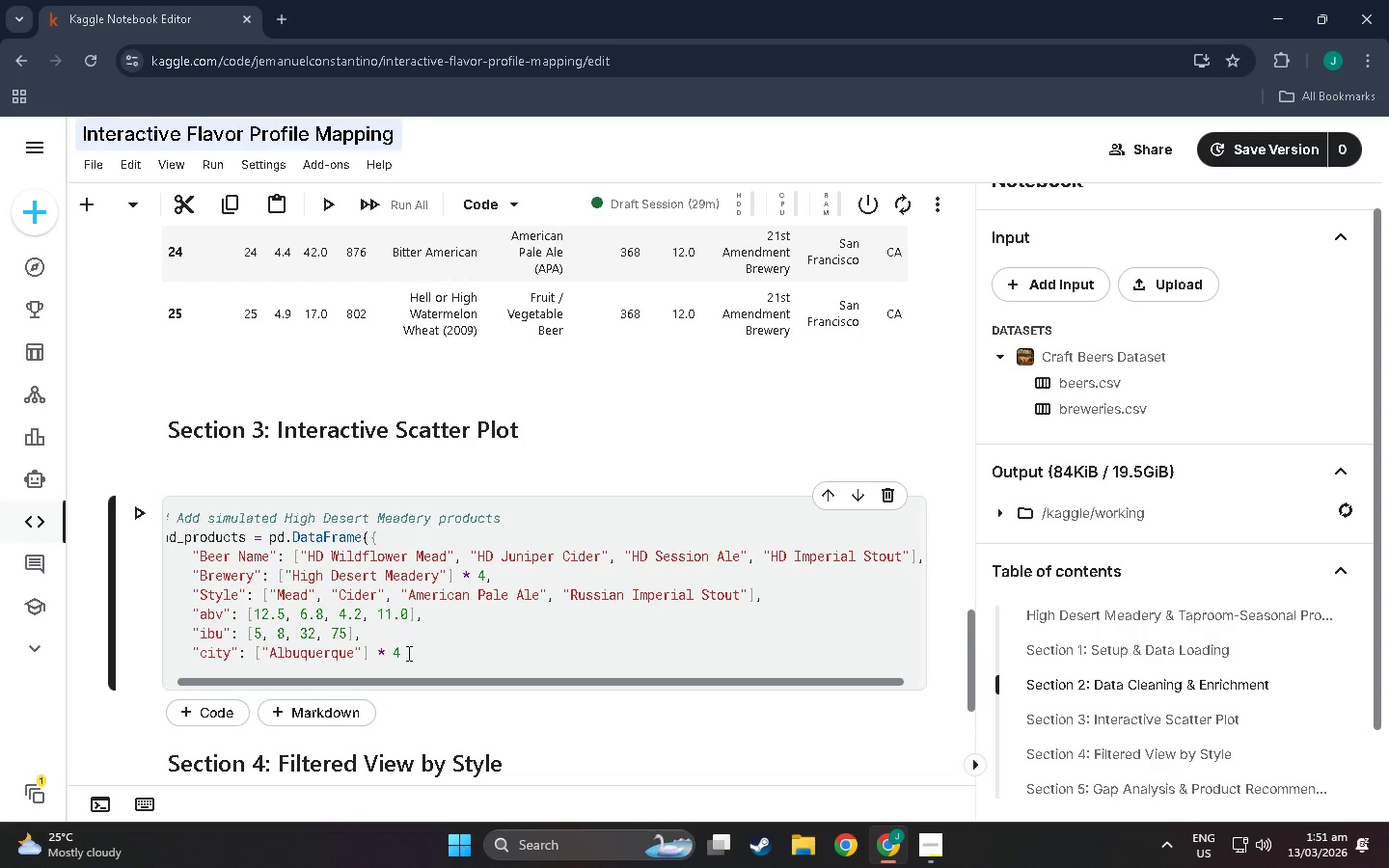 
key(Comma)
 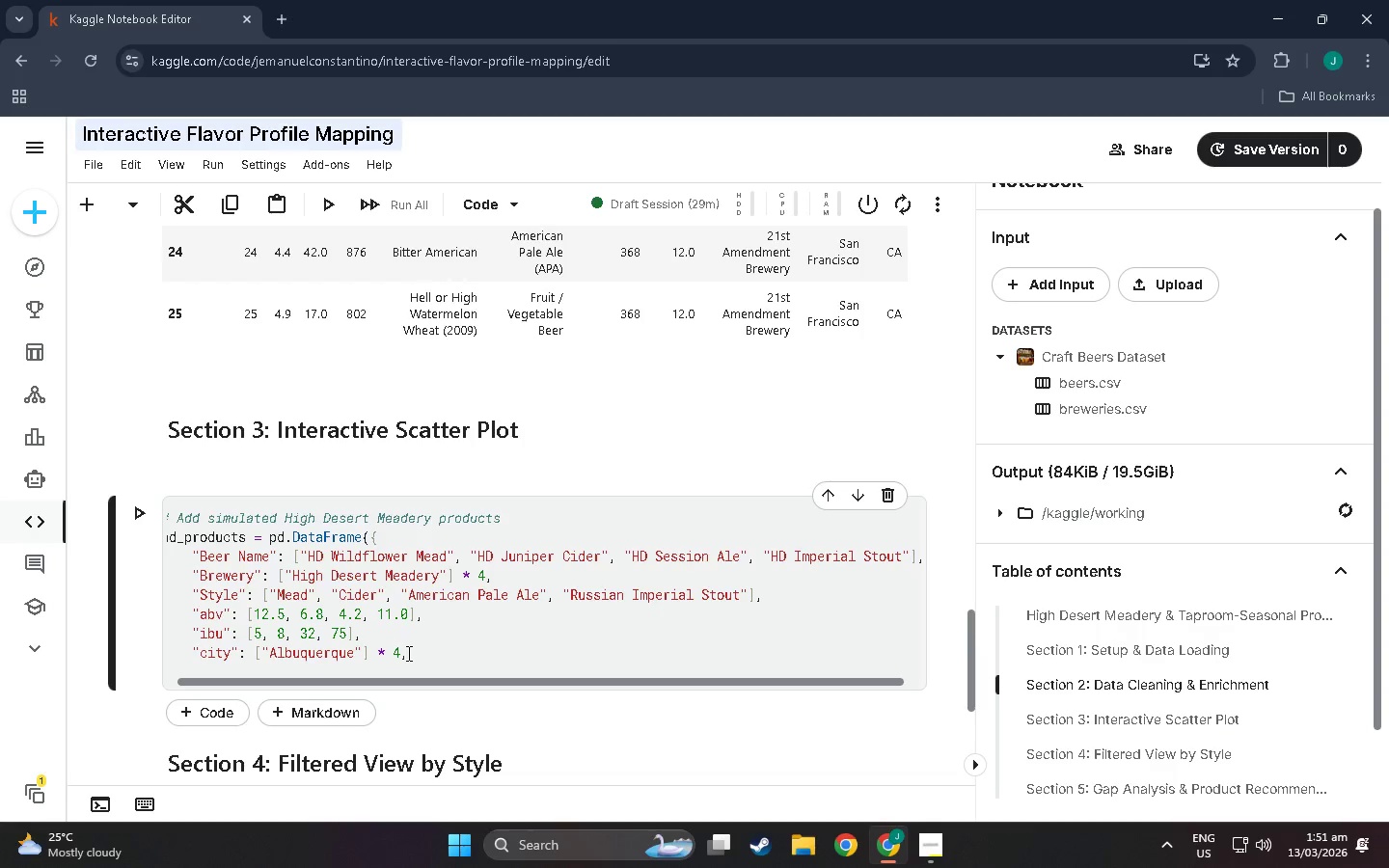 
key(Enter)
 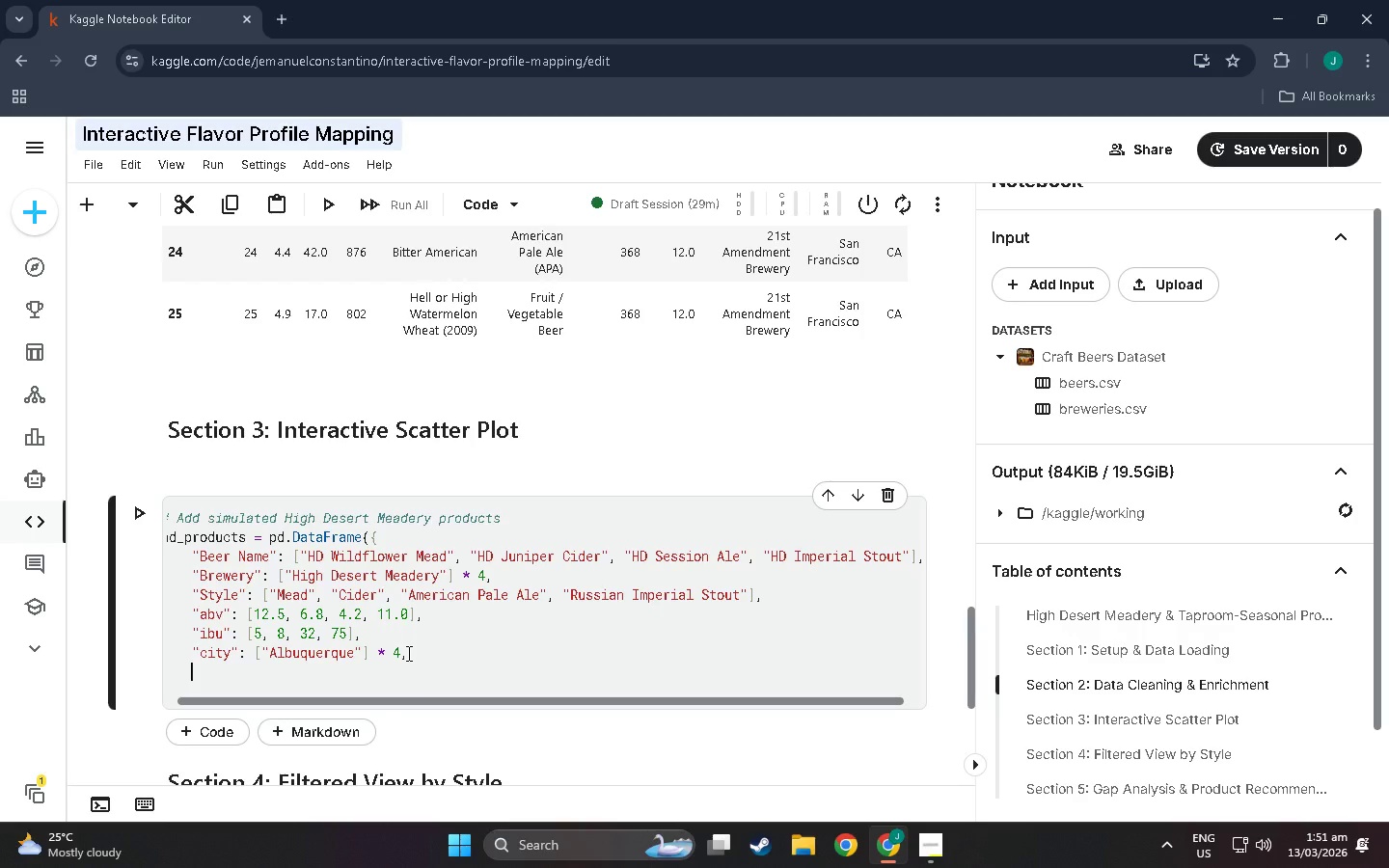 
type("S)
key(Backspace)
type(sla)
key(Backspace)
key(Backspace)
type(tate"")
key(Backspace)
type(: [S)
key(Backspace)
type(NM)
key(Backspace)
key(Backspace)
type("NM)
 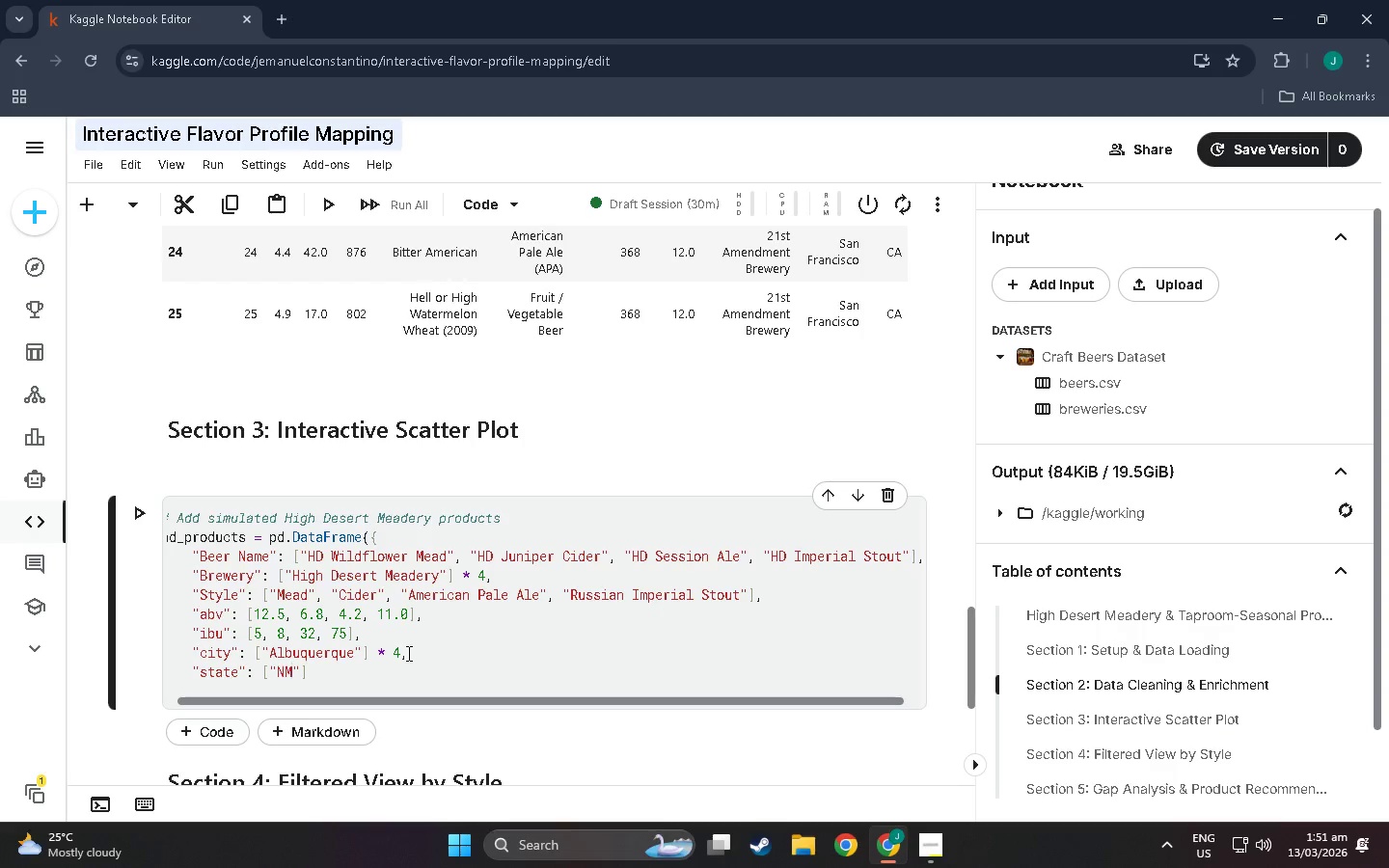 
left_click([399, 658])
 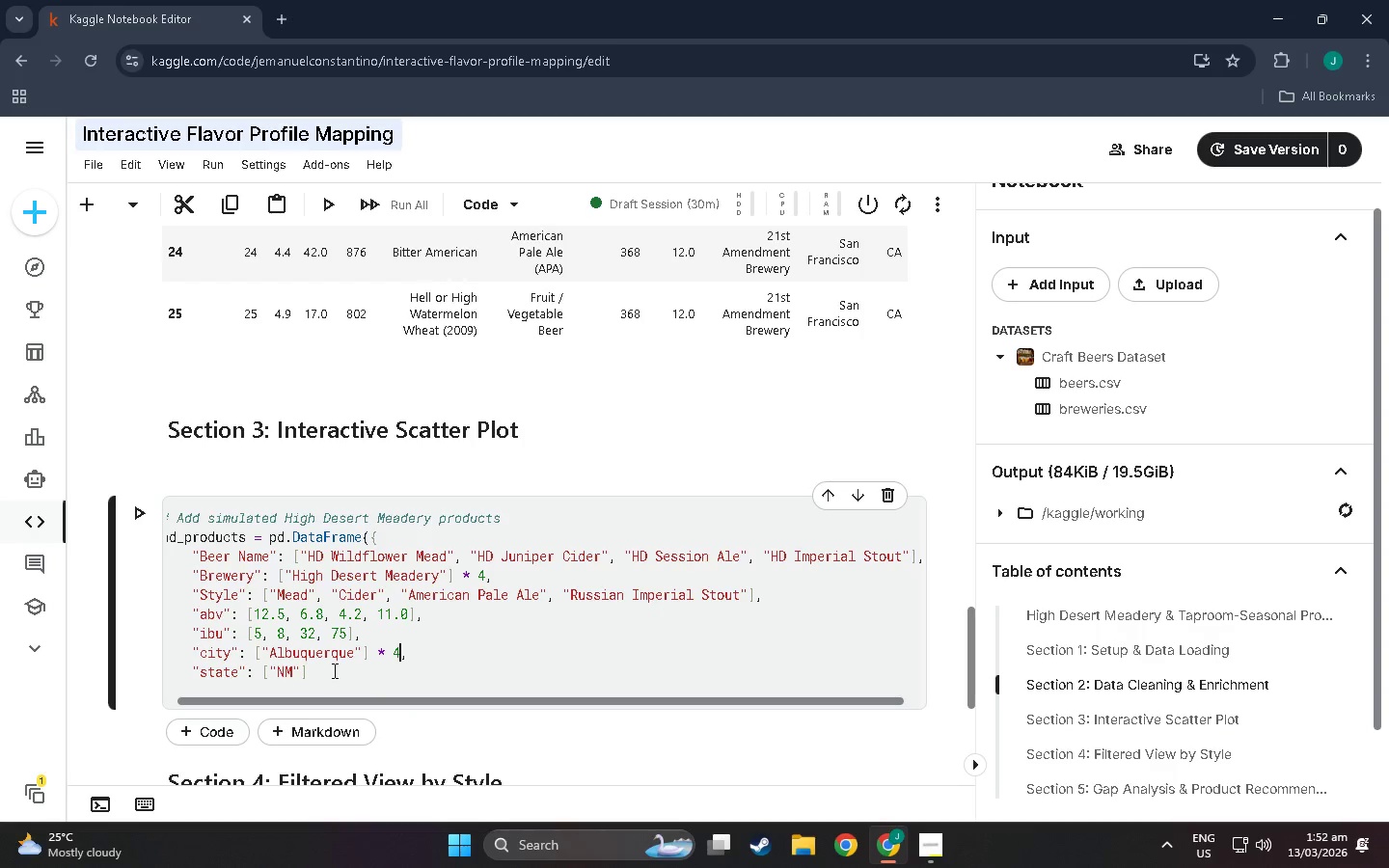 
double_click([329, 670])
 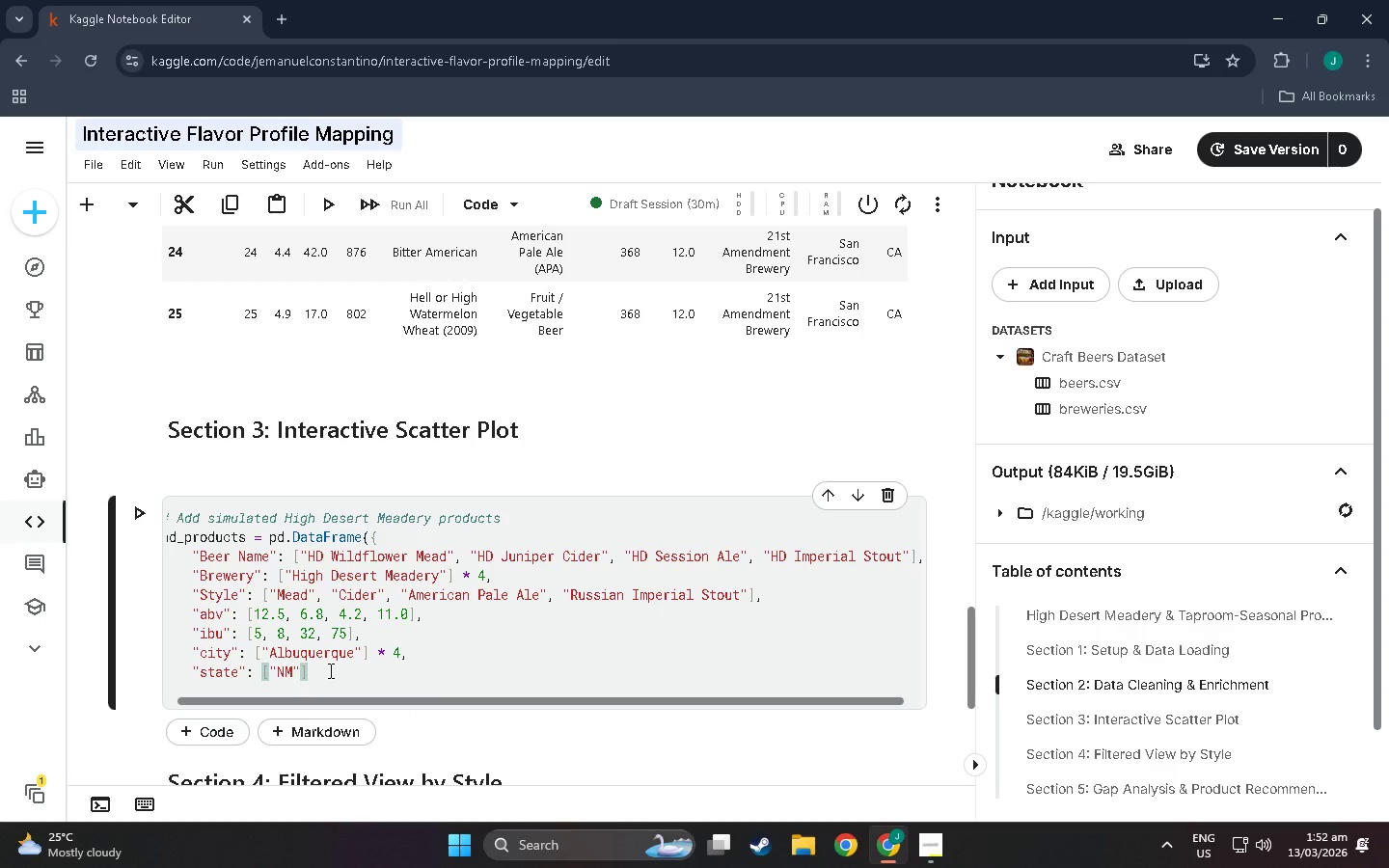 
key(Space)
 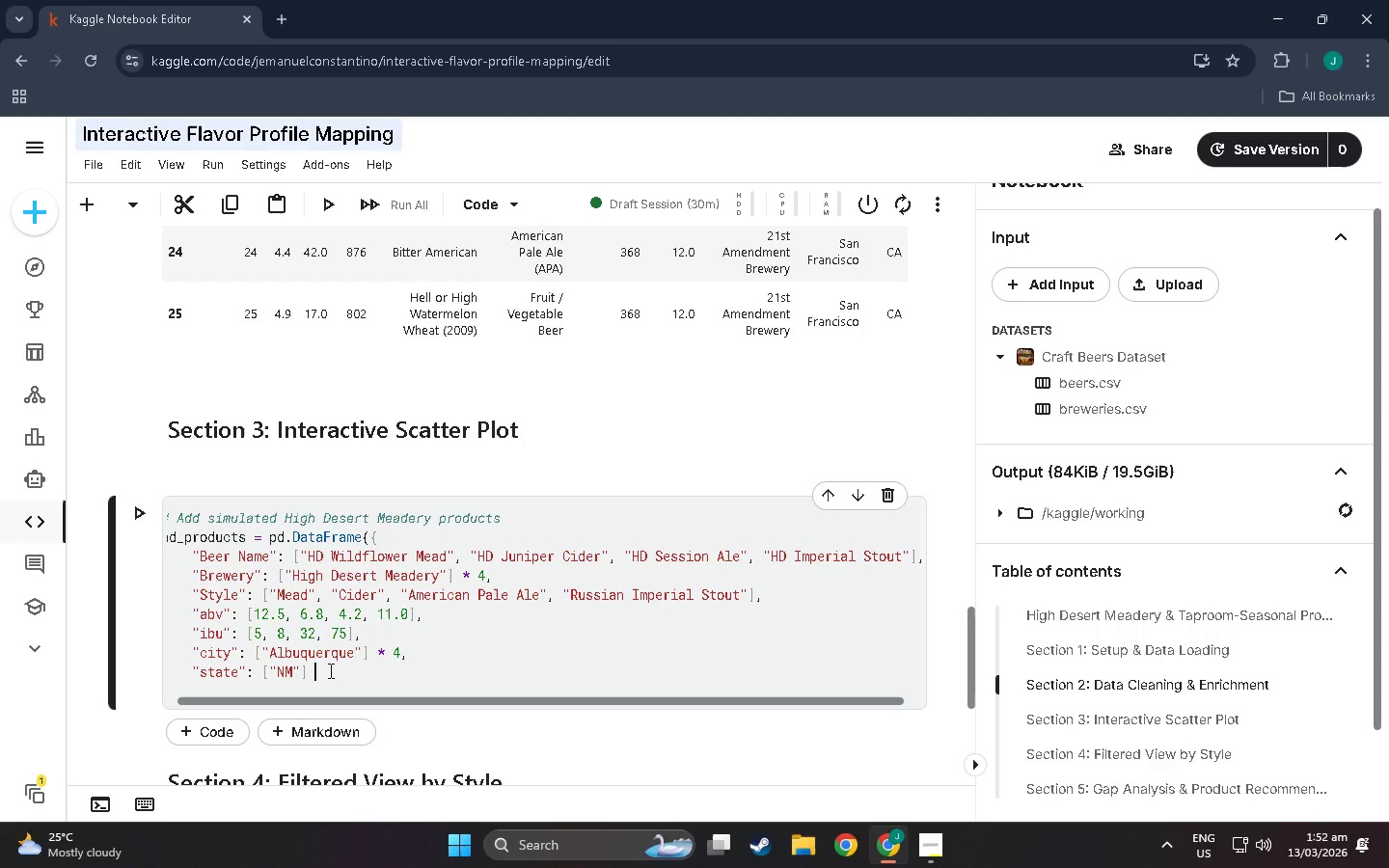 
hold_key(key=ShiftLeft, duration=1.51)
 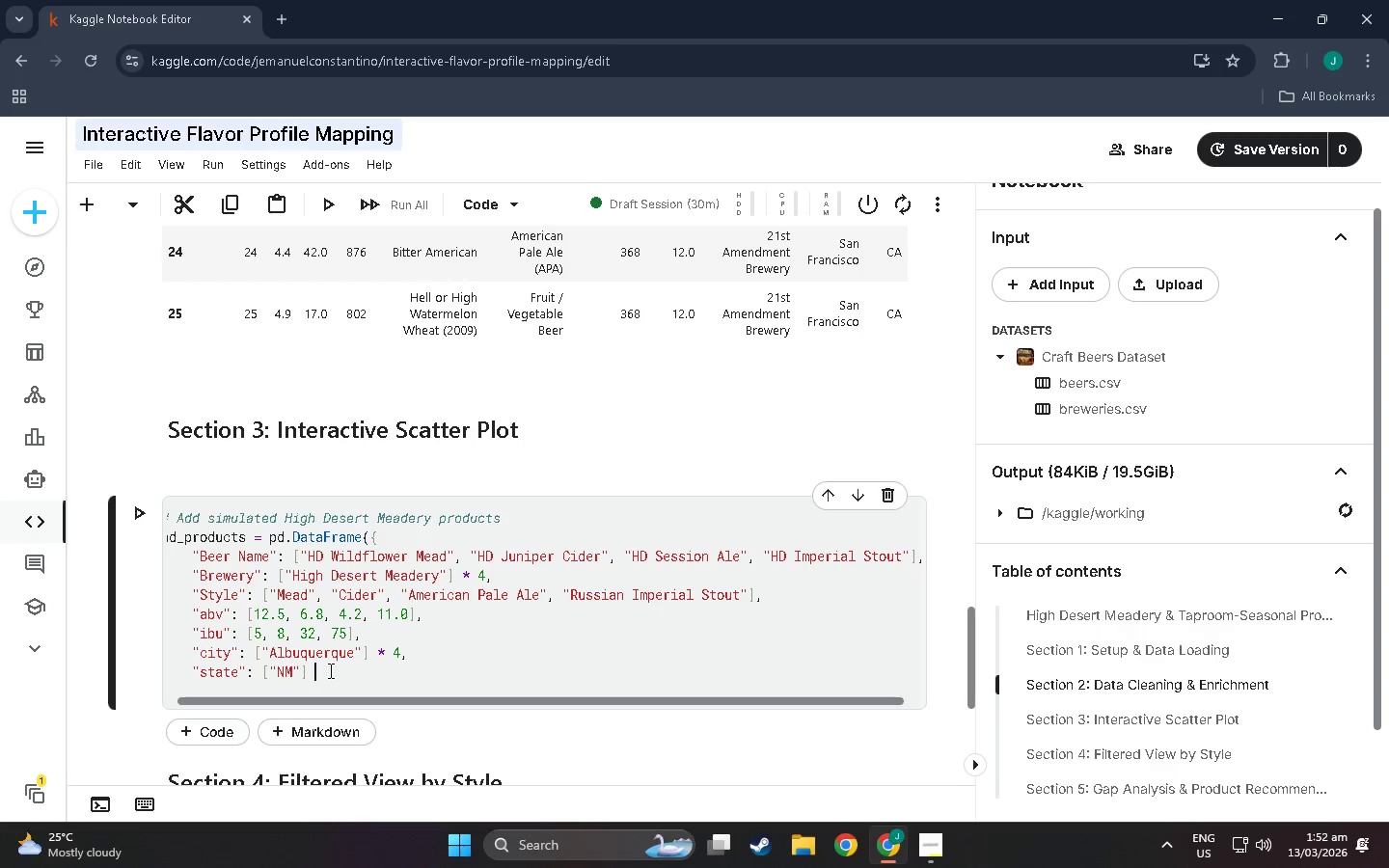 
key(Shift+8)
 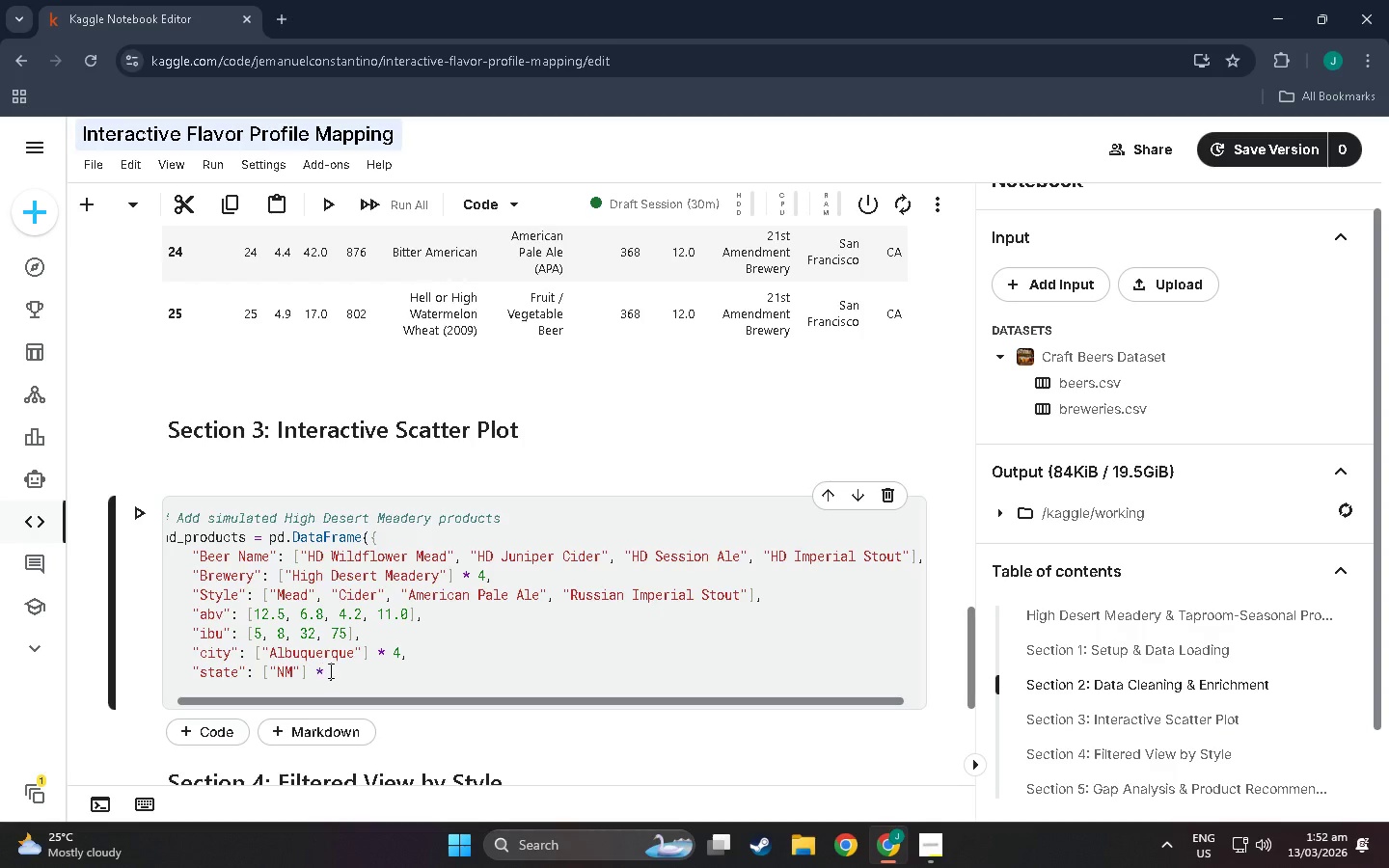 
key(Space)
 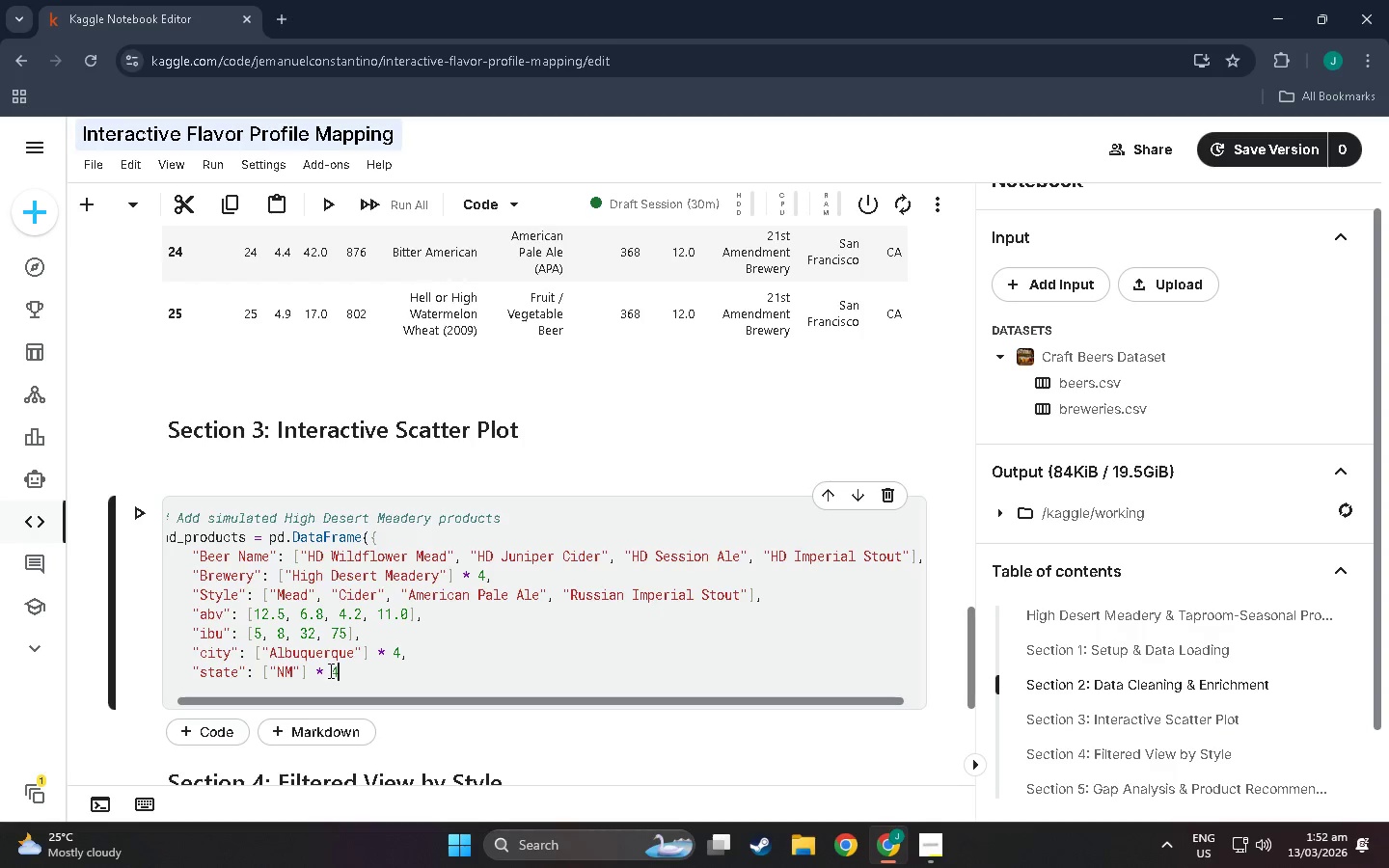 
key(4)
 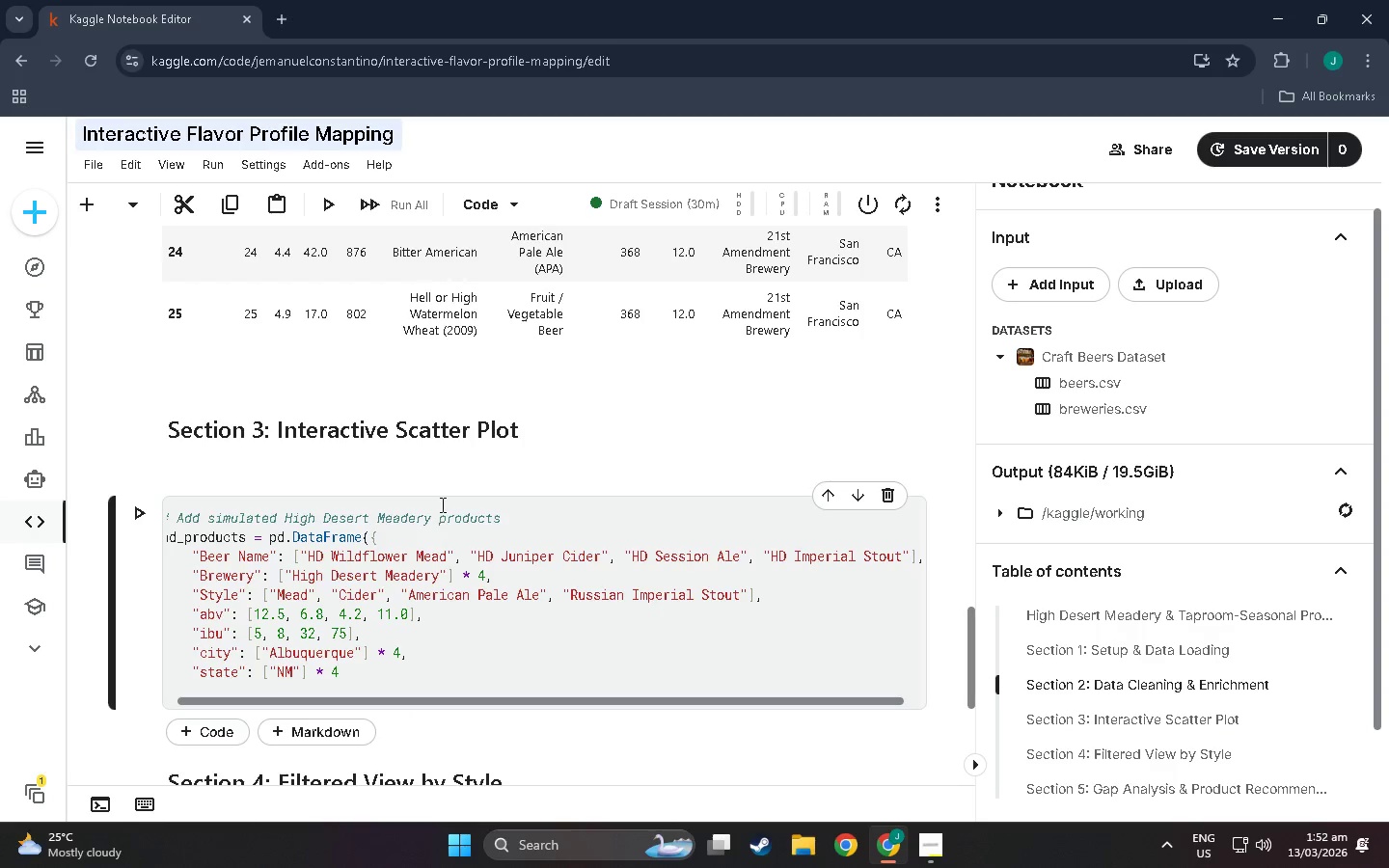 
key(Enter)
 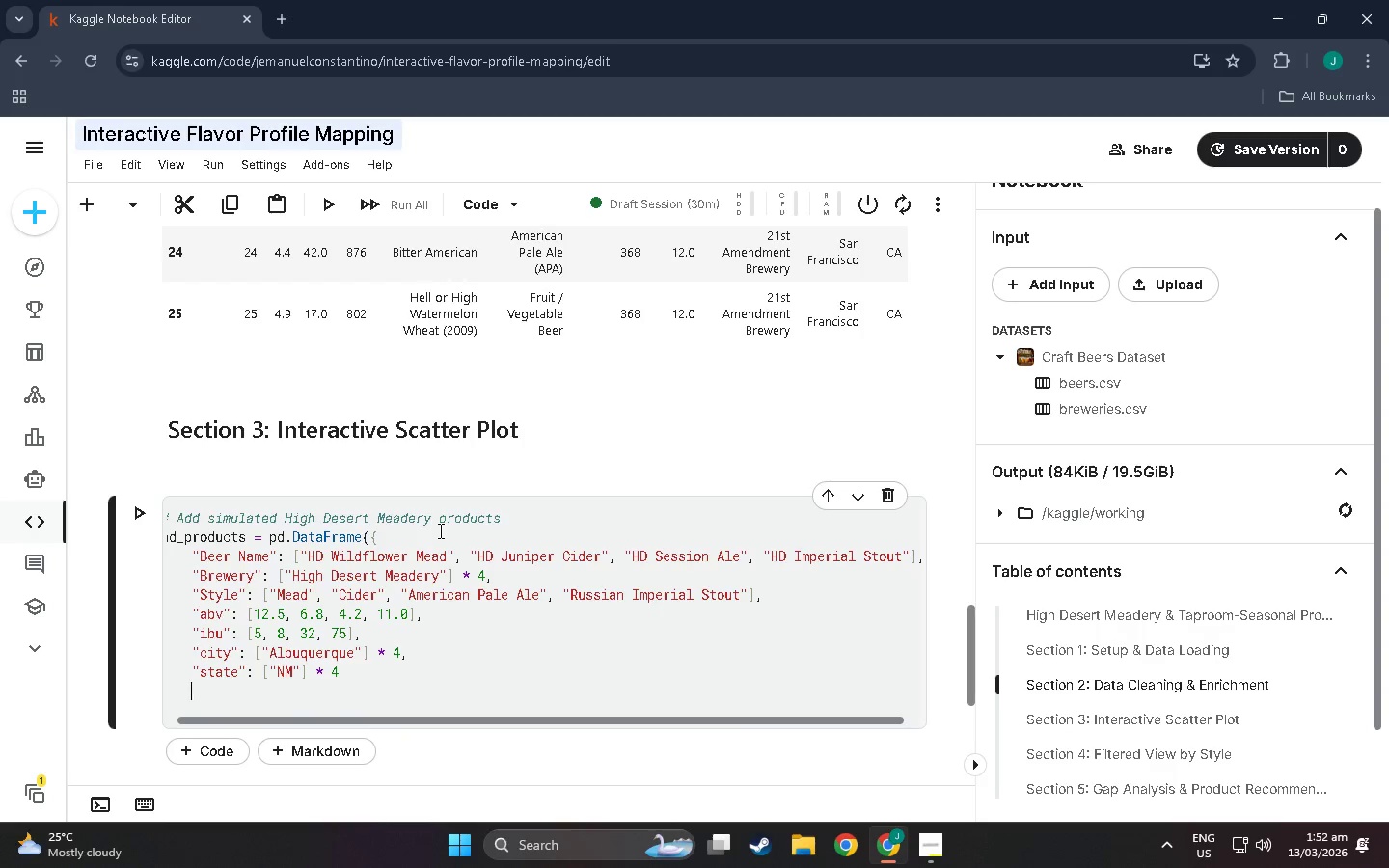 
key(Shift+BracketRight)
 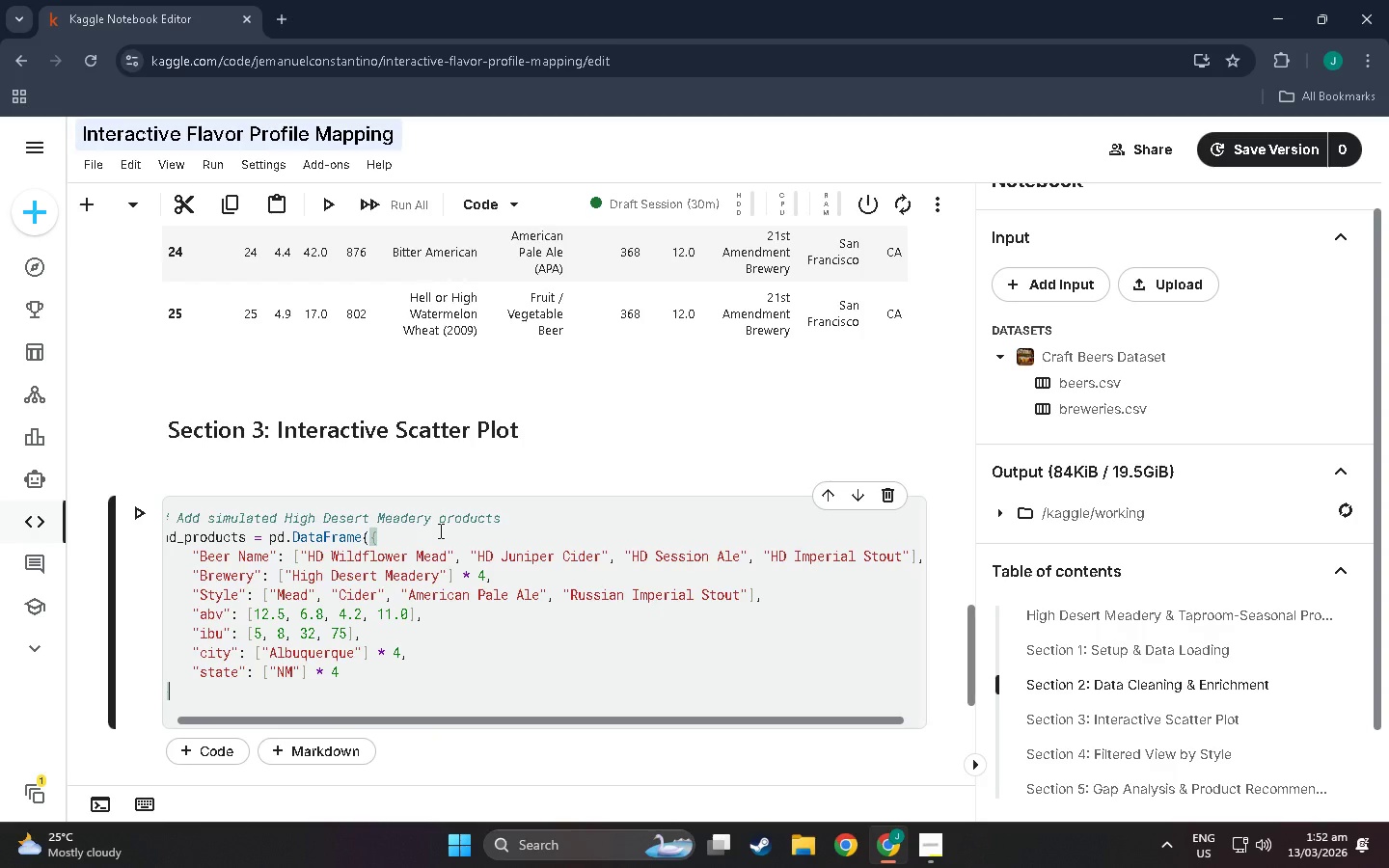 
key(Backspace)
 